 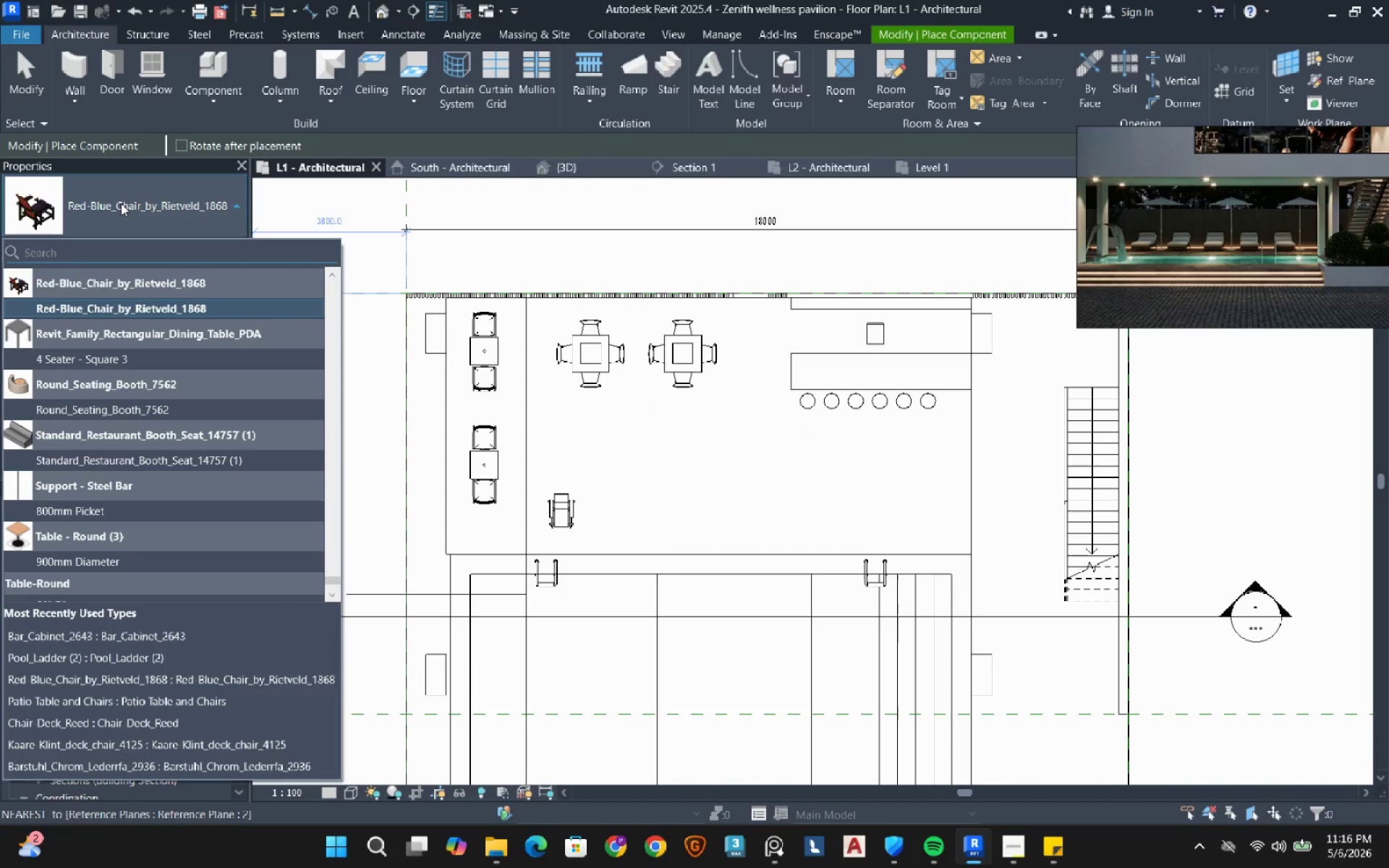 
scroll: coordinate [97, 515], scroll_direction: none, amount: 0.0
 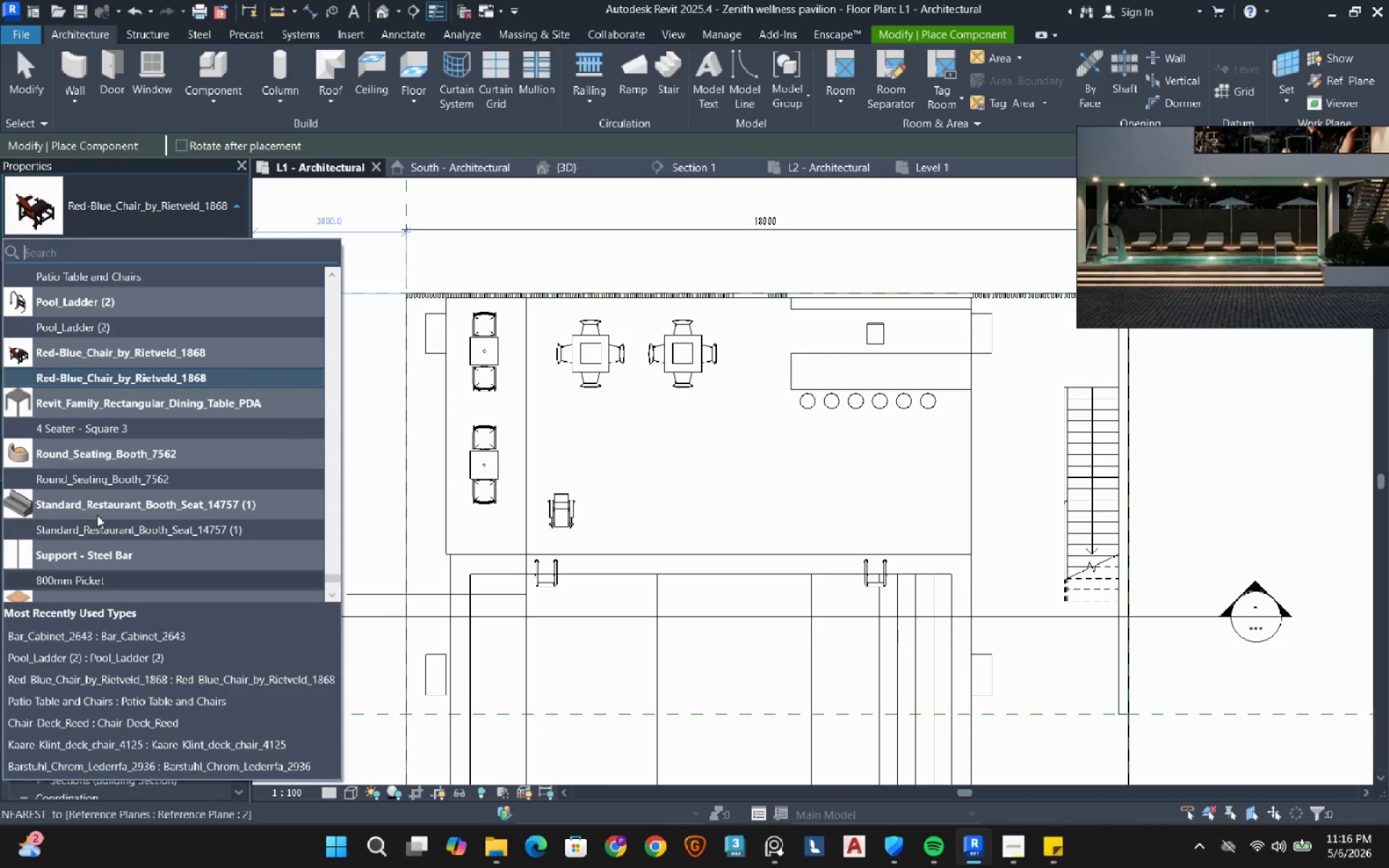 
scroll: coordinate [97, 515], scroll_direction: up, amount: 2.0
 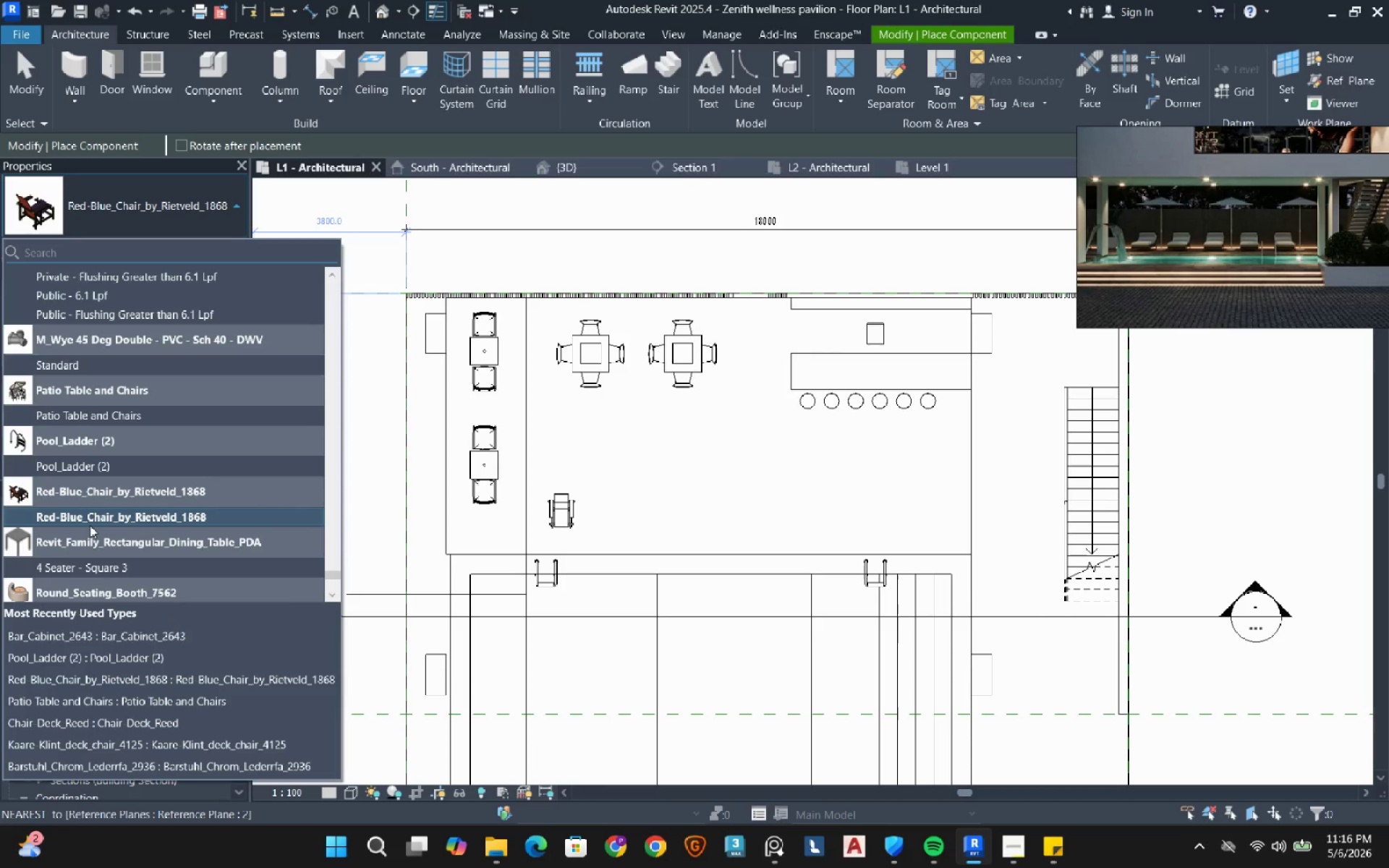 
mouse_move([96, 421])
 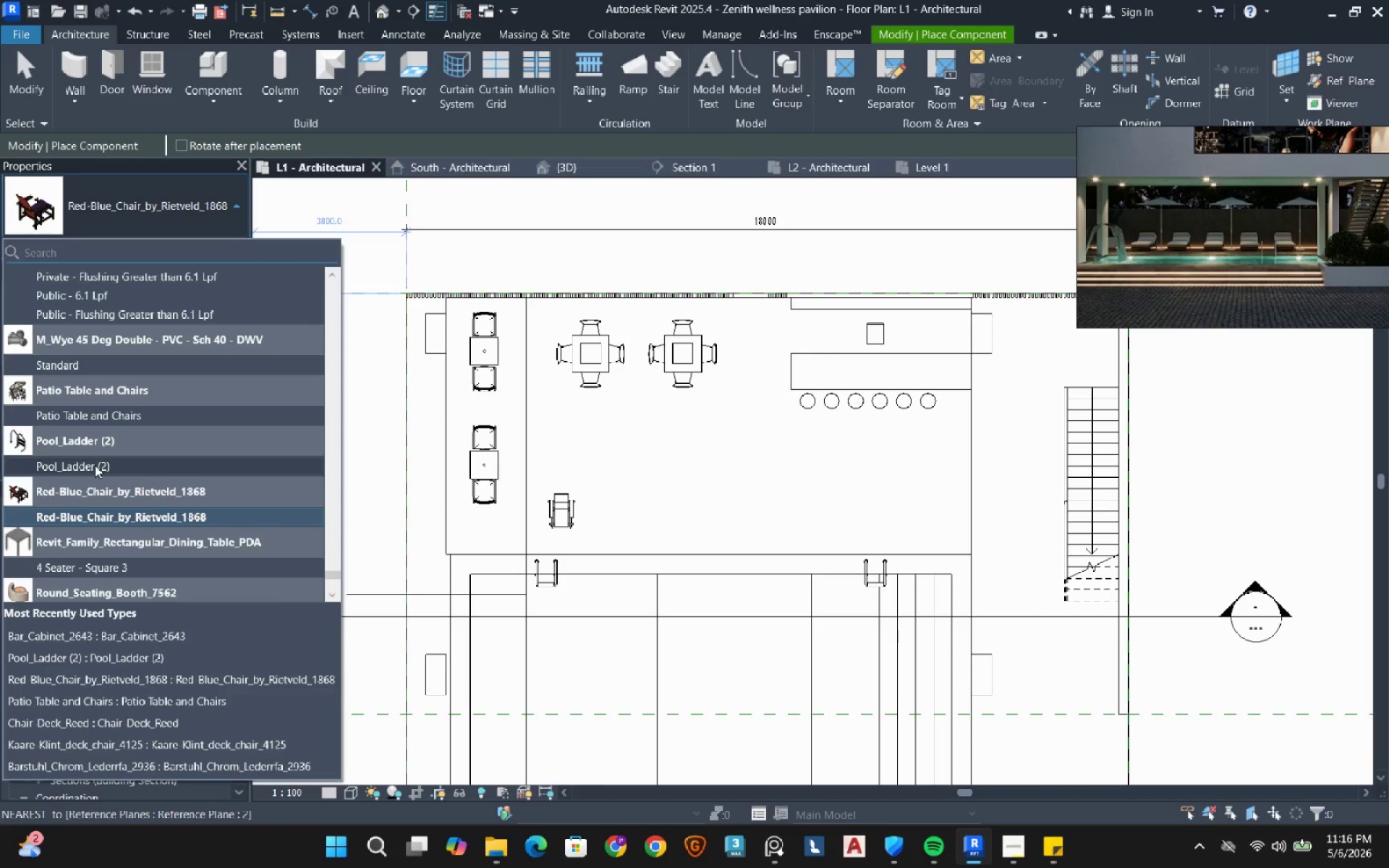 
scroll: coordinate [95, 465], scroll_direction: up, amount: 2.0
 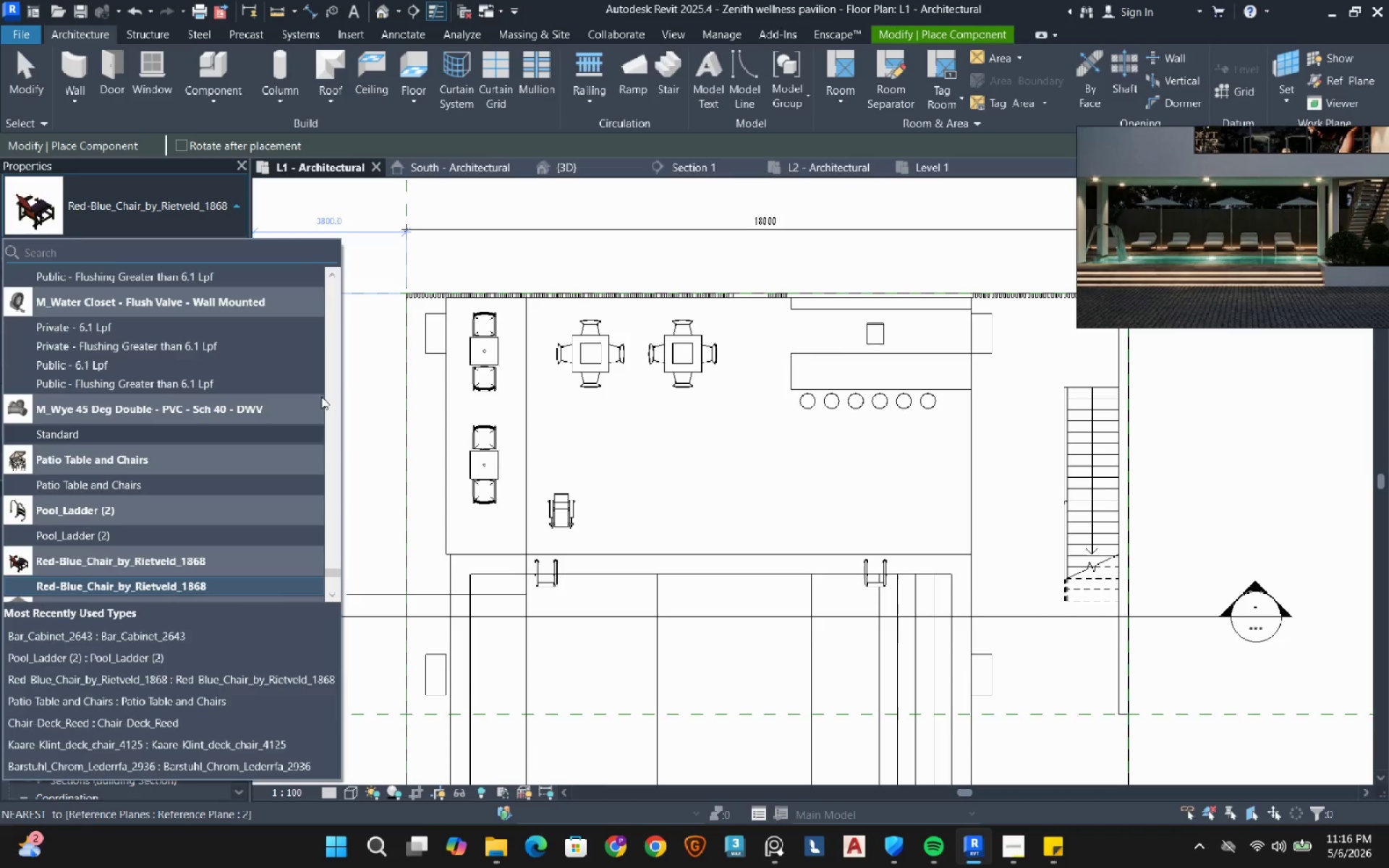 
left_click([331, 276])
 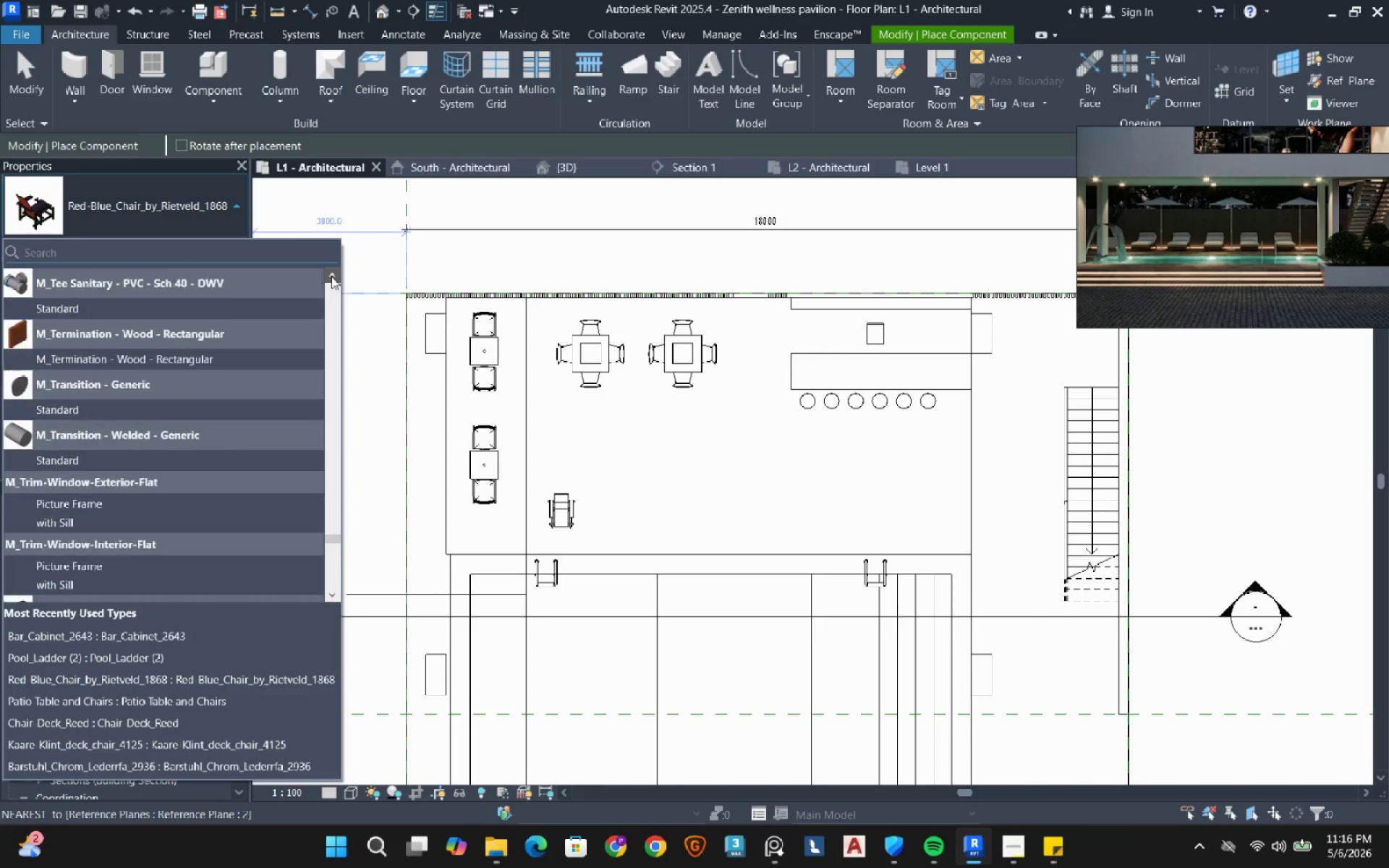 
double_click([331, 276])
 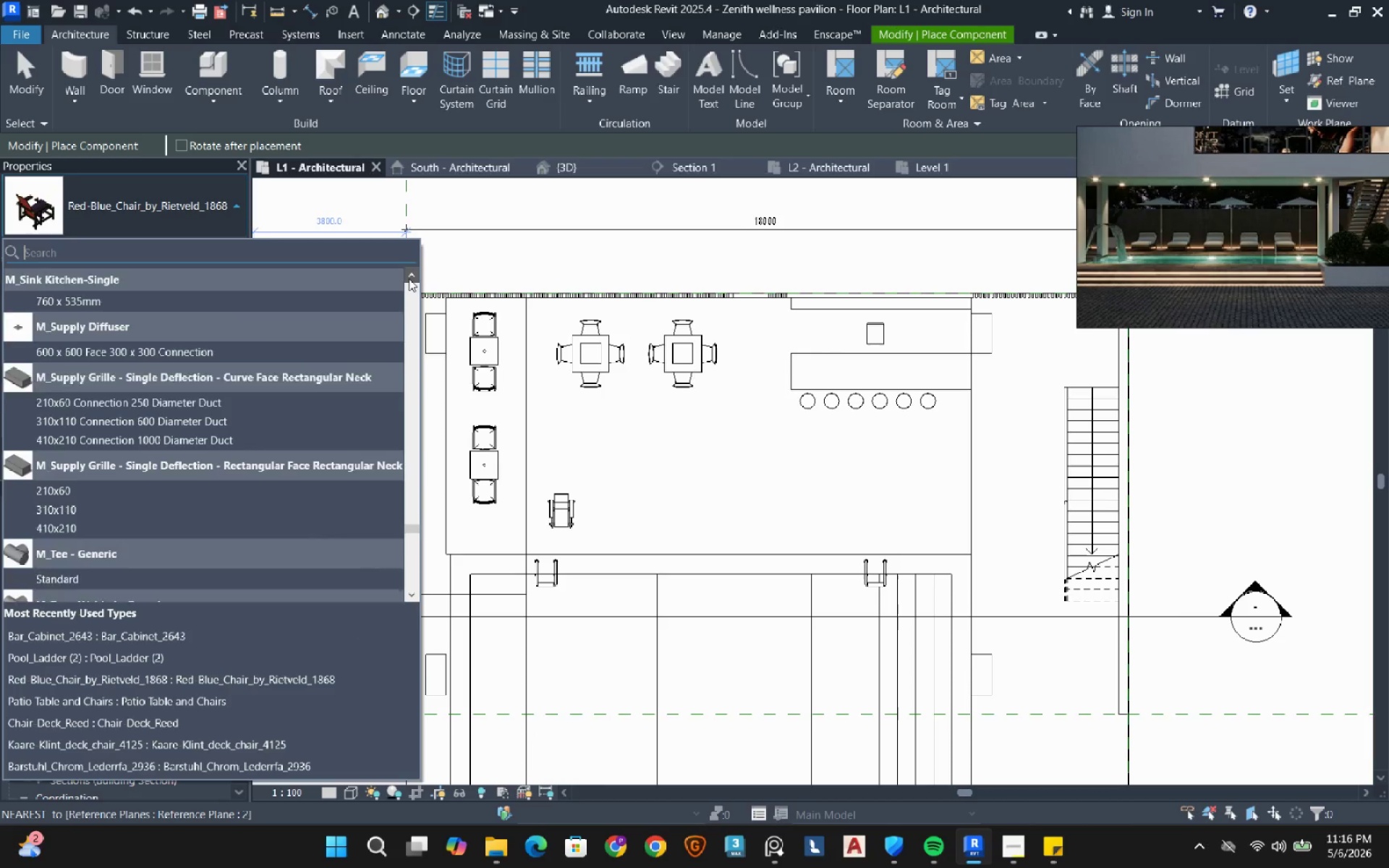 
left_click([409, 278])
 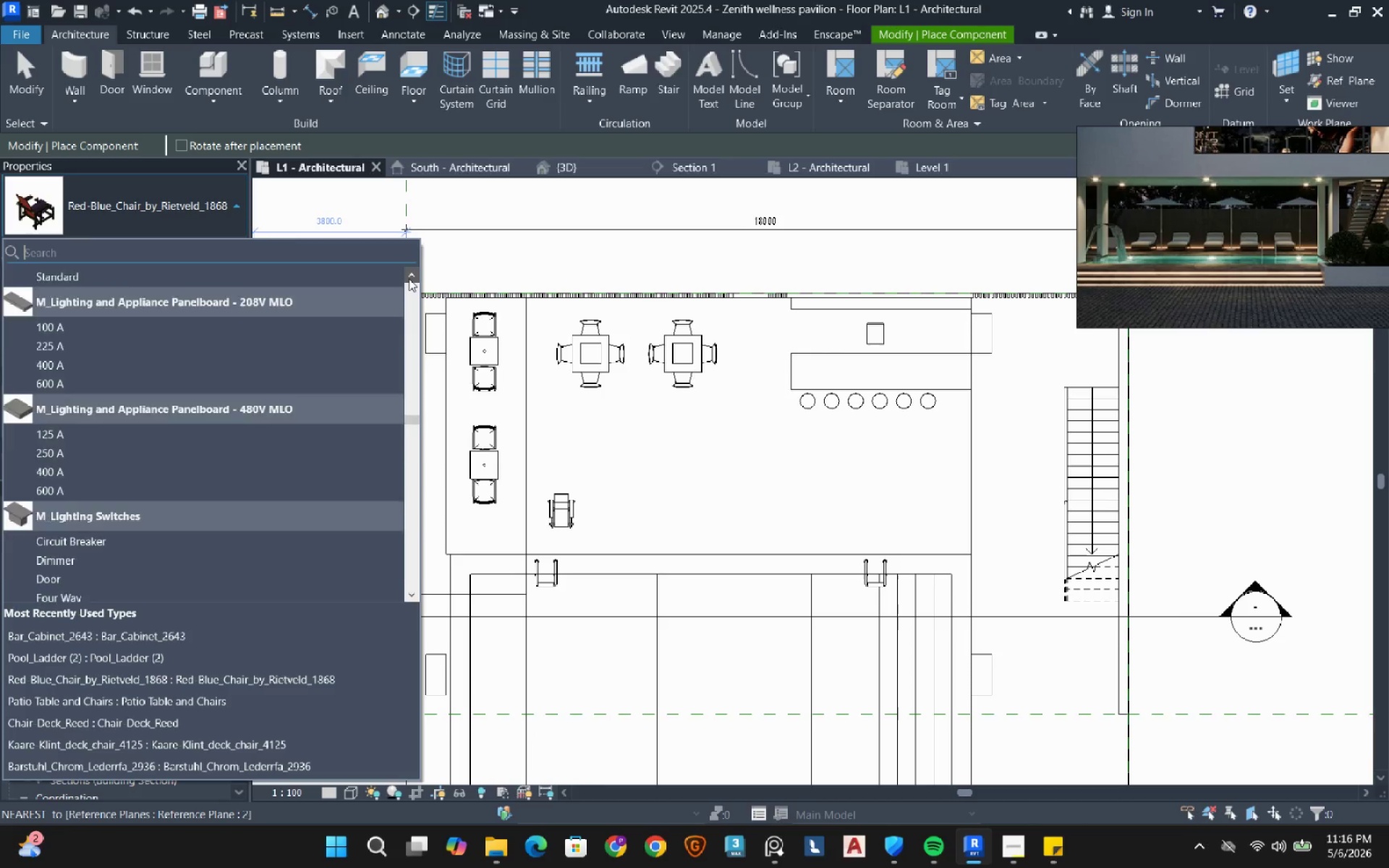 
wait(14.75)
 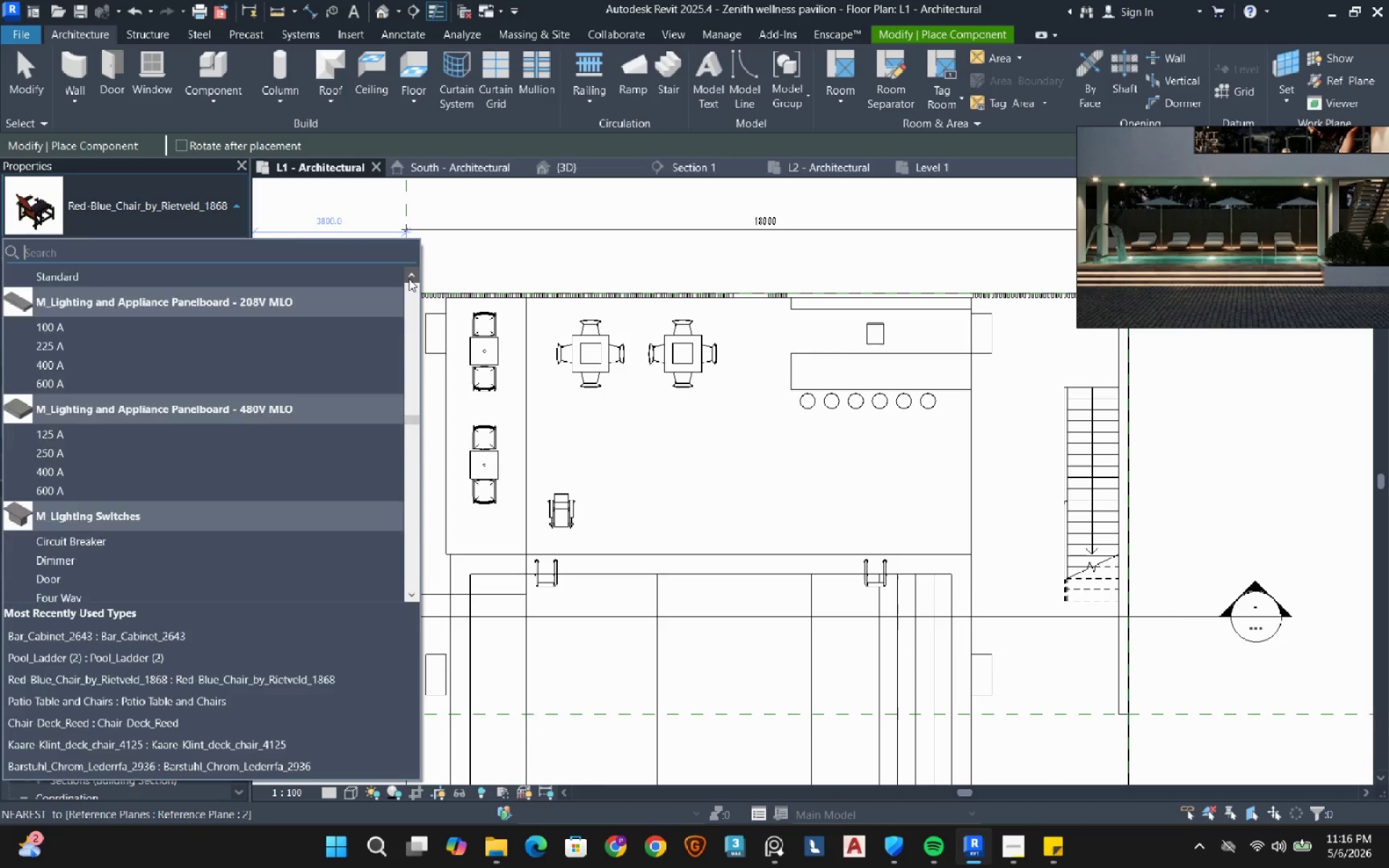 
left_click([409, 278])
 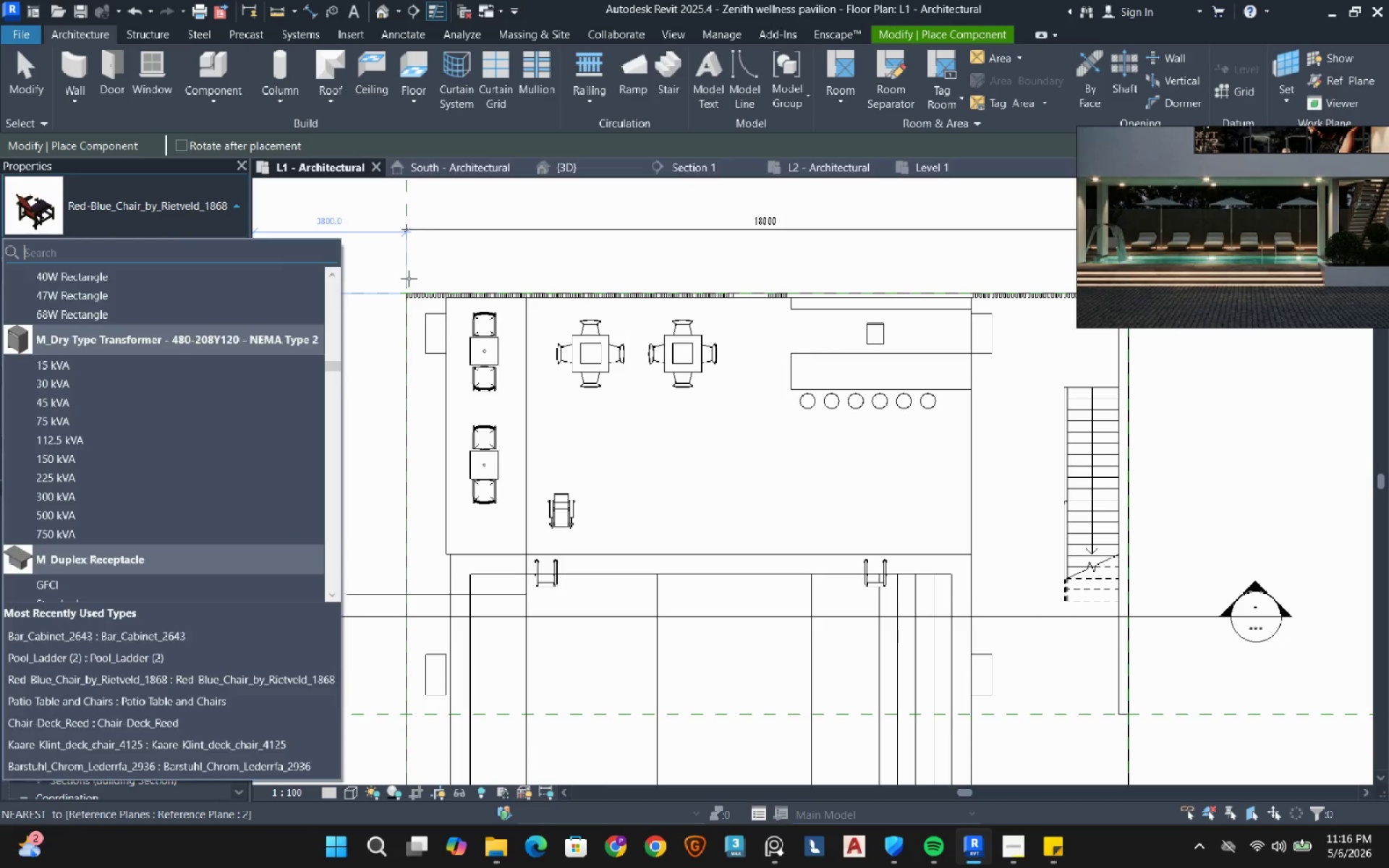 
left_click([409, 278])
 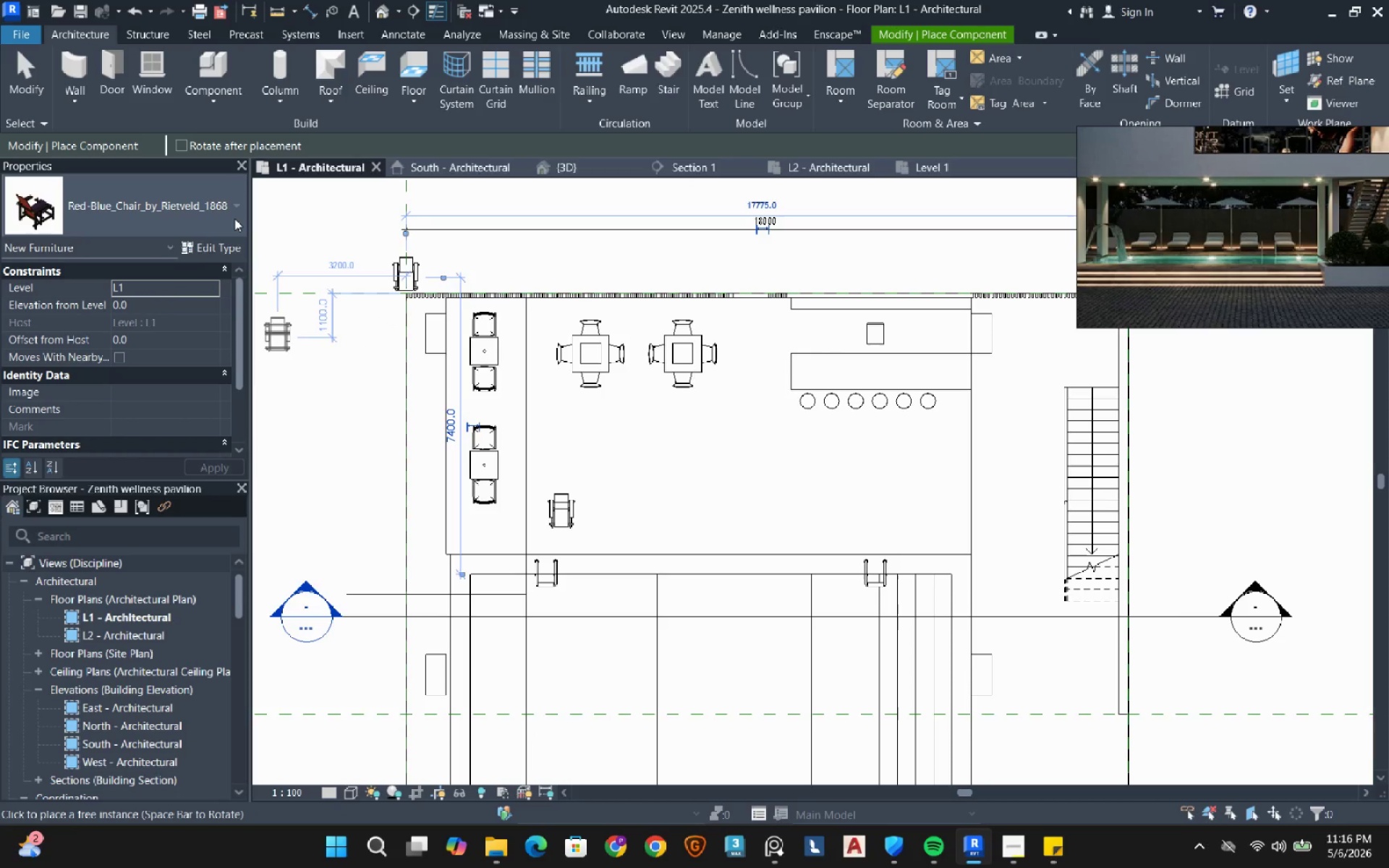 
left_click([234, 218])
 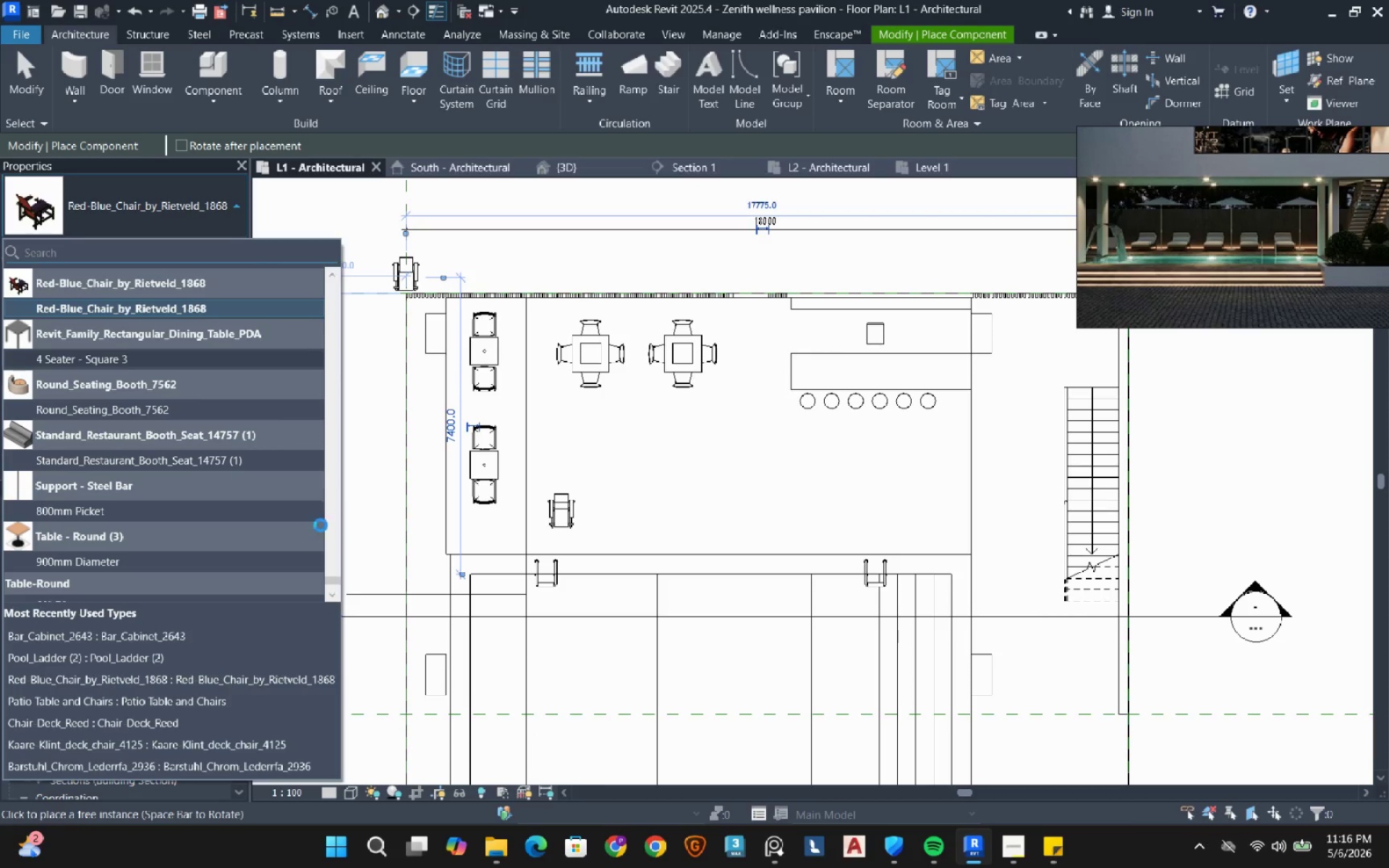 
left_click_drag(start_coordinate=[332, 582], to_coordinate=[412, 288])
 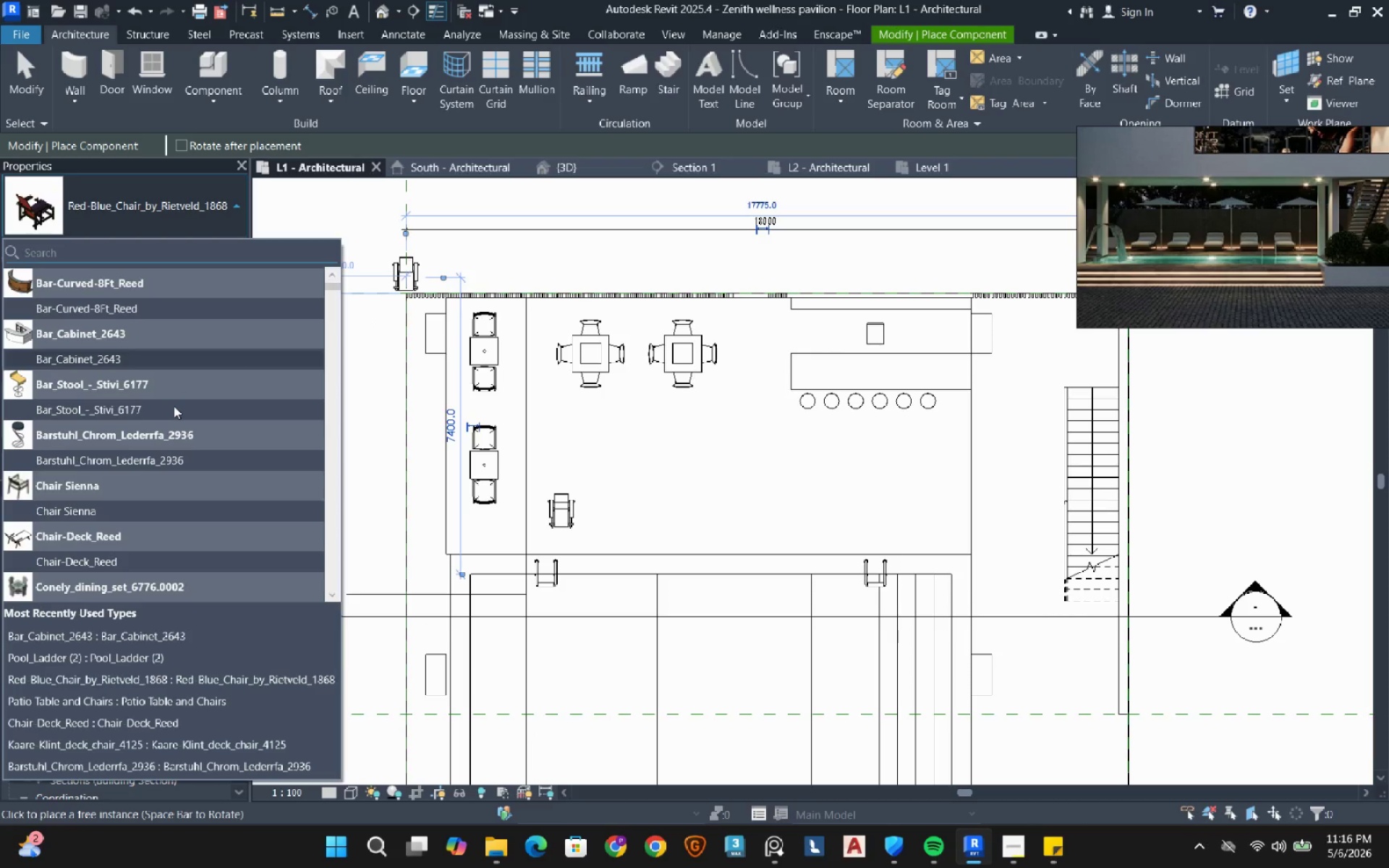 
scroll: coordinate [91, 456], scroll_direction: down, amount: 2.0
 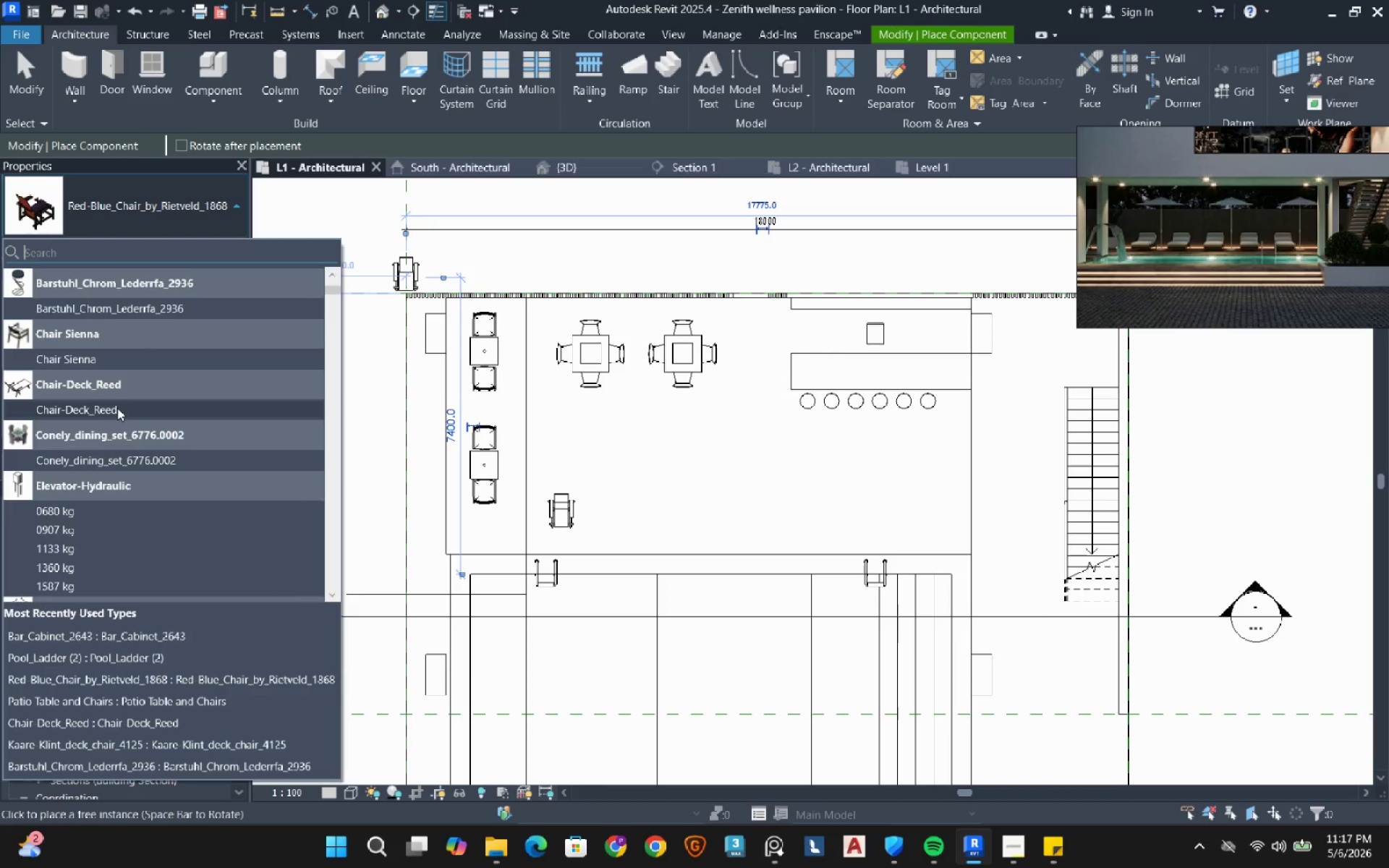 
left_click([114, 410])
 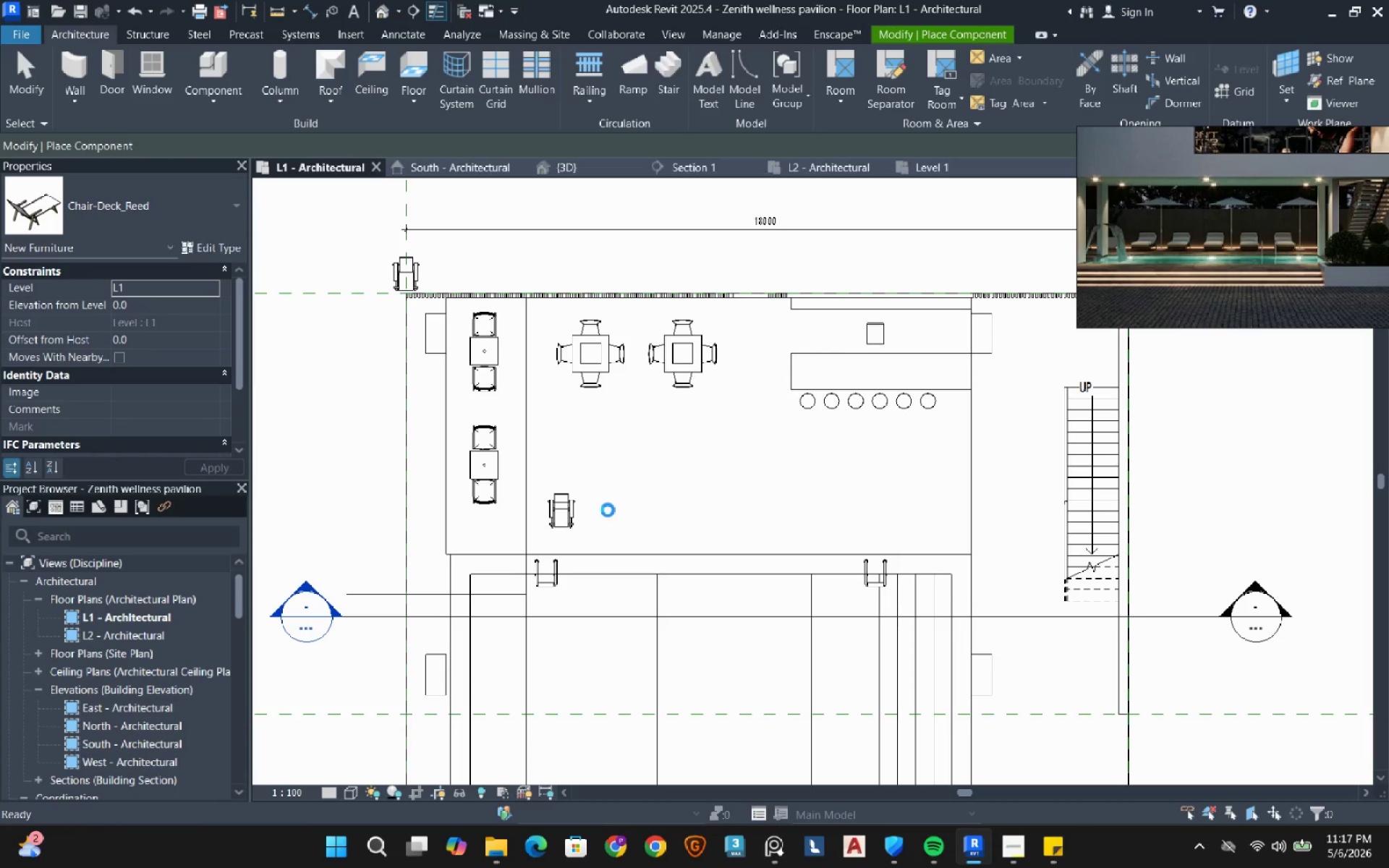 
wait(6.83)
 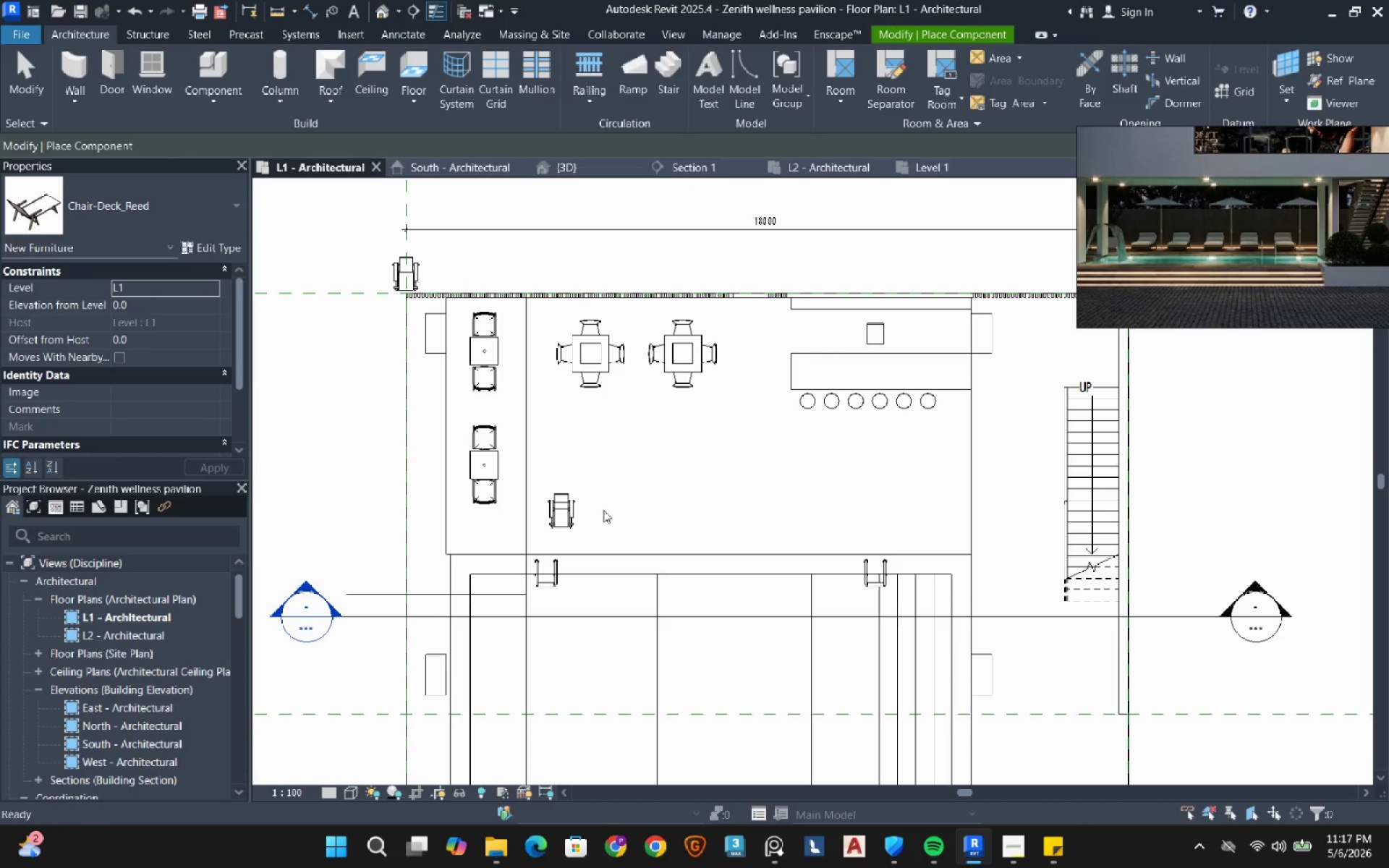 
left_click([609, 487])
 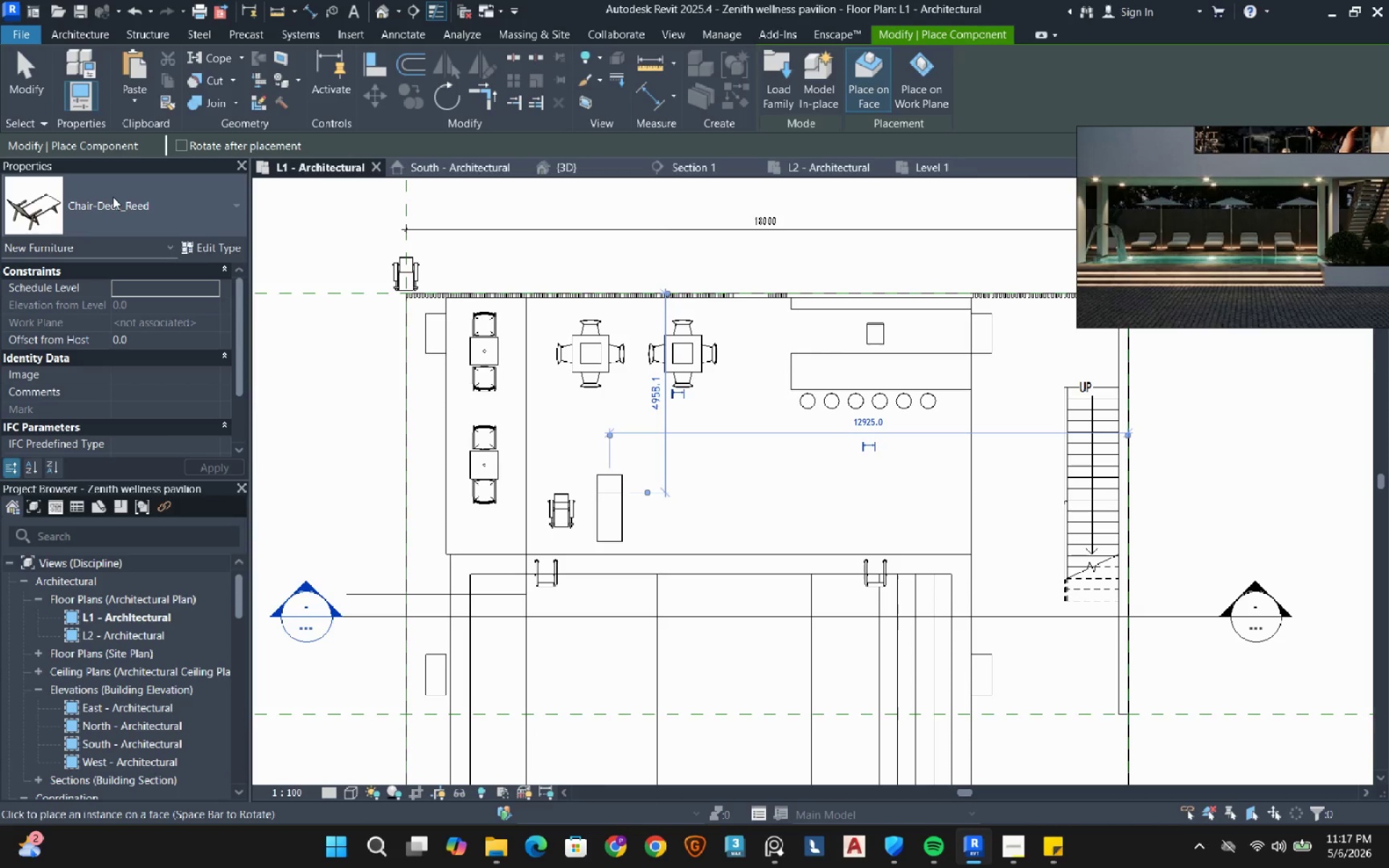 
left_click([113, 197])
 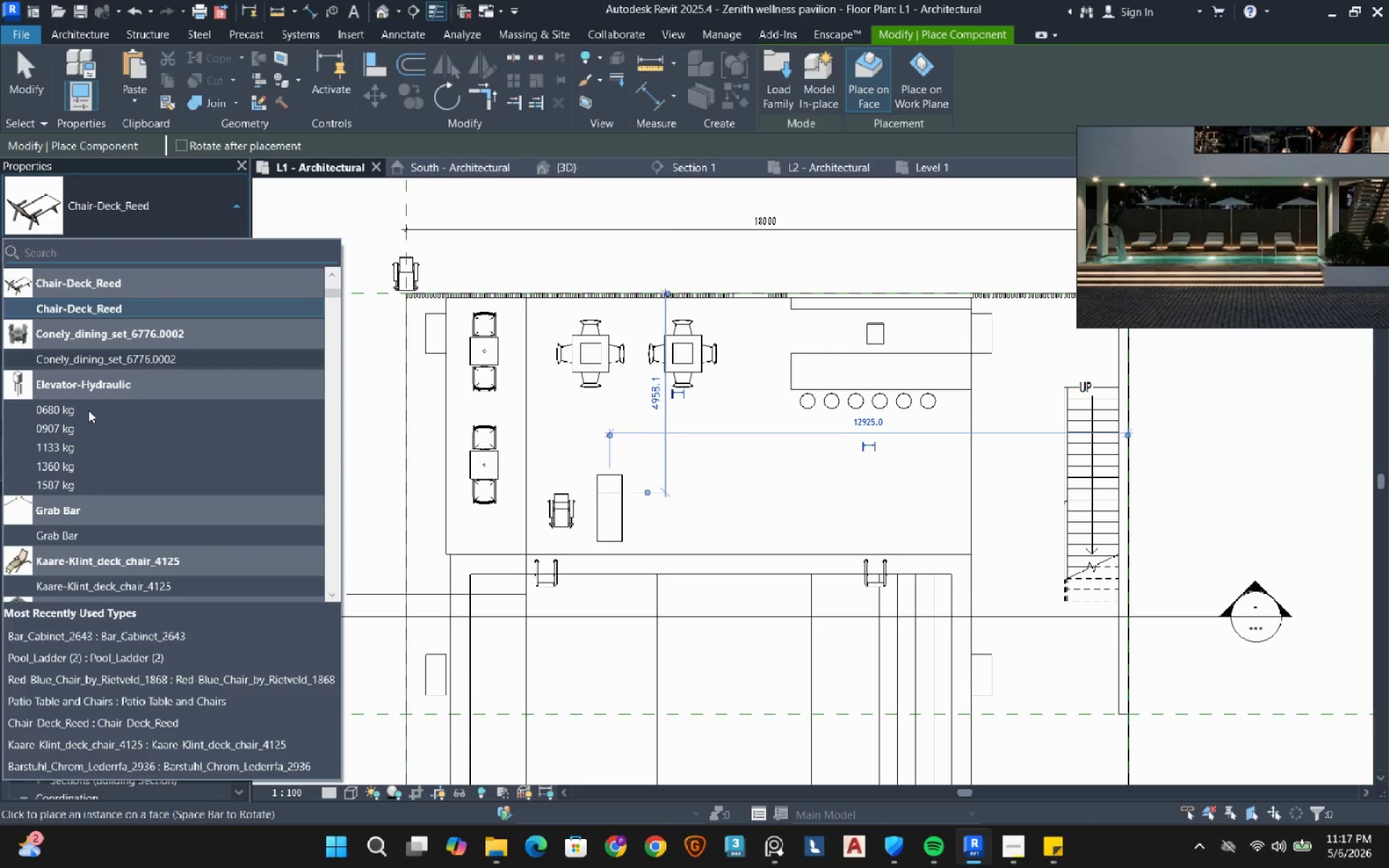 
scroll: coordinate [82, 414], scroll_direction: up, amount: 6.0
 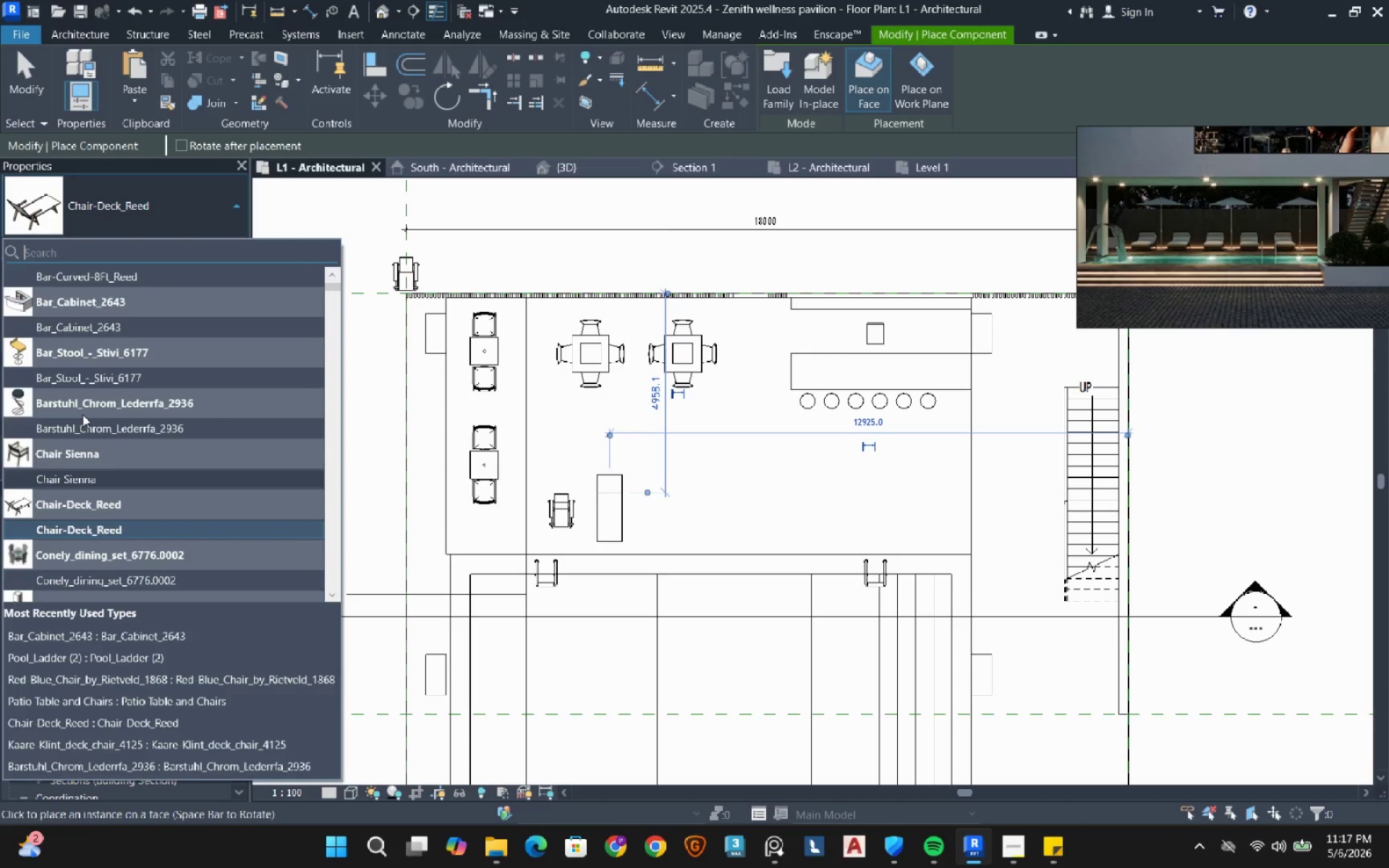 
scroll: coordinate [114, 414], scroll_direction: down, amount: 7.0
 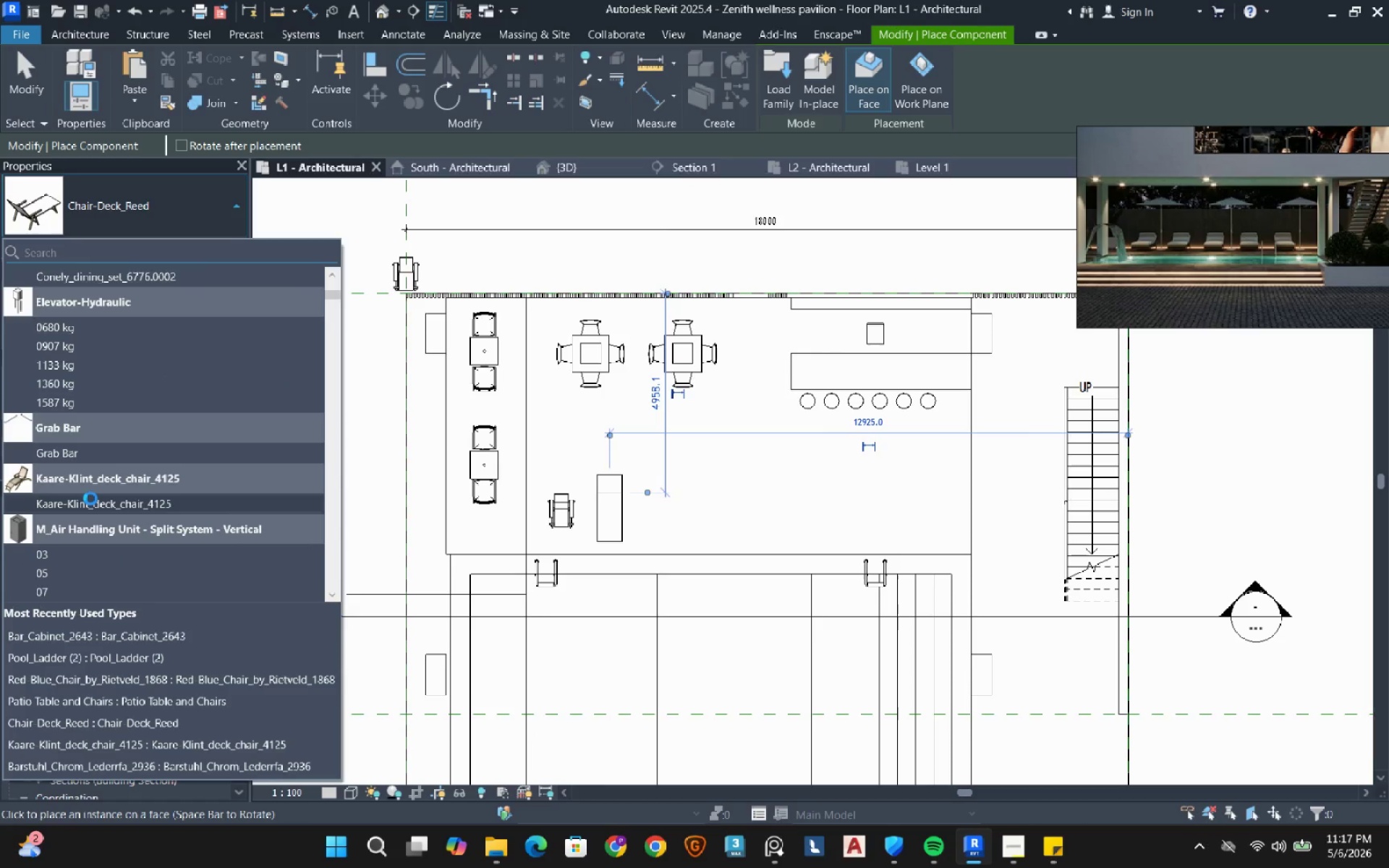 
left_click([83, 503])
 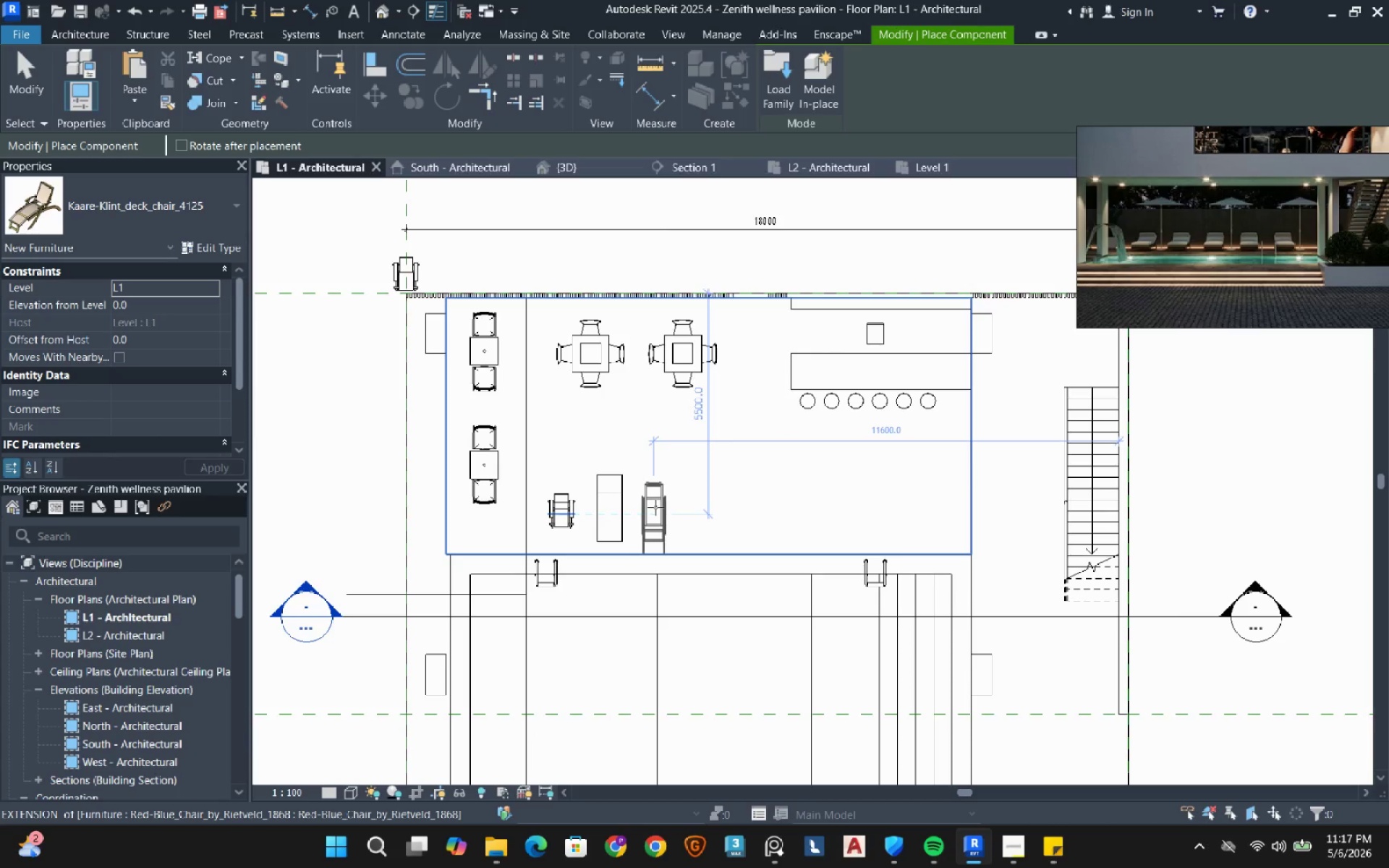 
left_click([663, 506])
 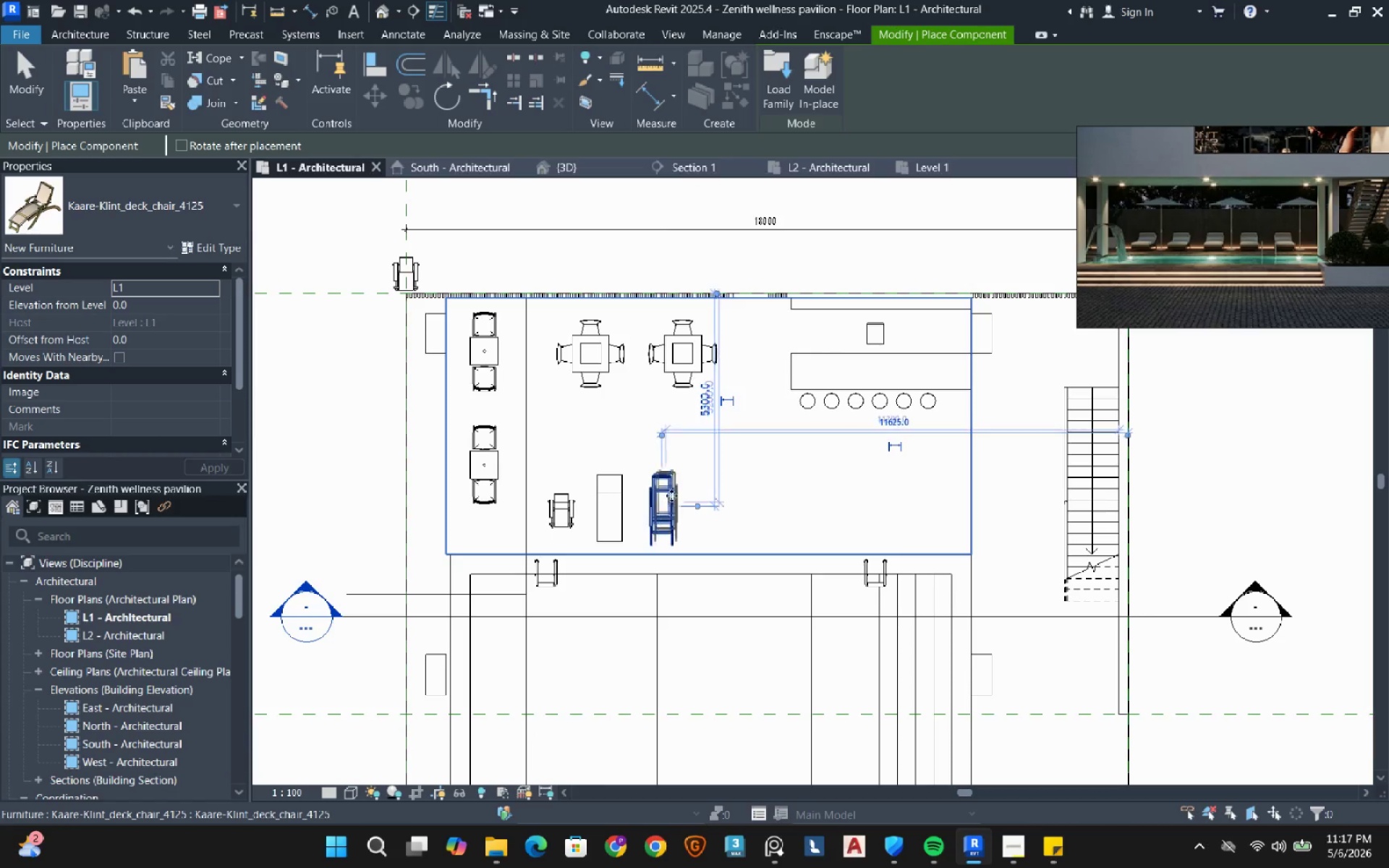 
key(Escape)
 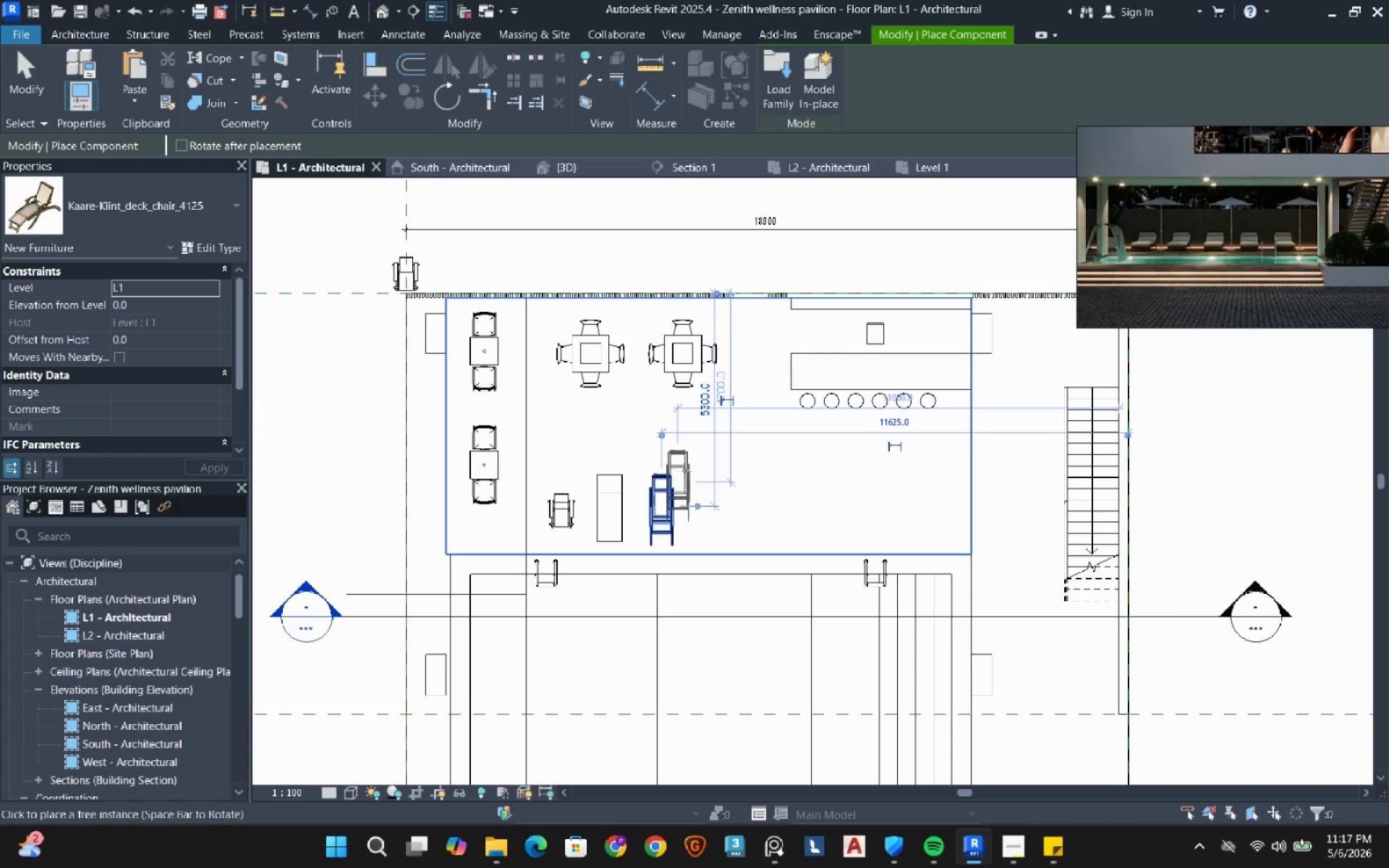 
key(Escape)
 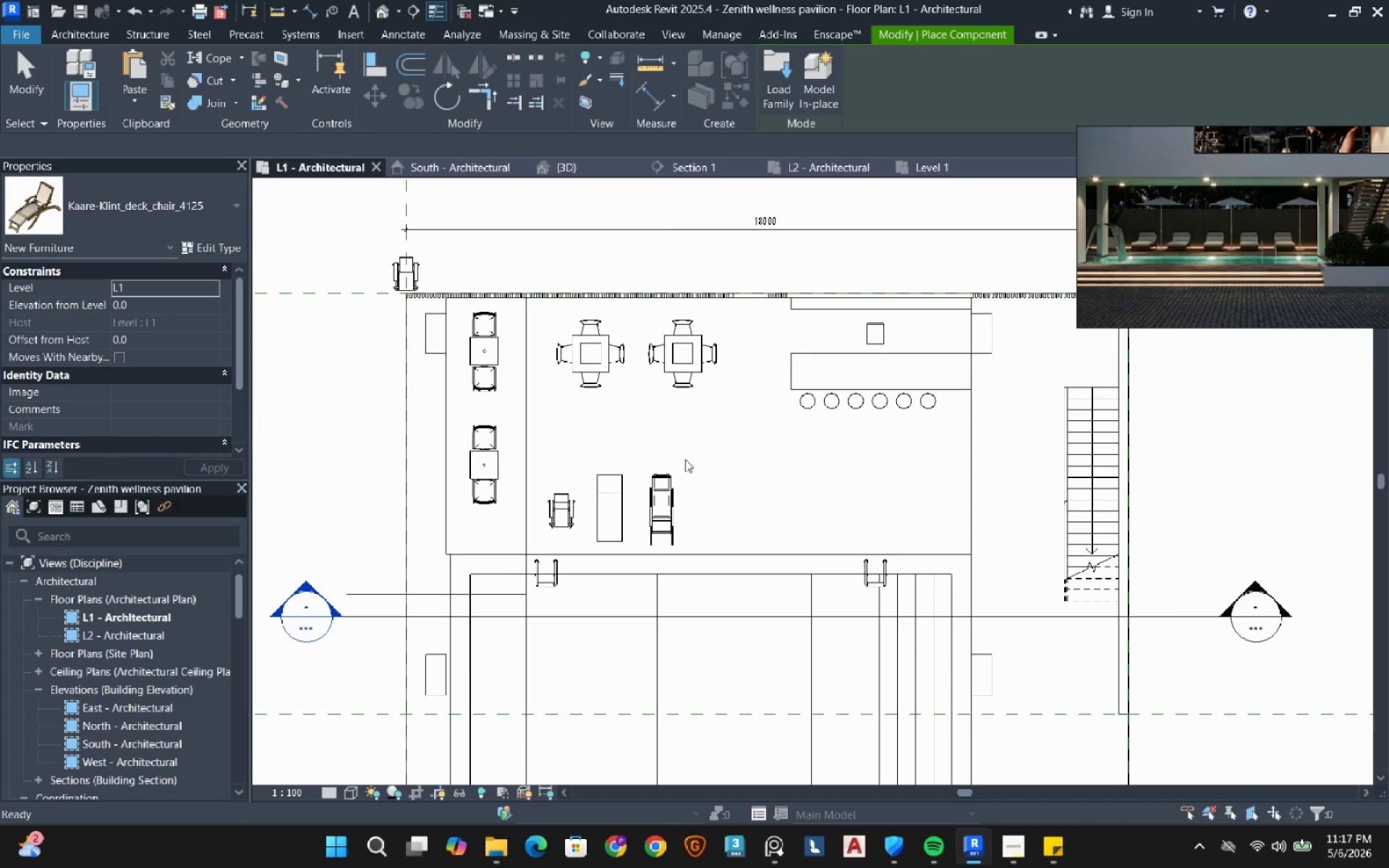 
key(Escape)
 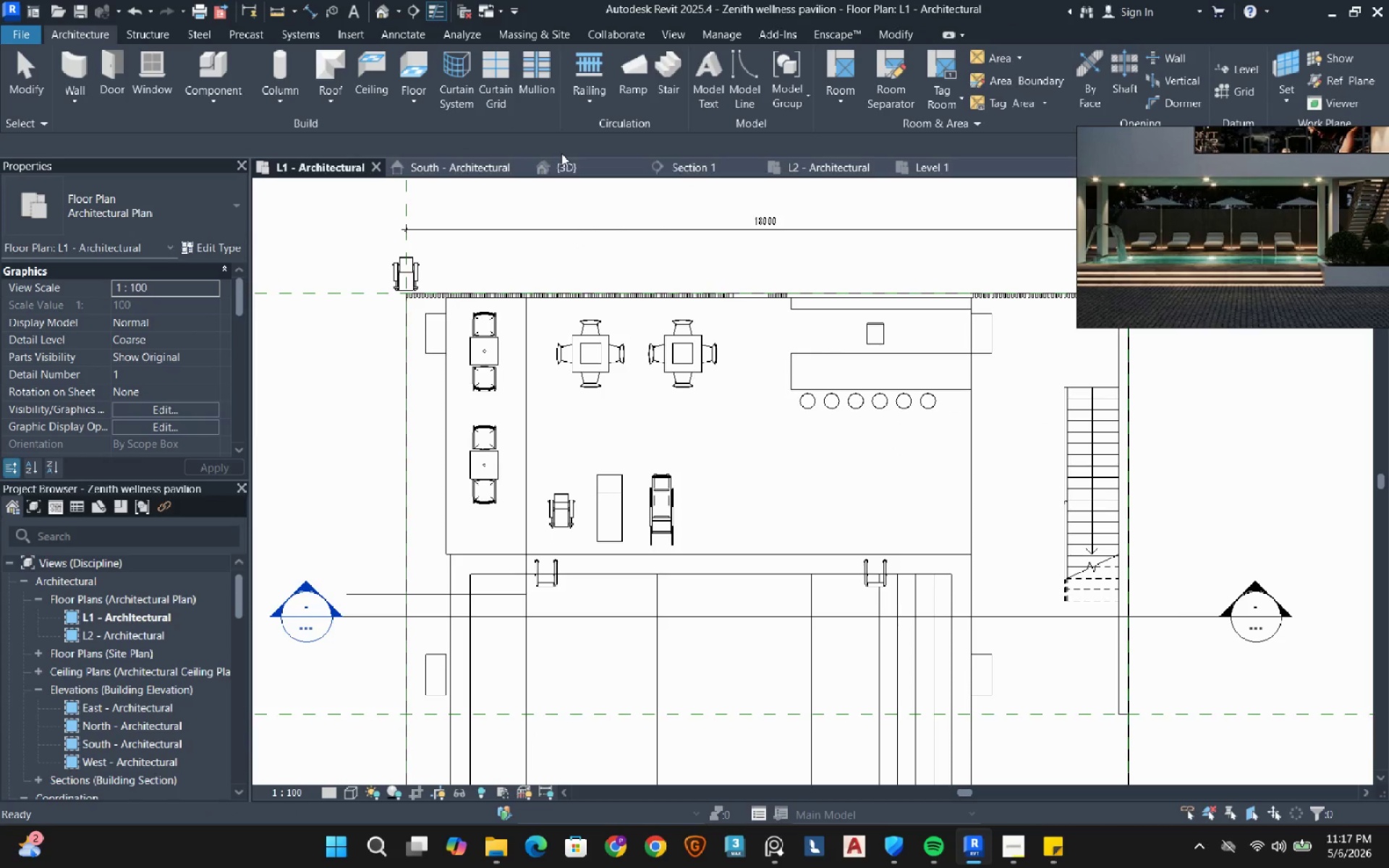 
left_click([568, 169])
 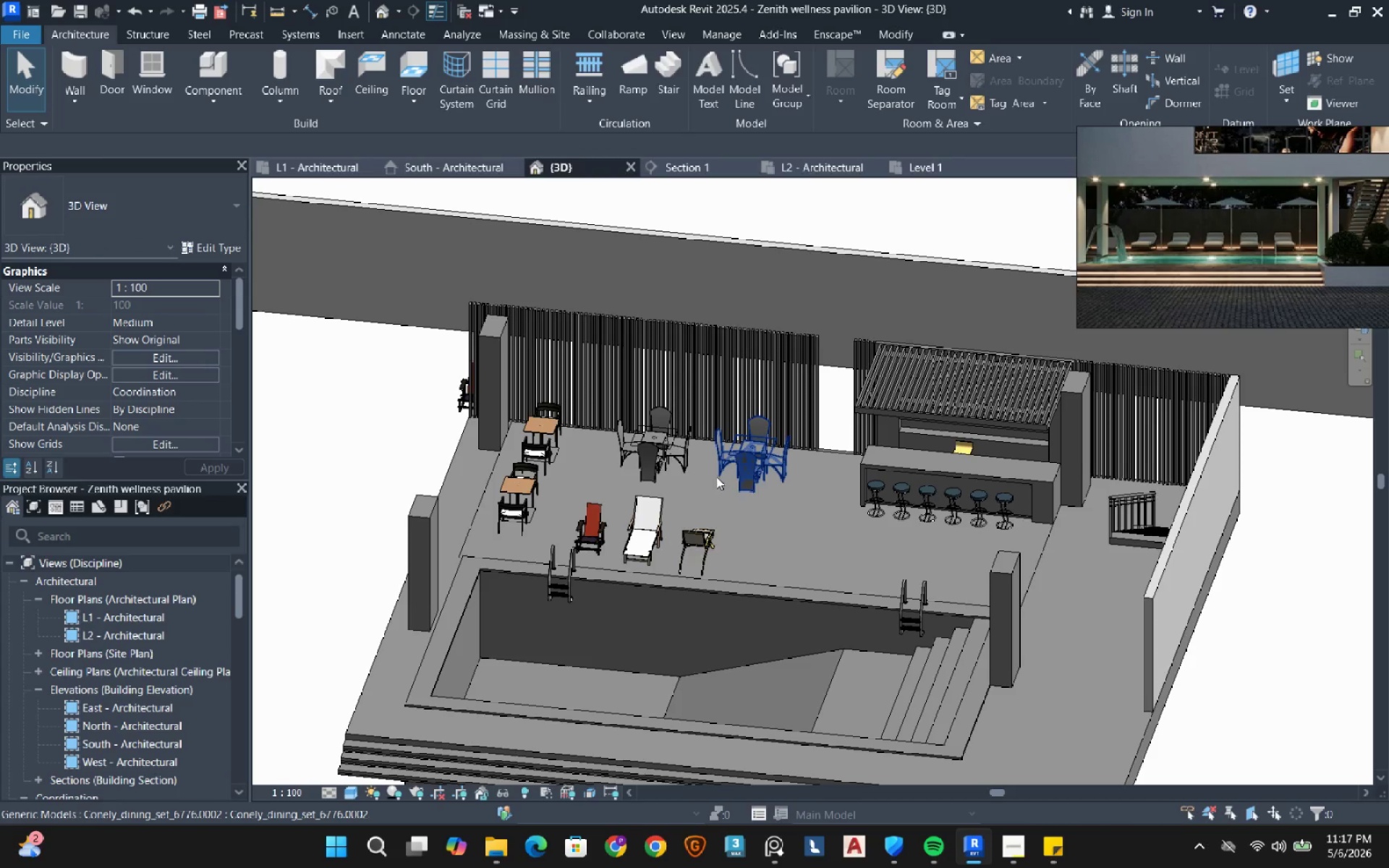 
hold_key(key=ShiftRight, duration=0.77)
 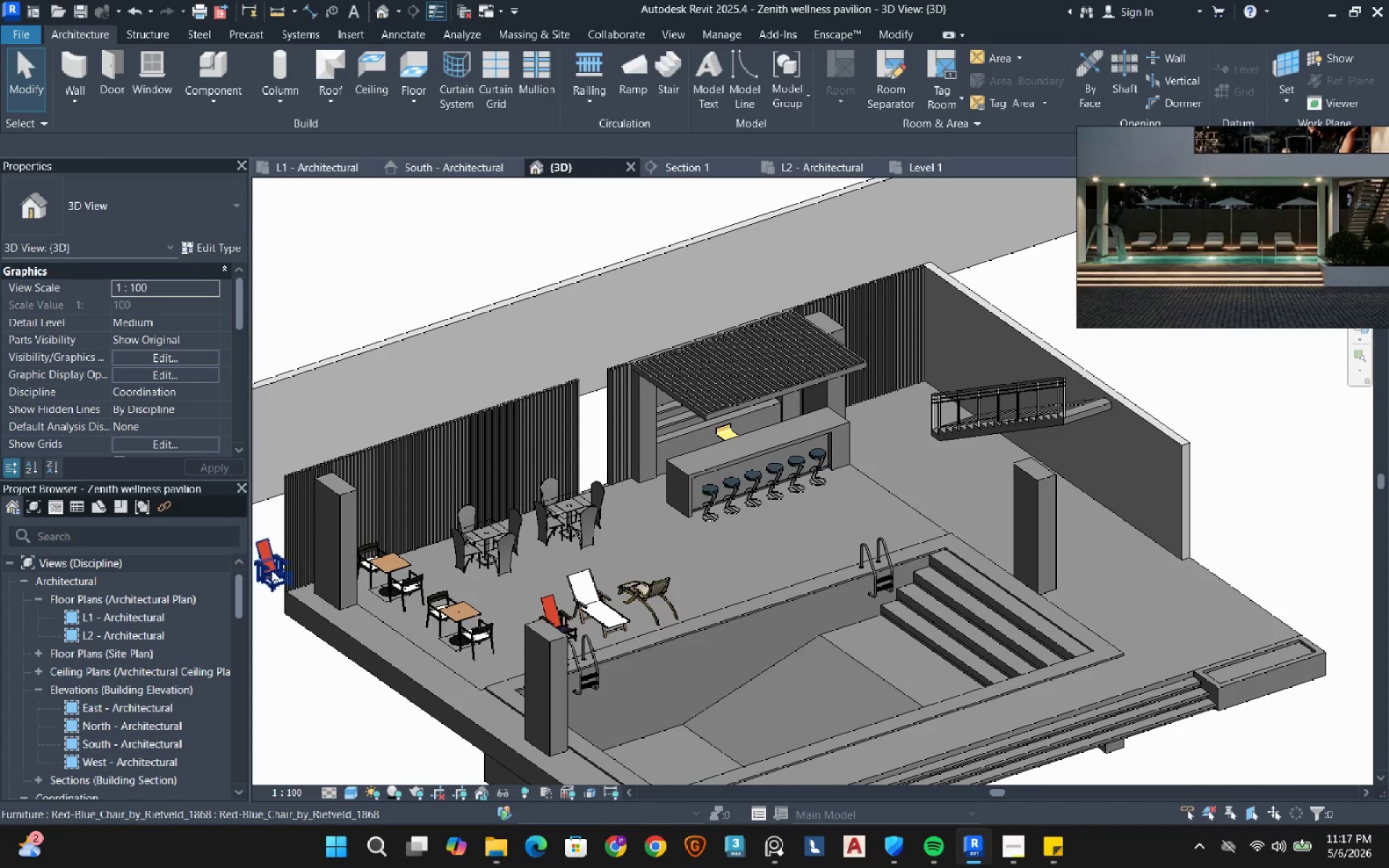 
left_click([271, 570])
 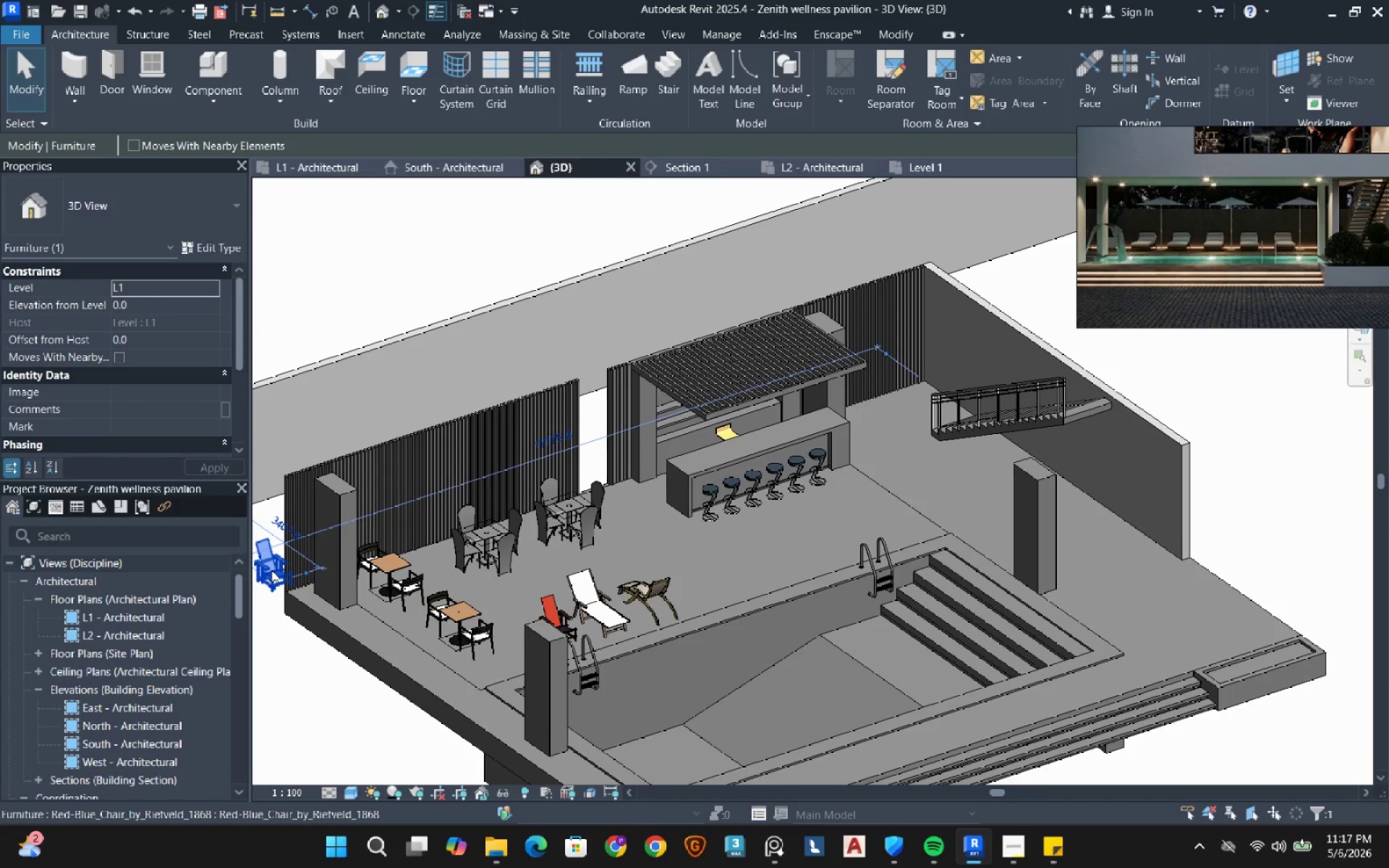 
type(de)
 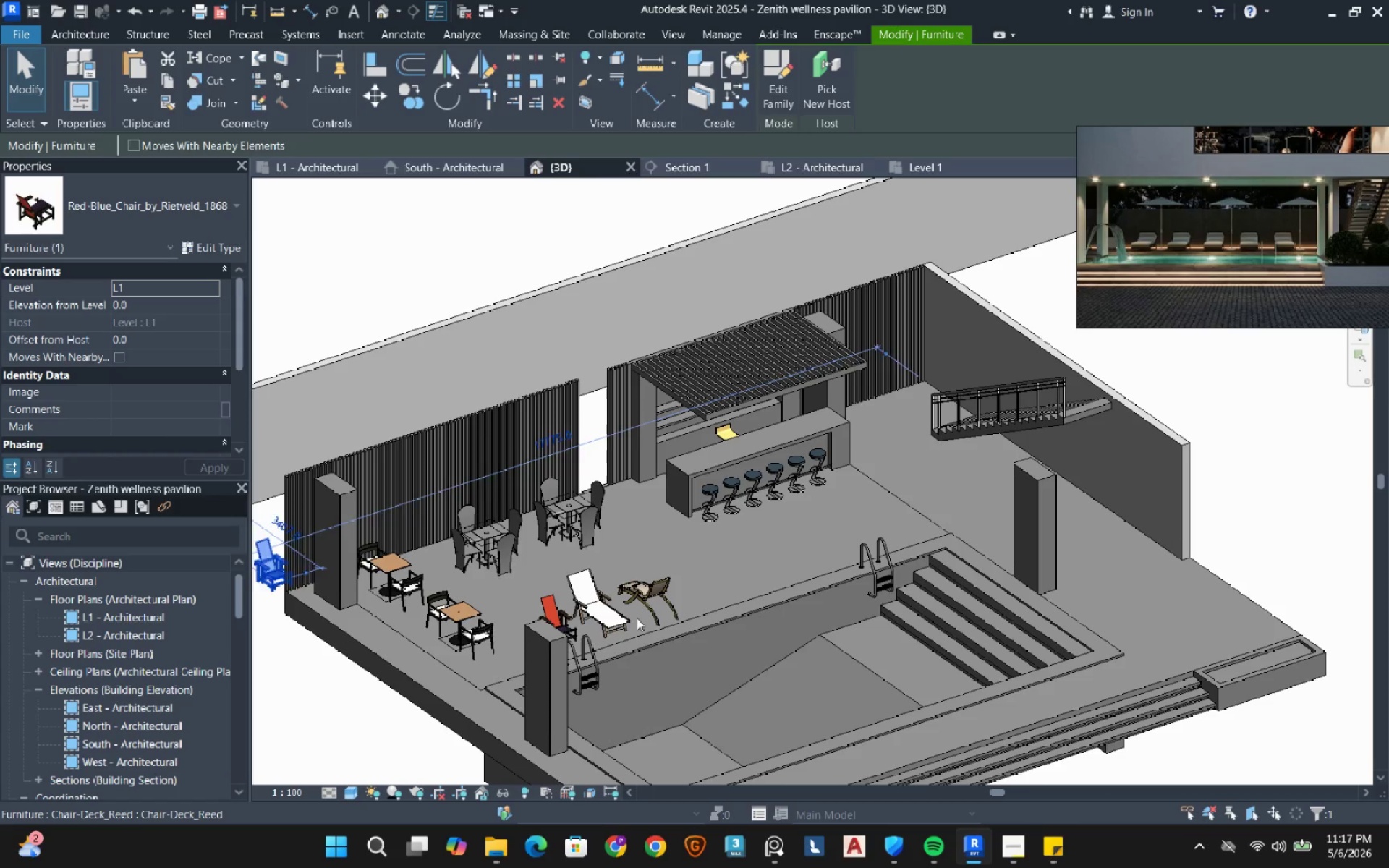 
hold_key(key=ShiftRight, duration=0.91)
 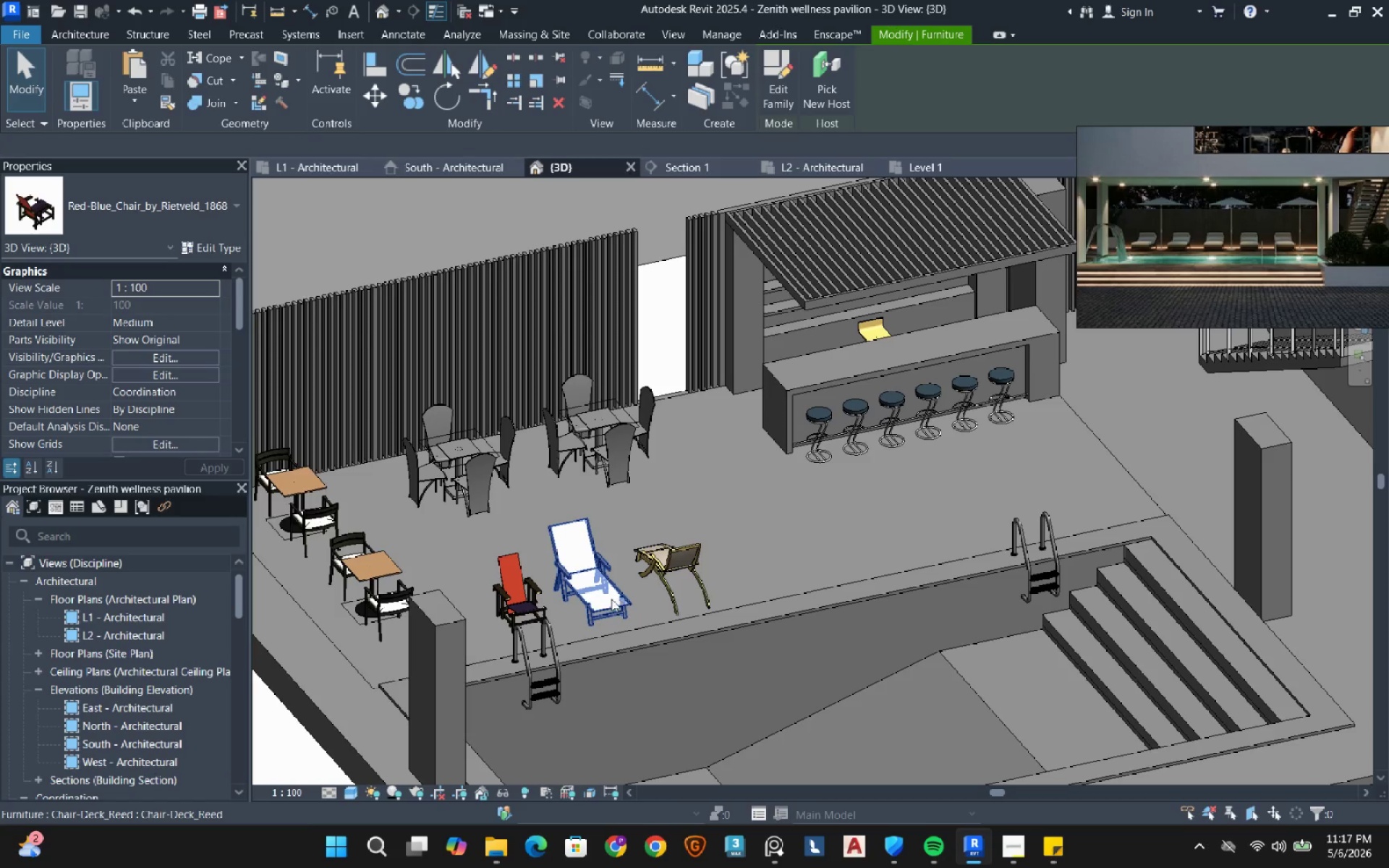 
scroll: coordinate [611, 599], scroll_direction: up, amount: 5.0
 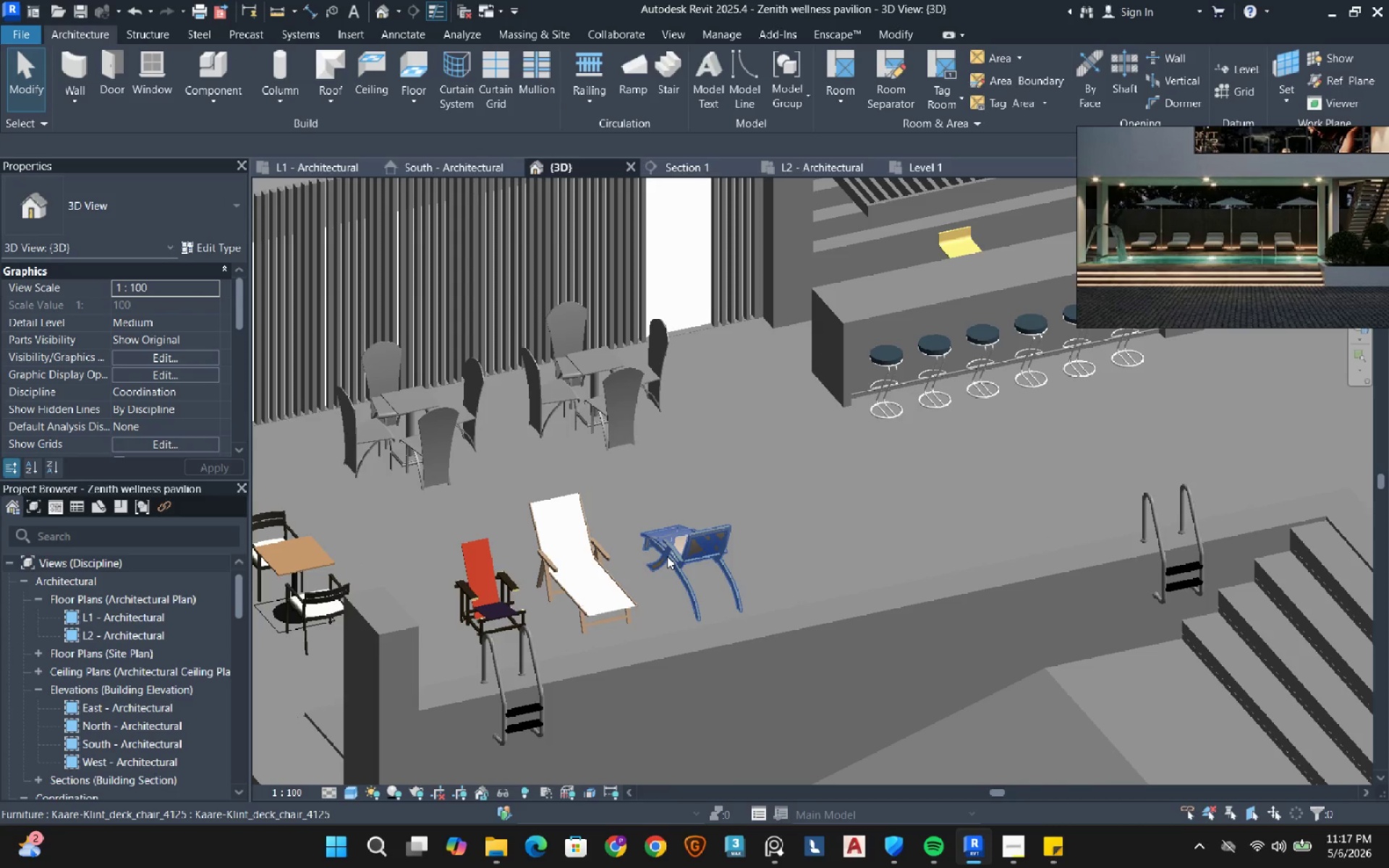 
left_click([667, 556])
 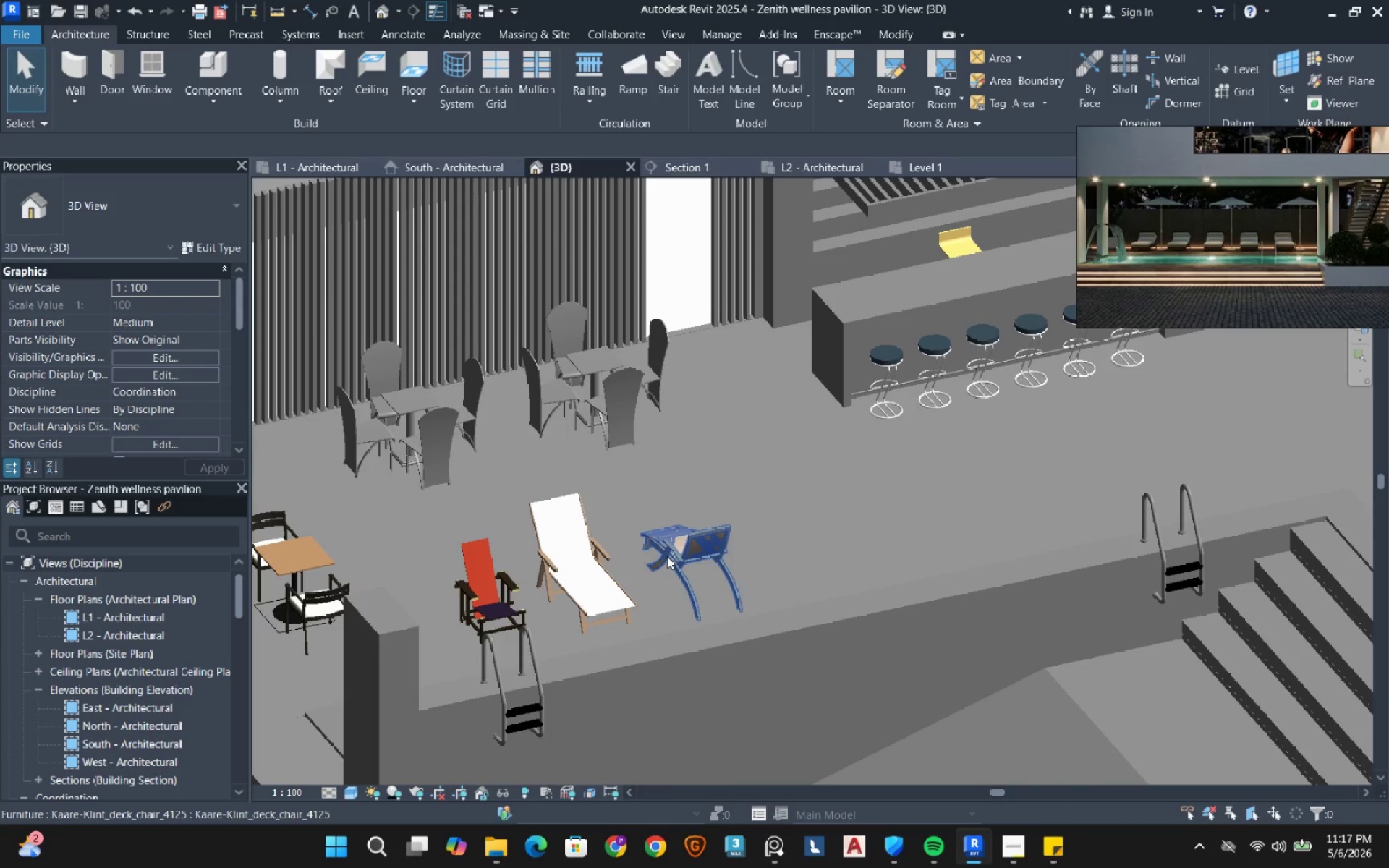 
key(Space)
 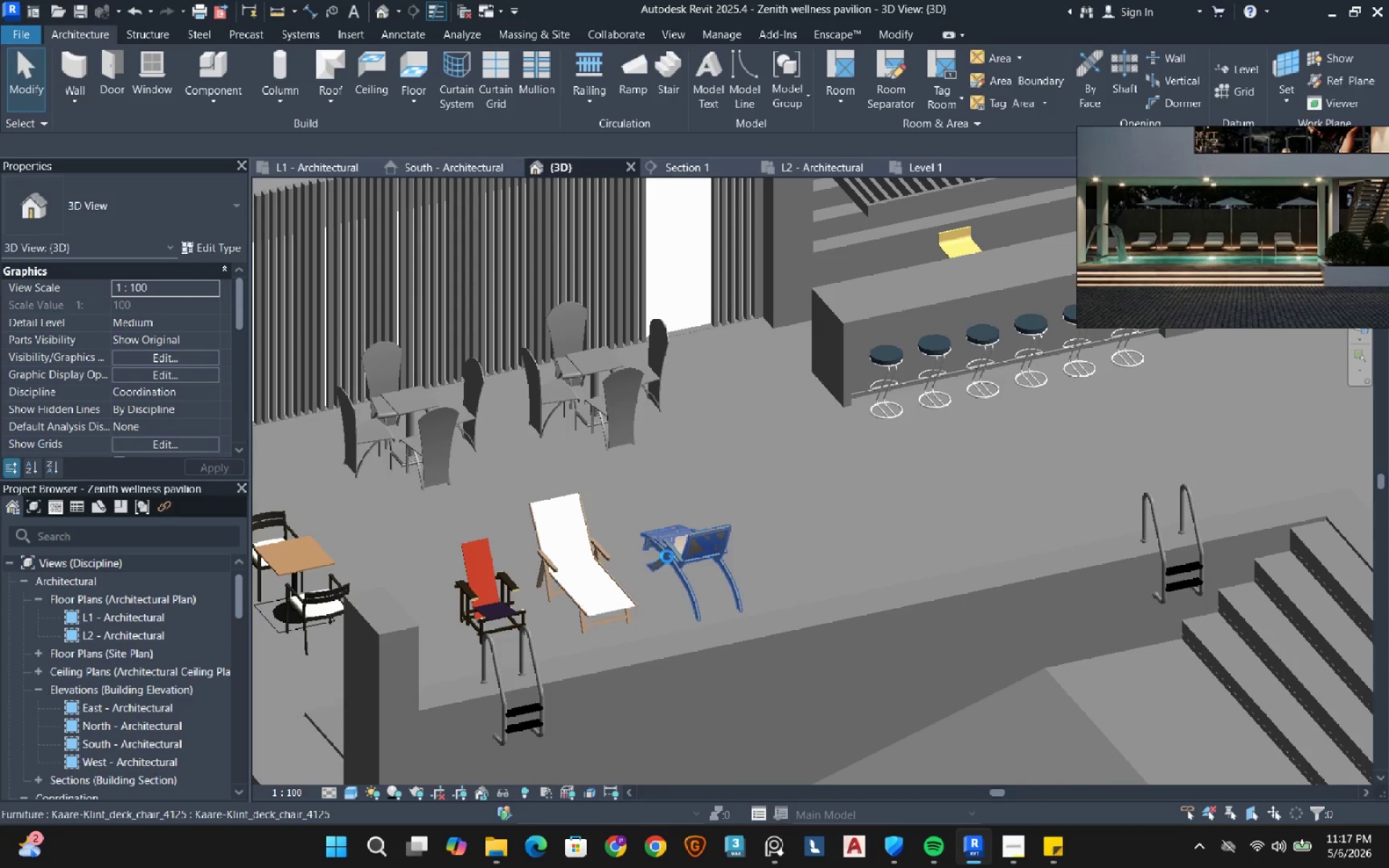 
key(Space)
 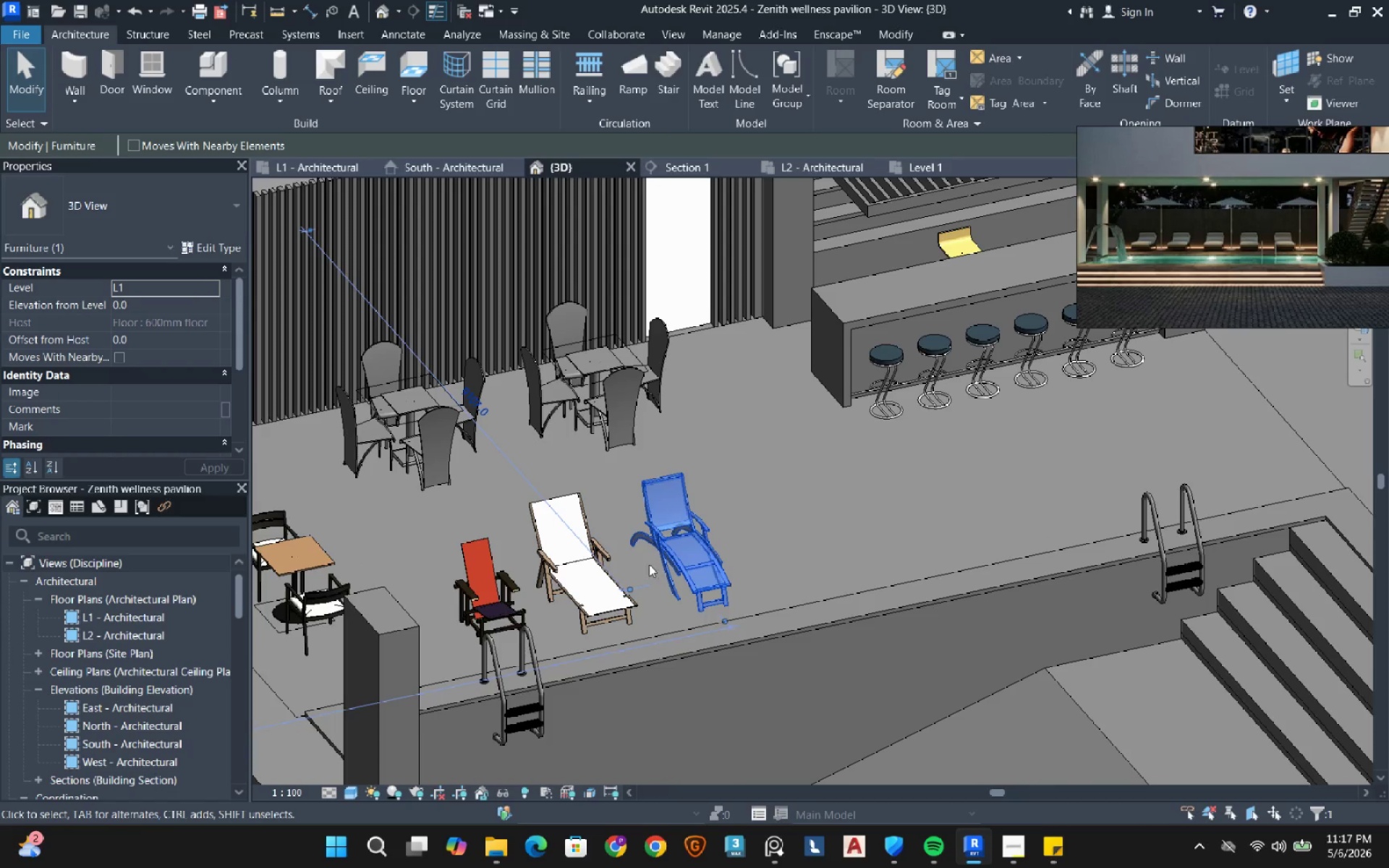 
left_click([569, 590])
 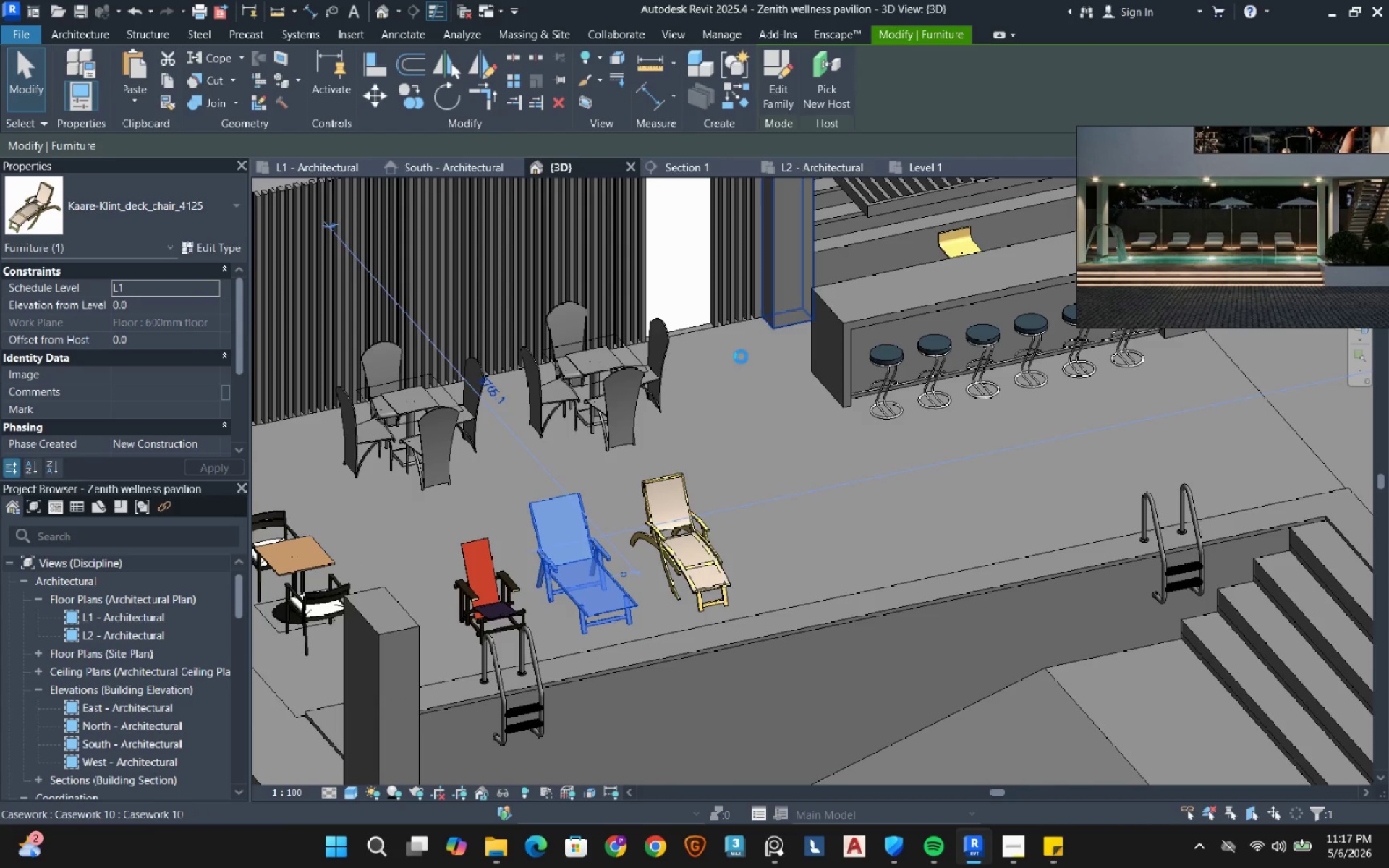 
wait(9.42)
 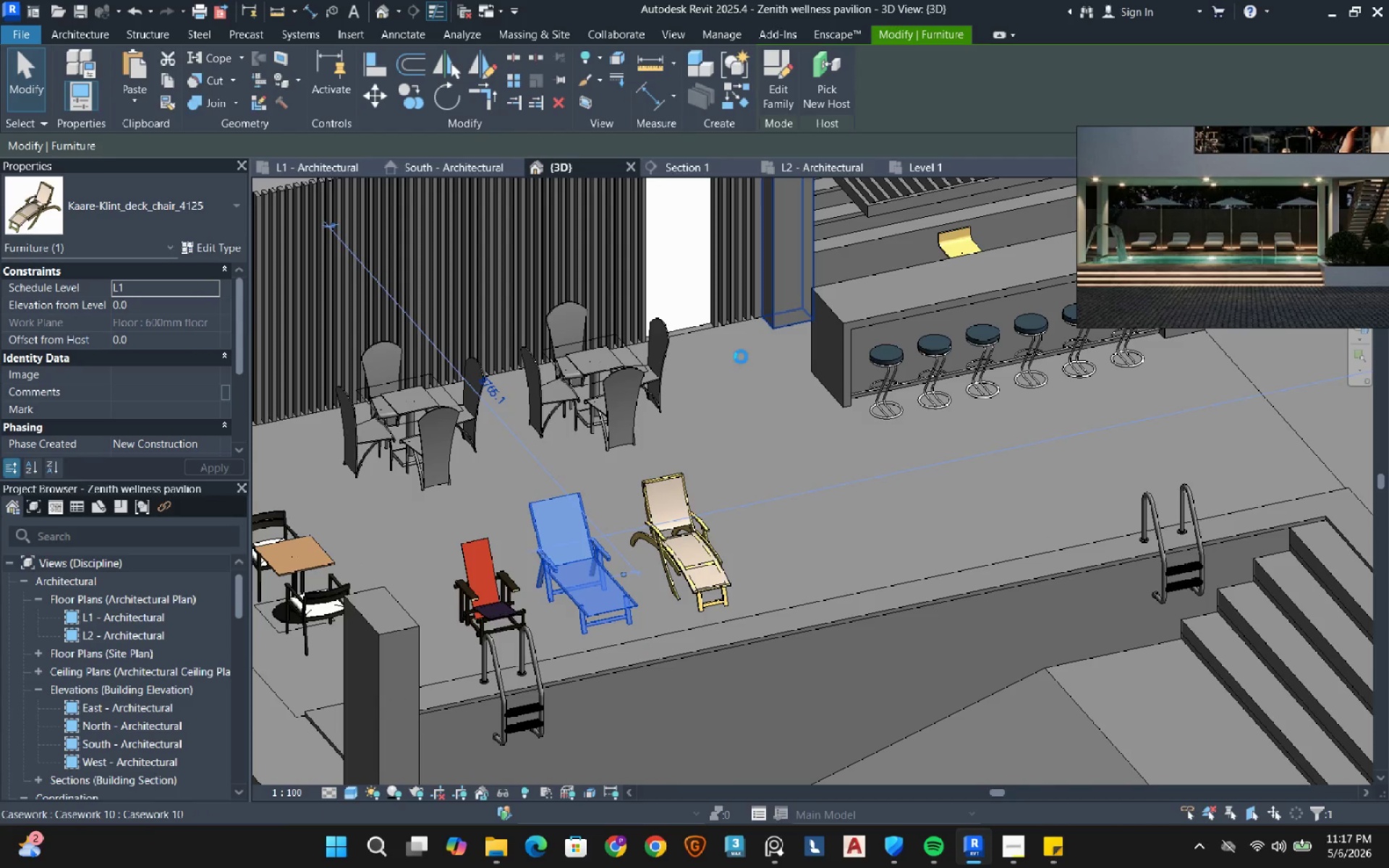 
left_click([674, 545])
 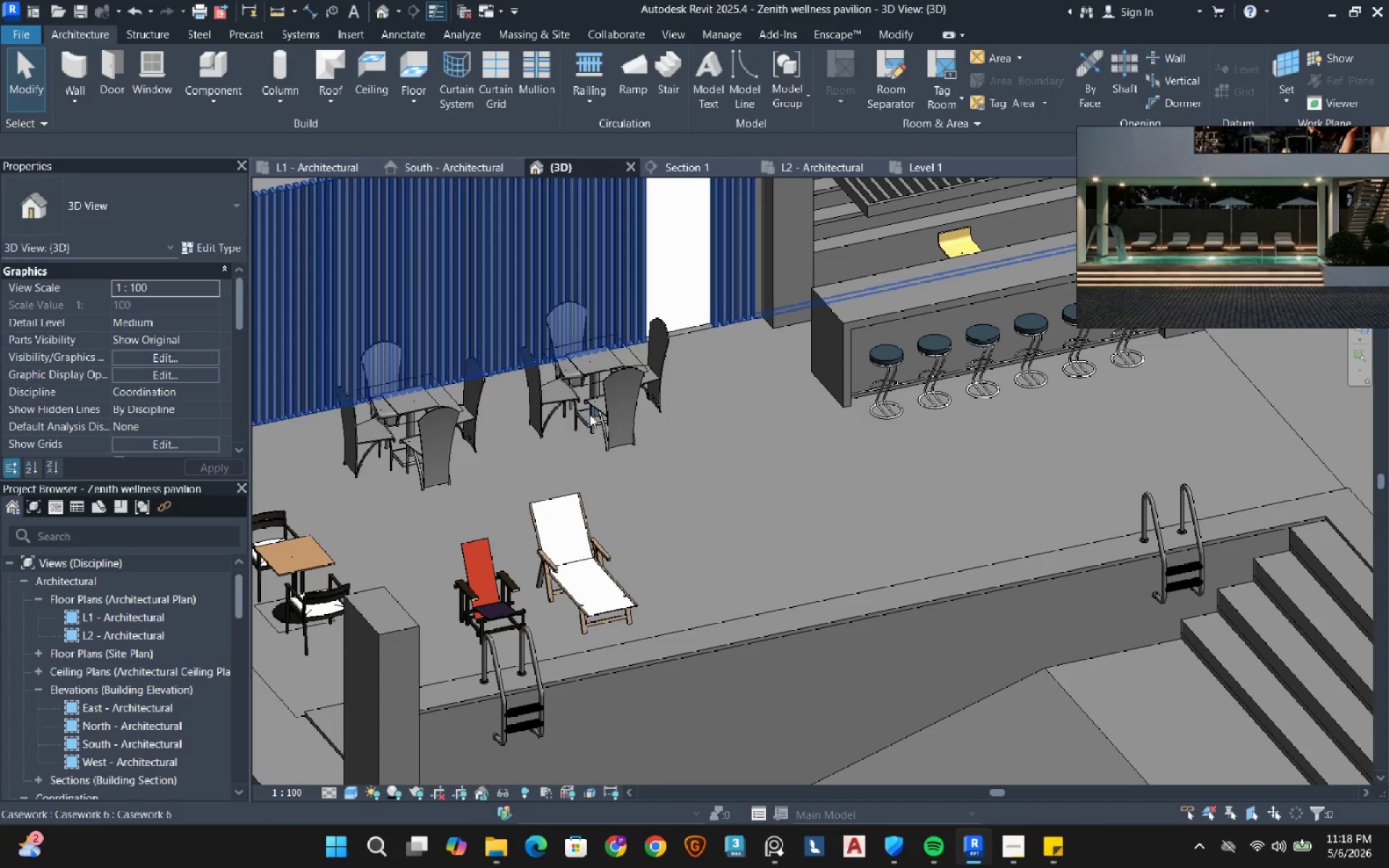 
wait(7.45)
 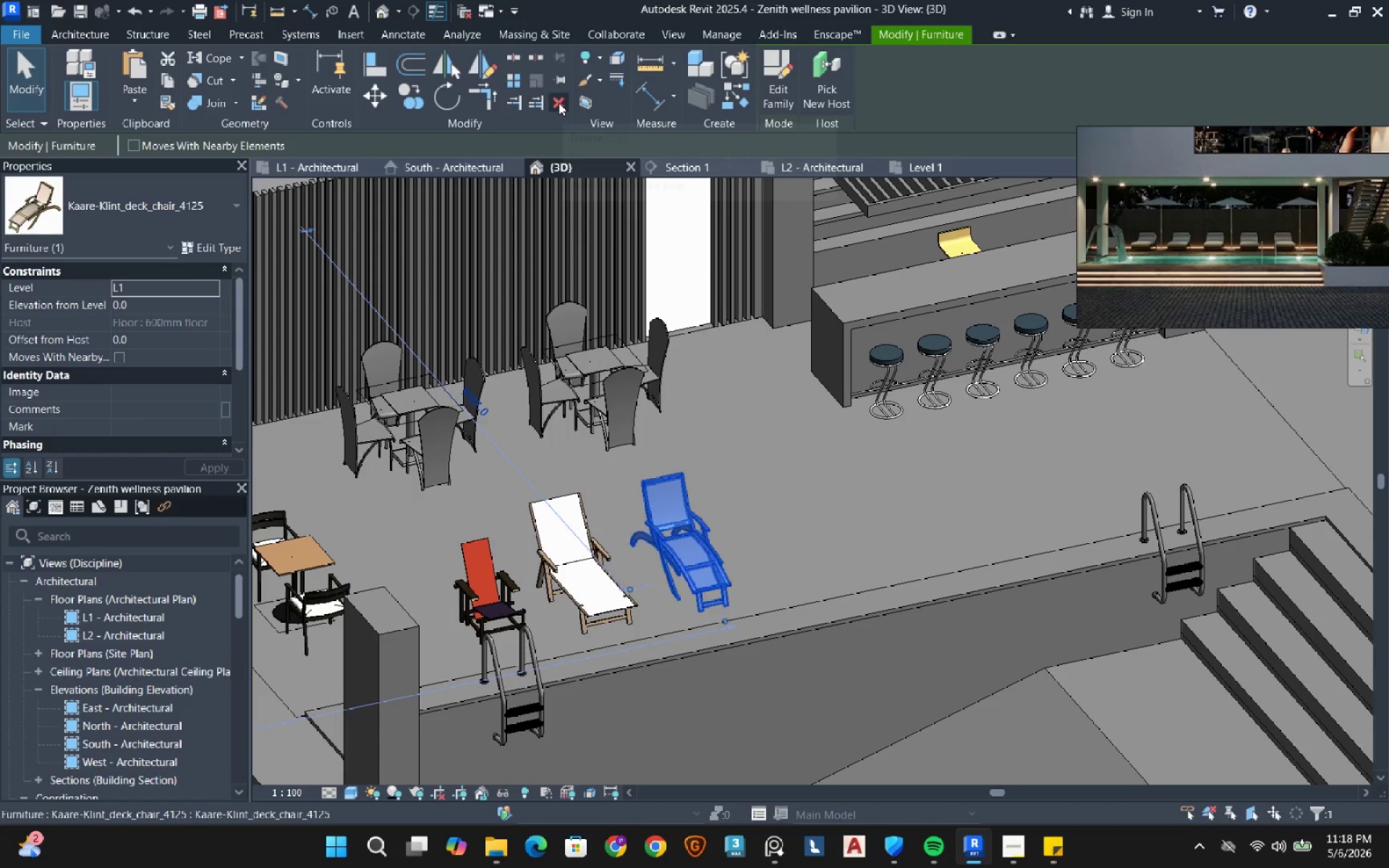 
left_click([472, 563])
 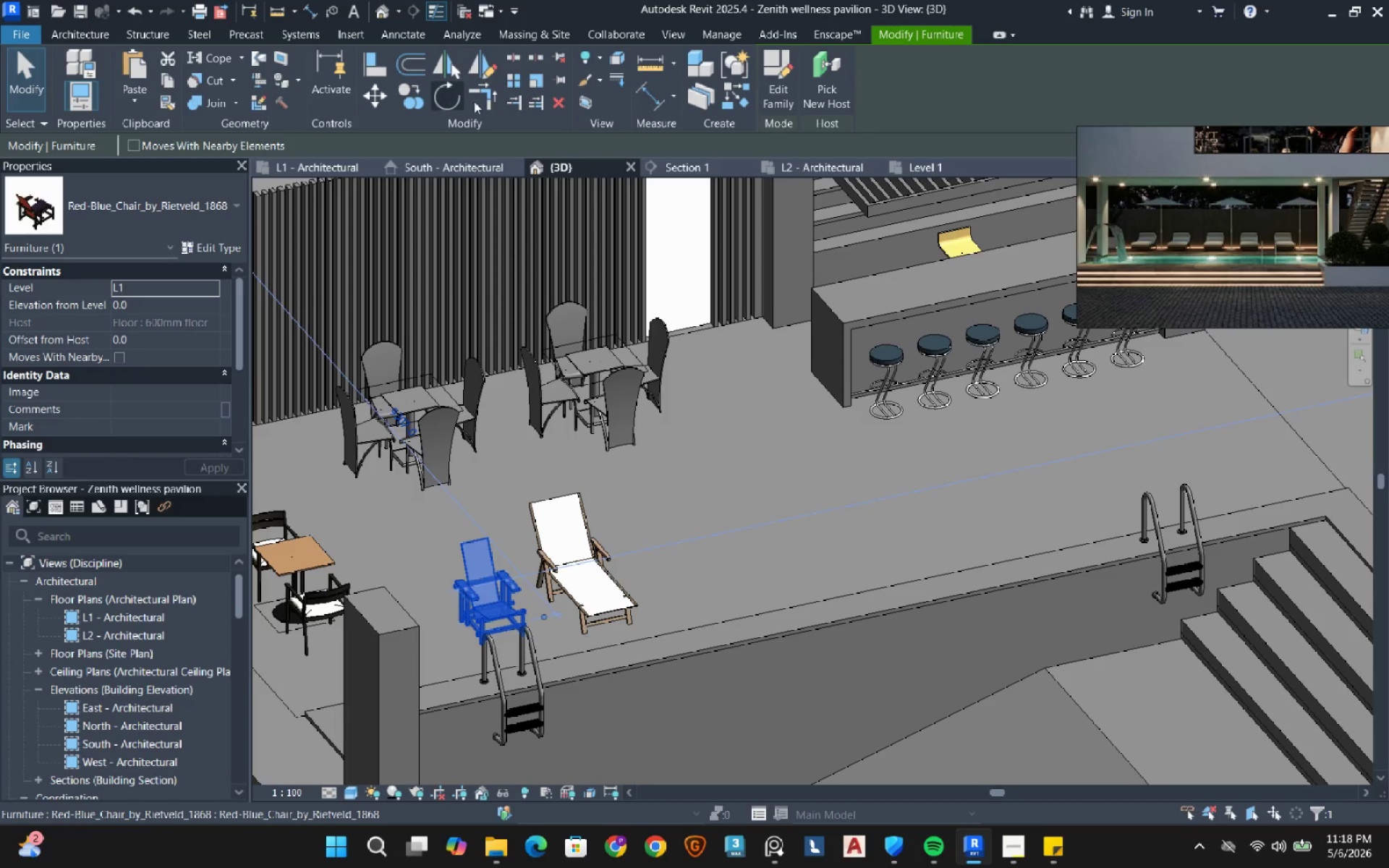 
left_click([556, 102])
 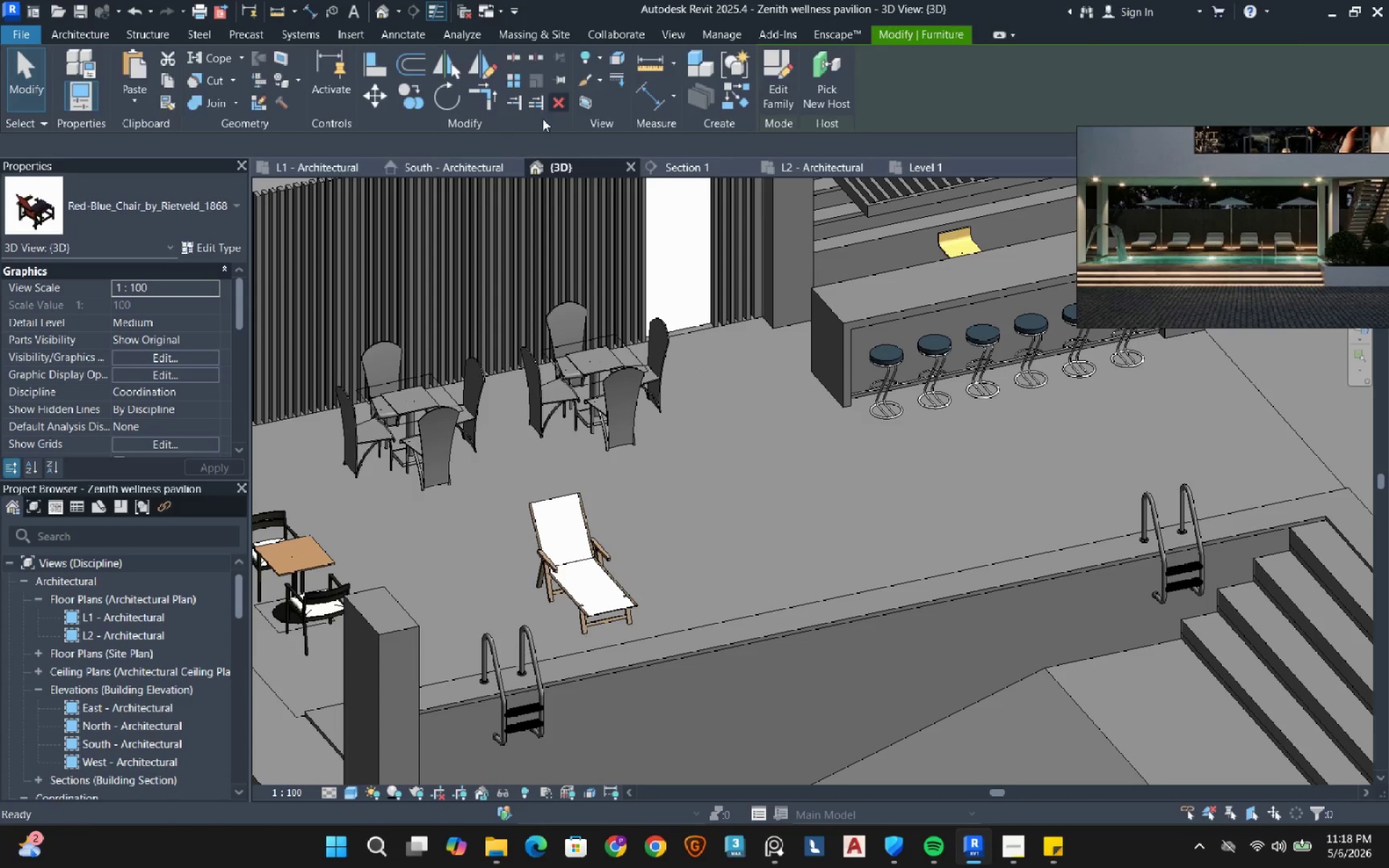 
left_click([302, 164])
 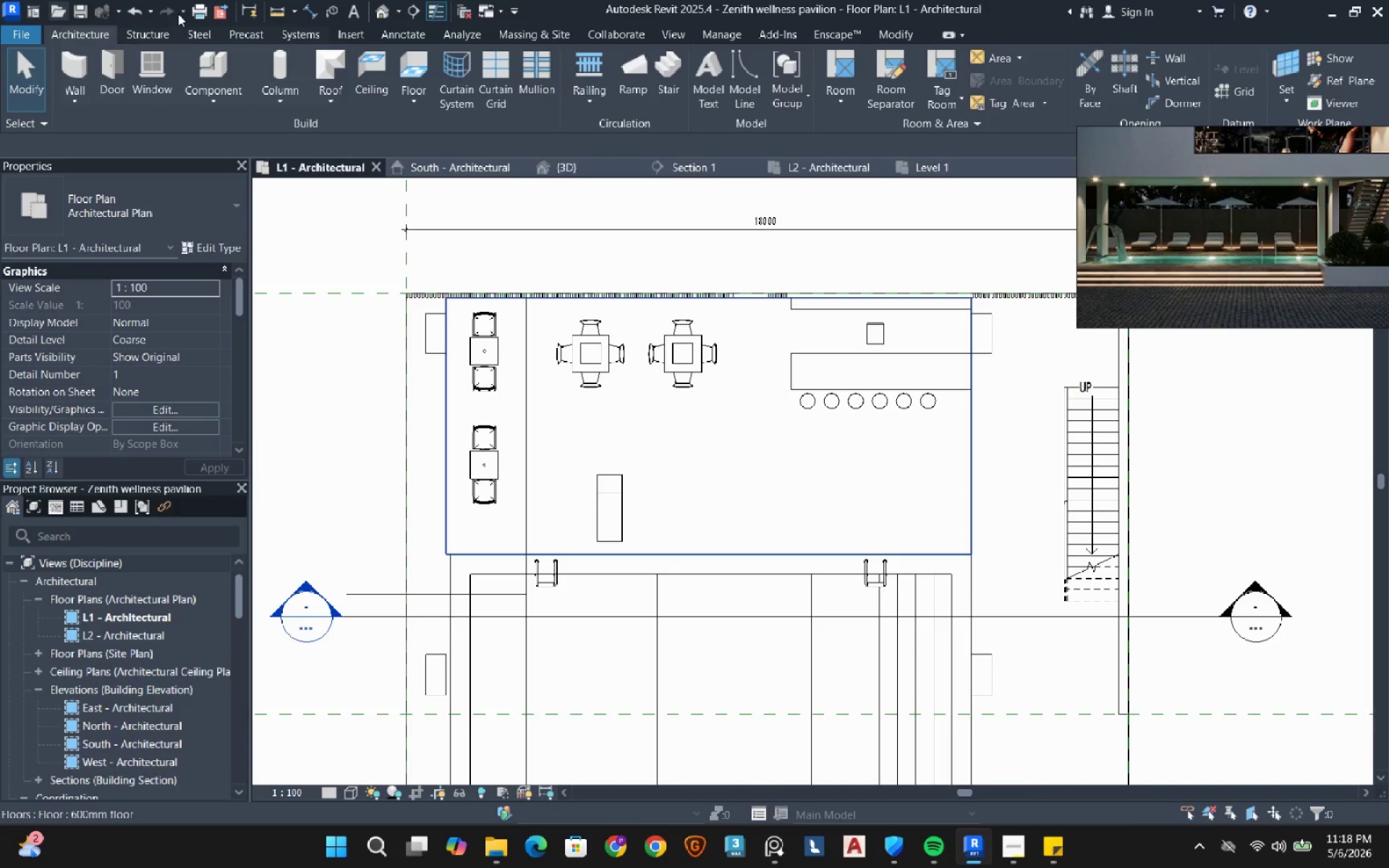 
left_click([82, 12])
 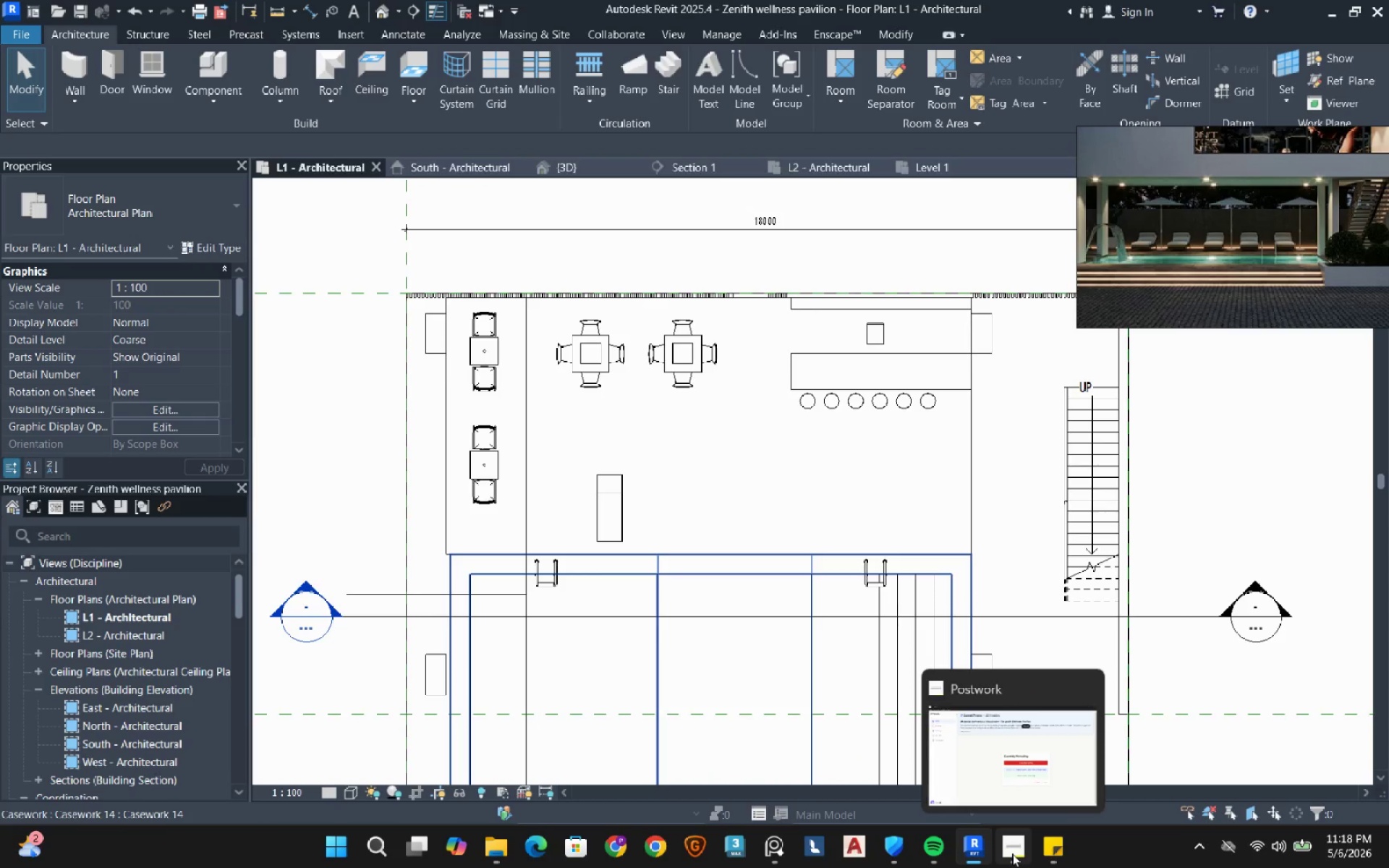 
wait(6.84)
 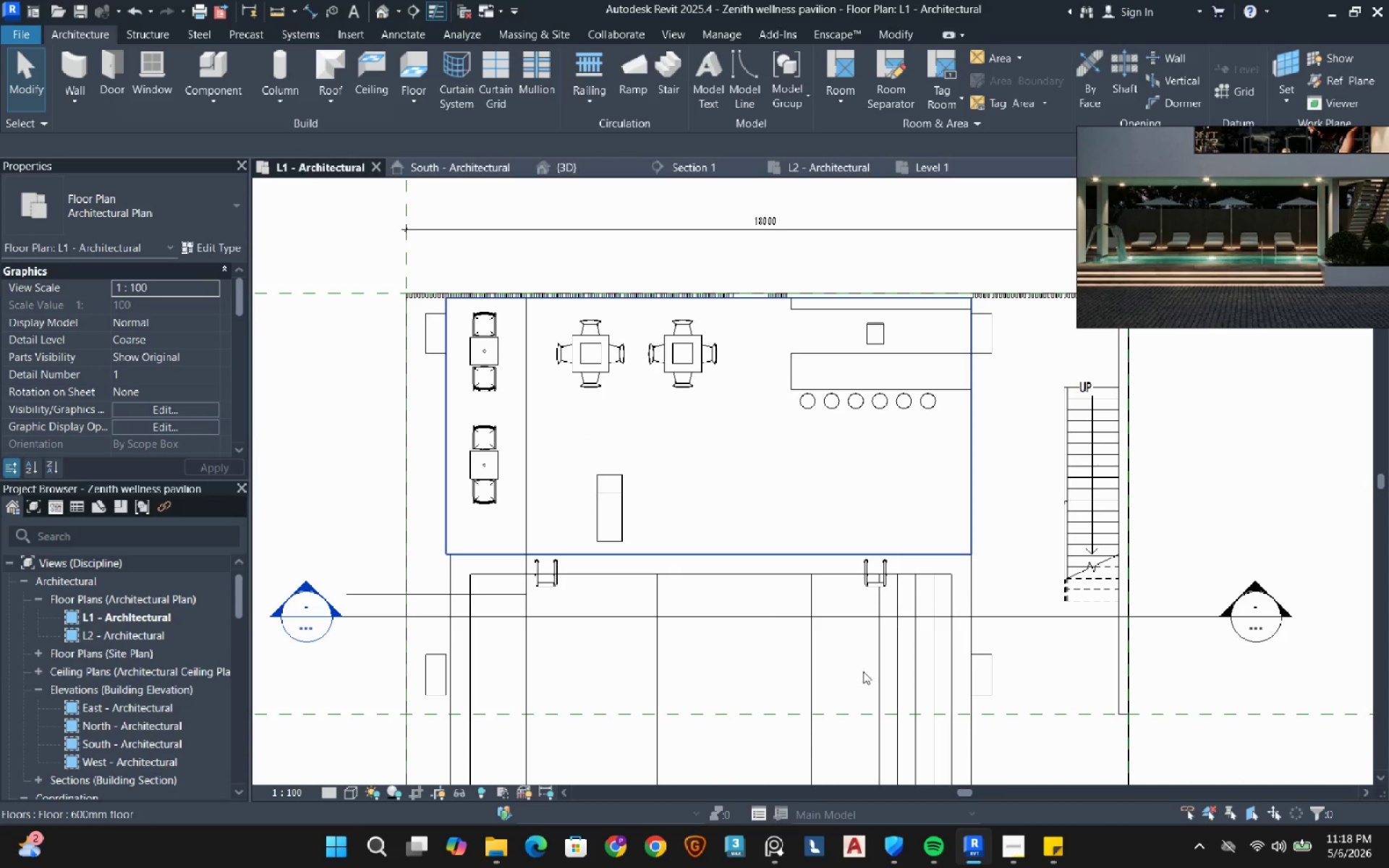 
left_click([613, 493])
 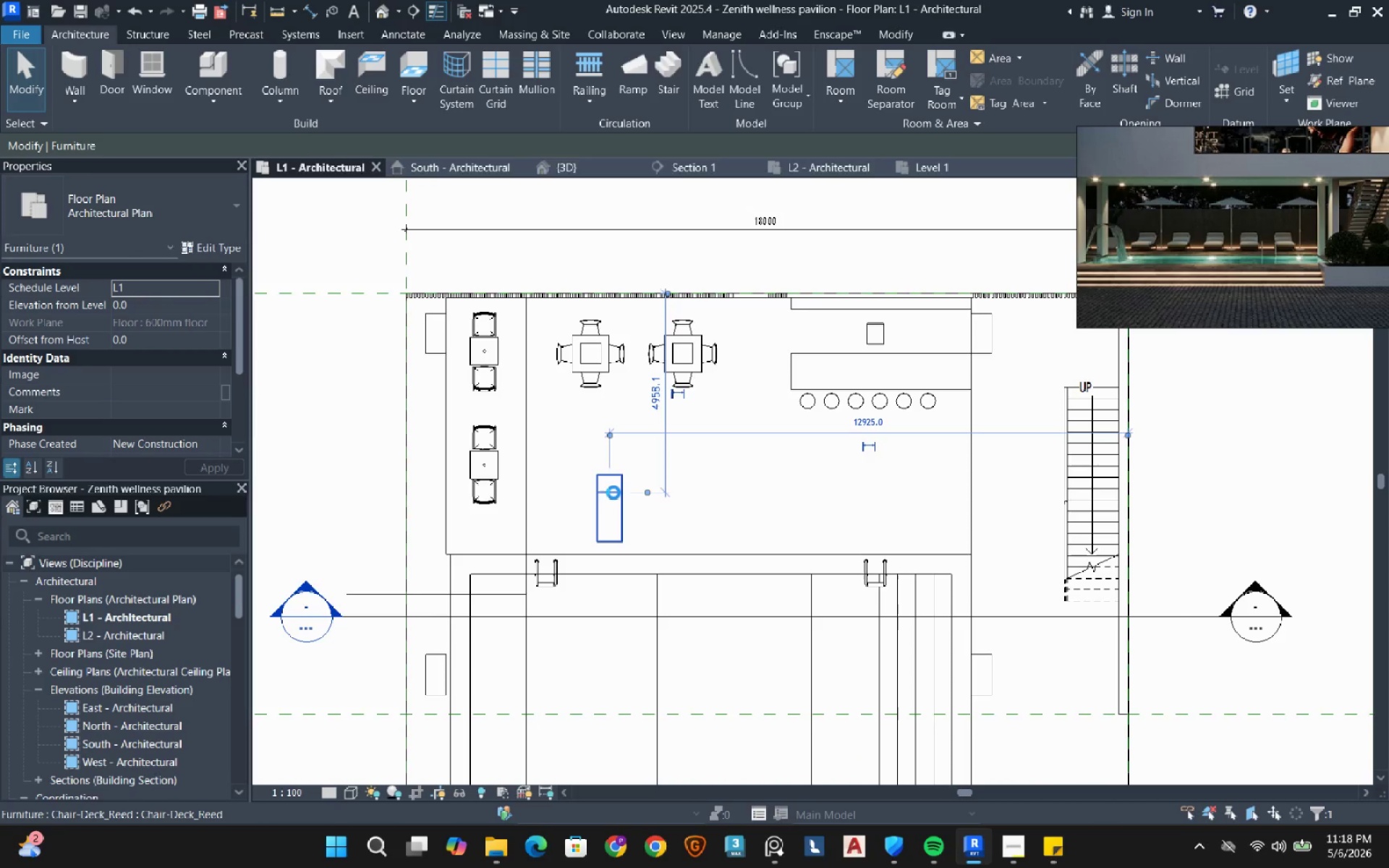 
key(ArrowUp)
 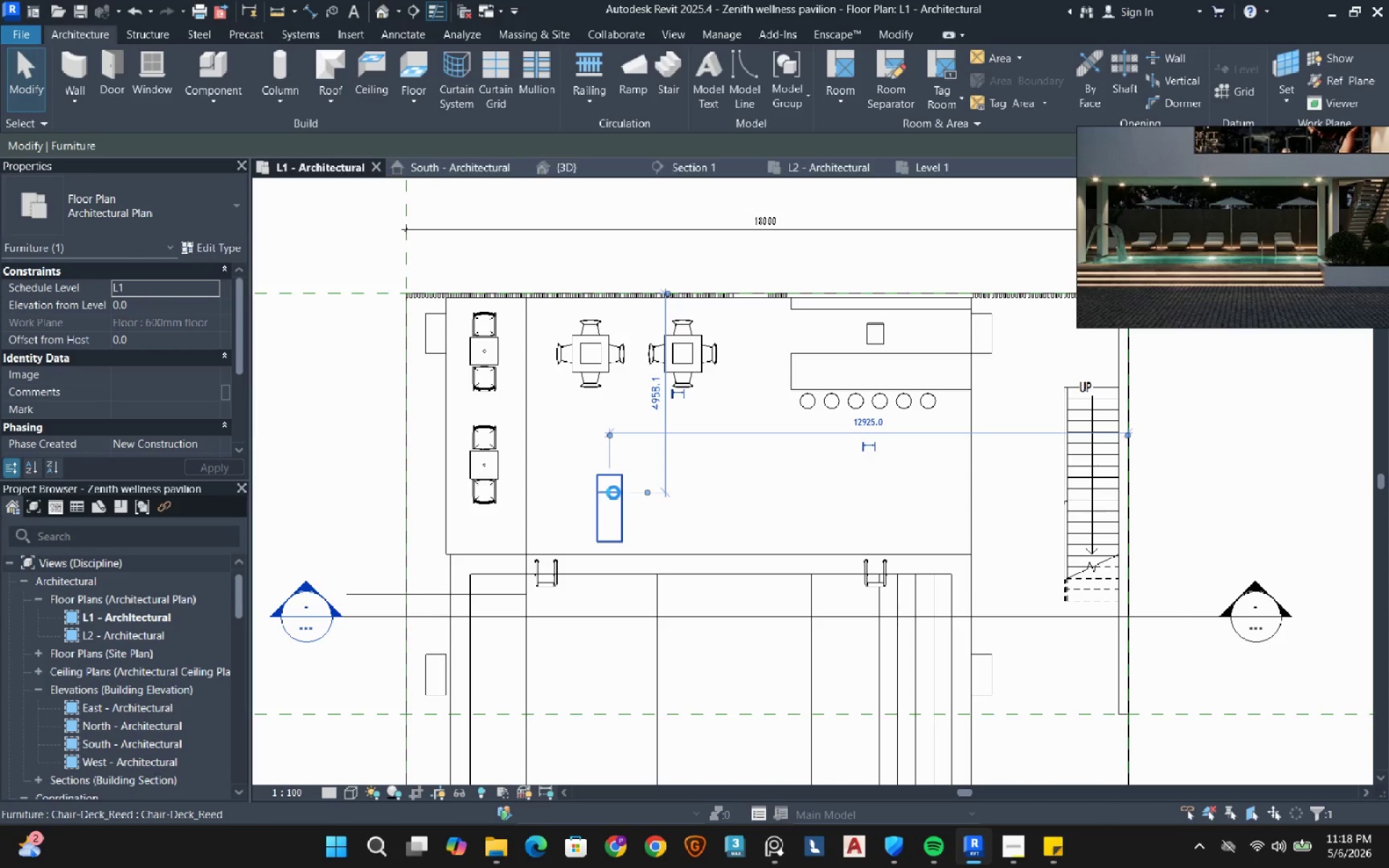 
key(ArrowUp)
 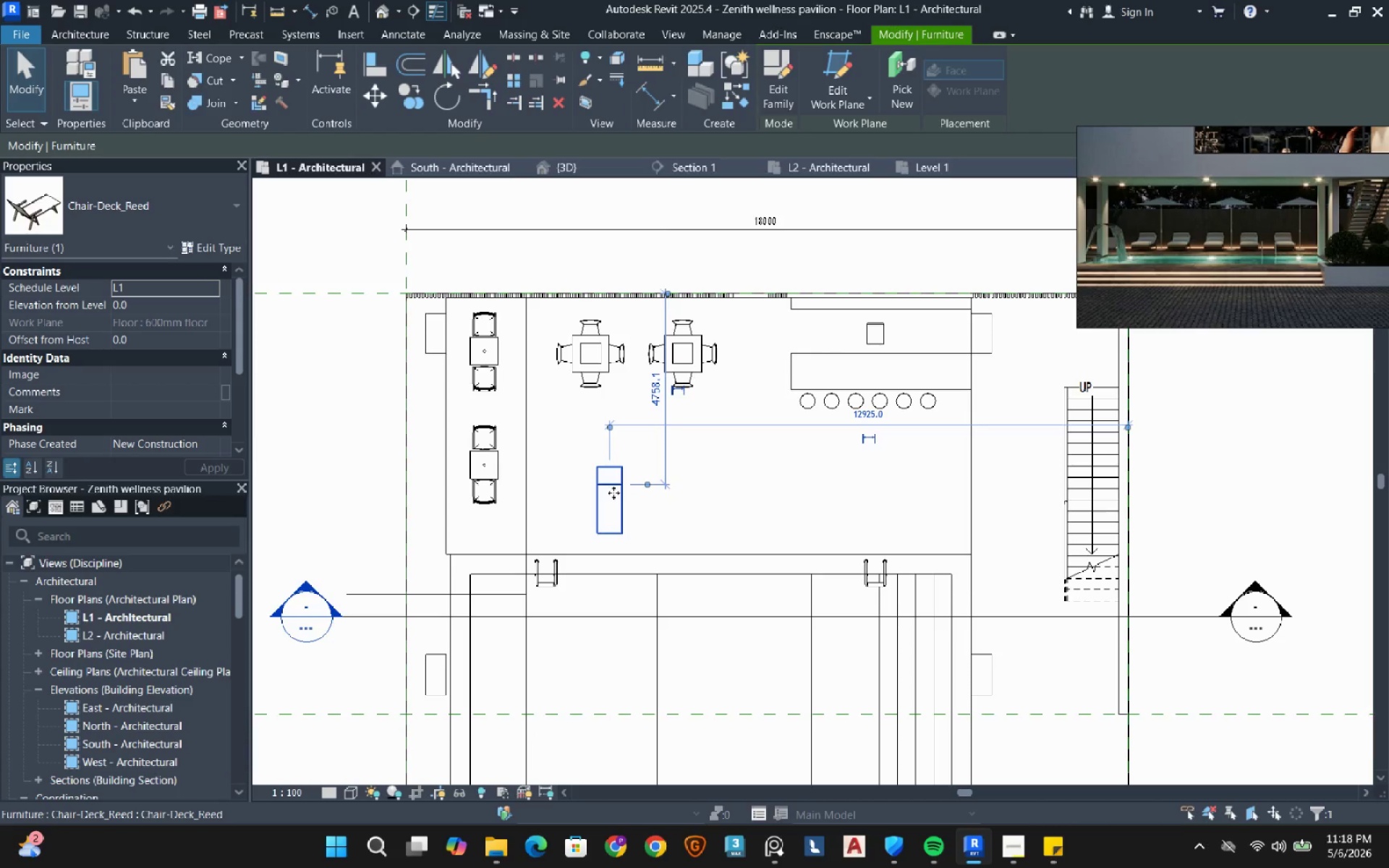 
key(ArrowUp)
 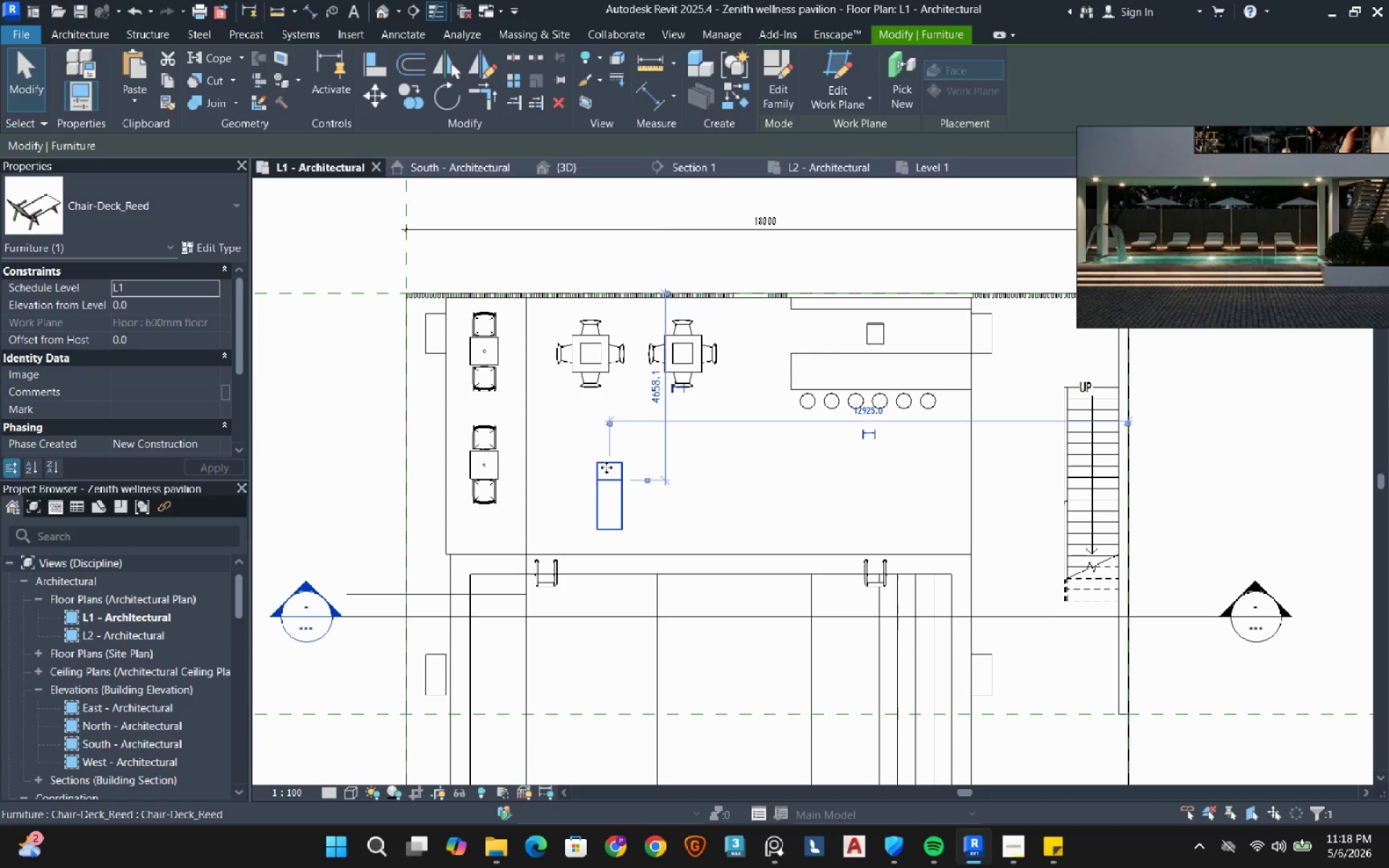 
wait(7.83)
 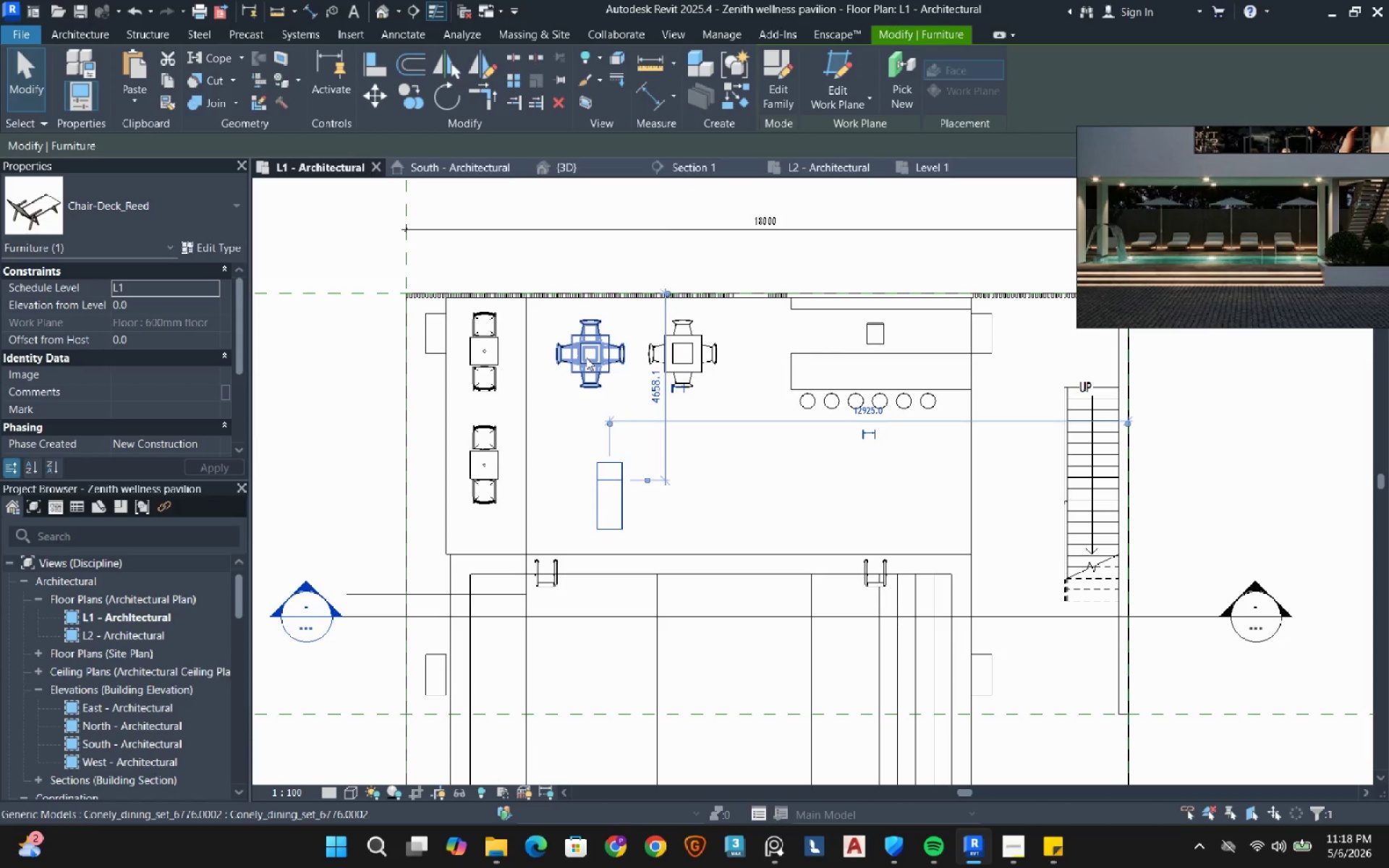 
key(Shift+ArrowLeft)
 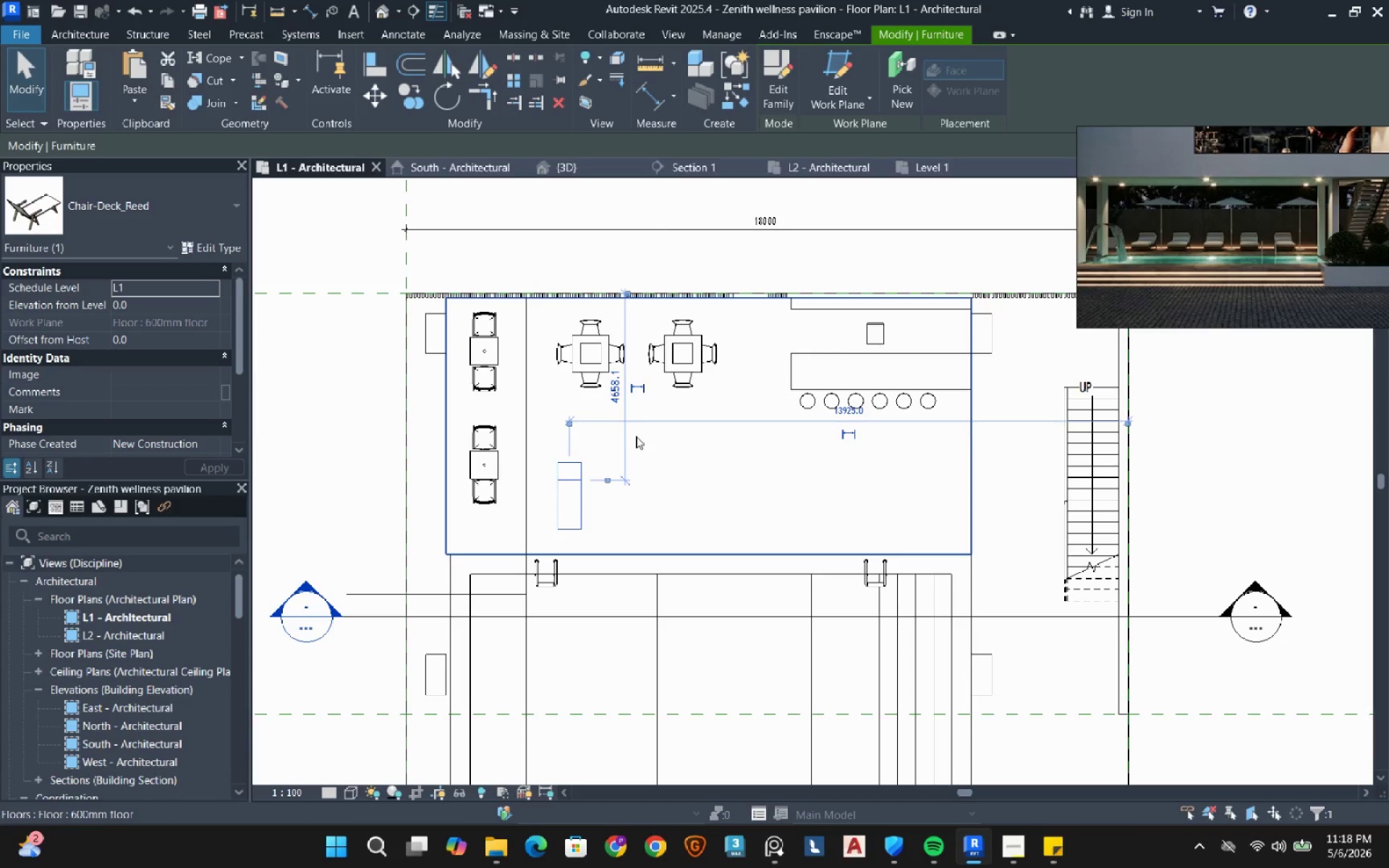 
wait(5.09)
 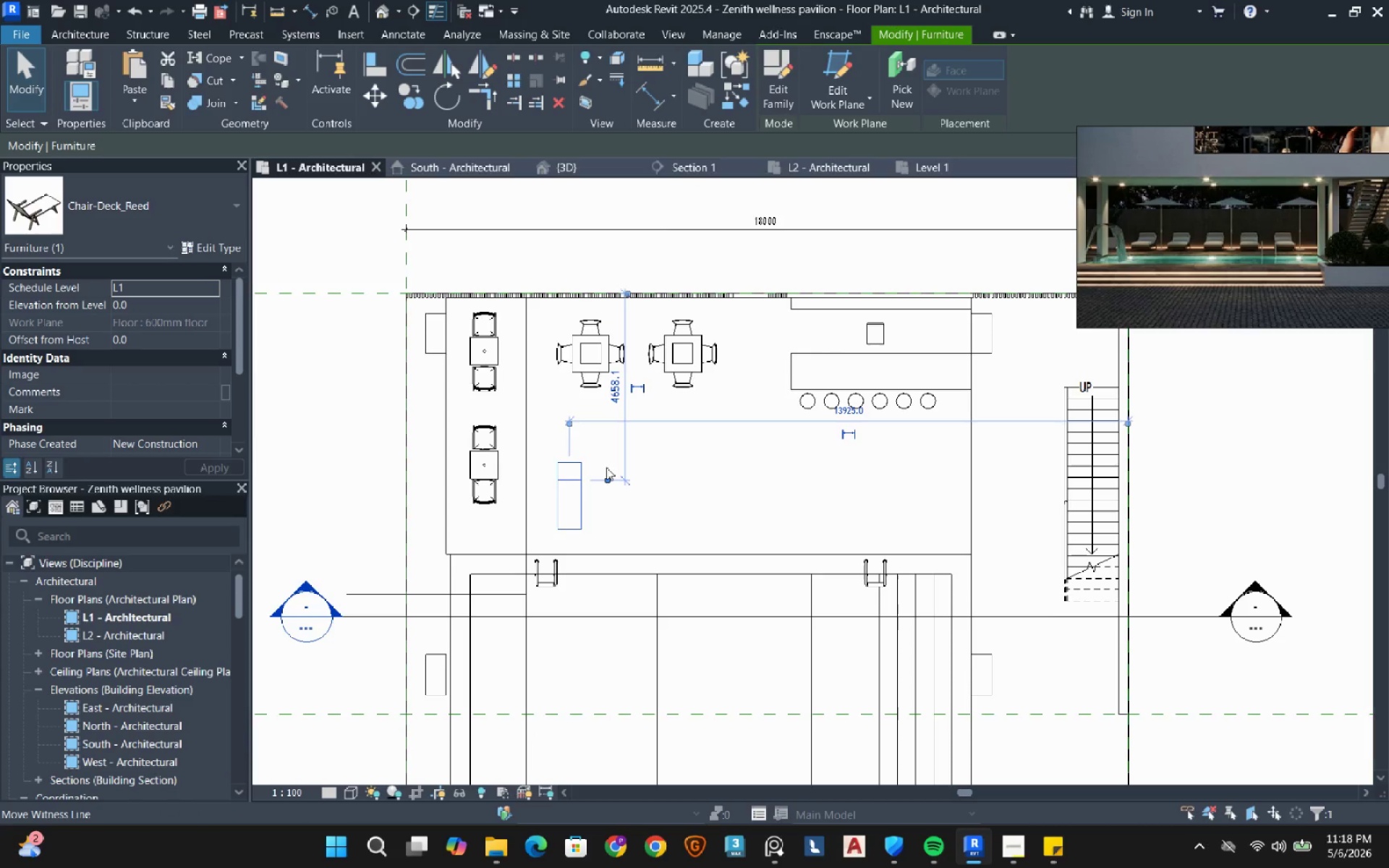 
left_click([409, 97])
 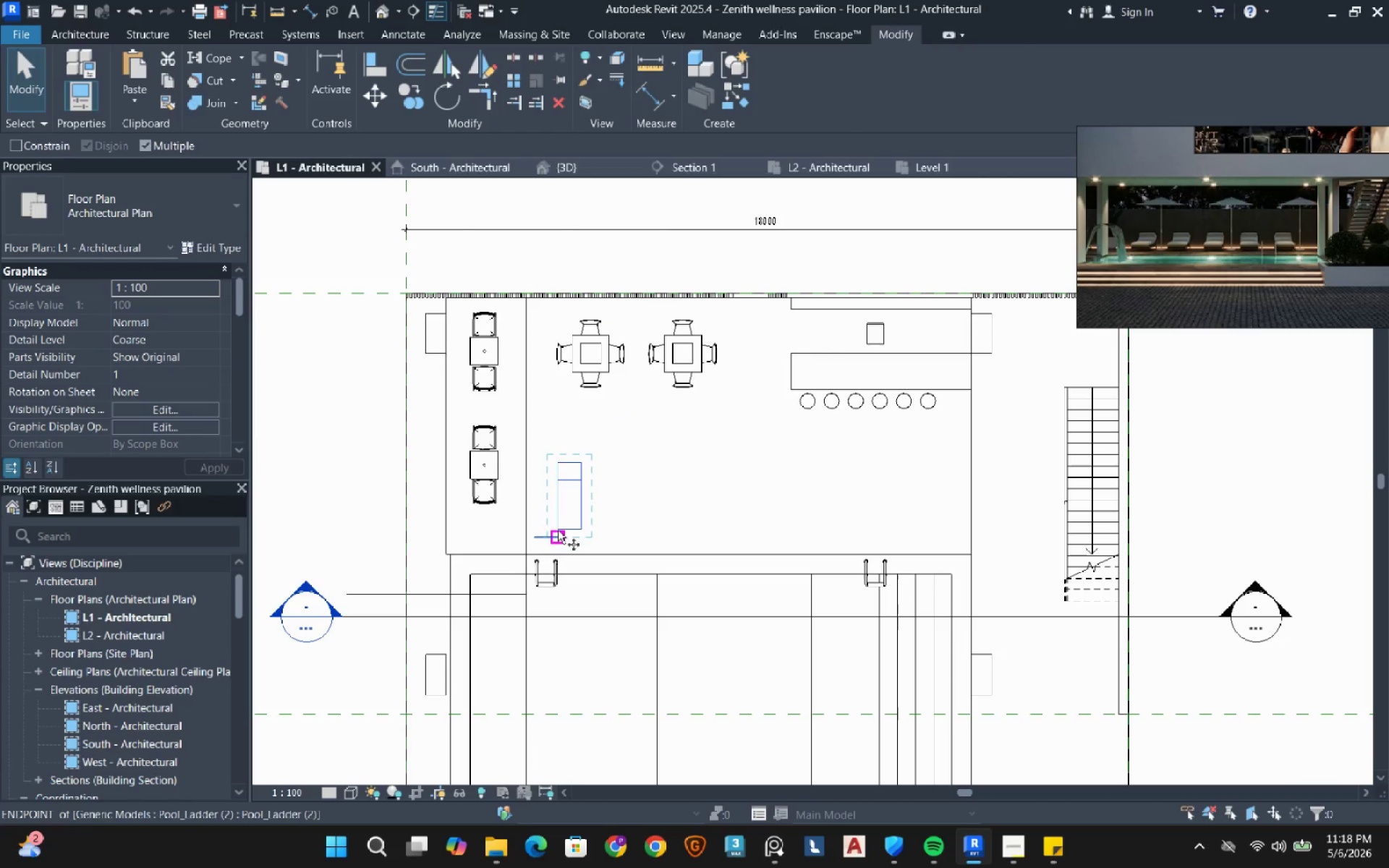 
left_click([558, 529])
 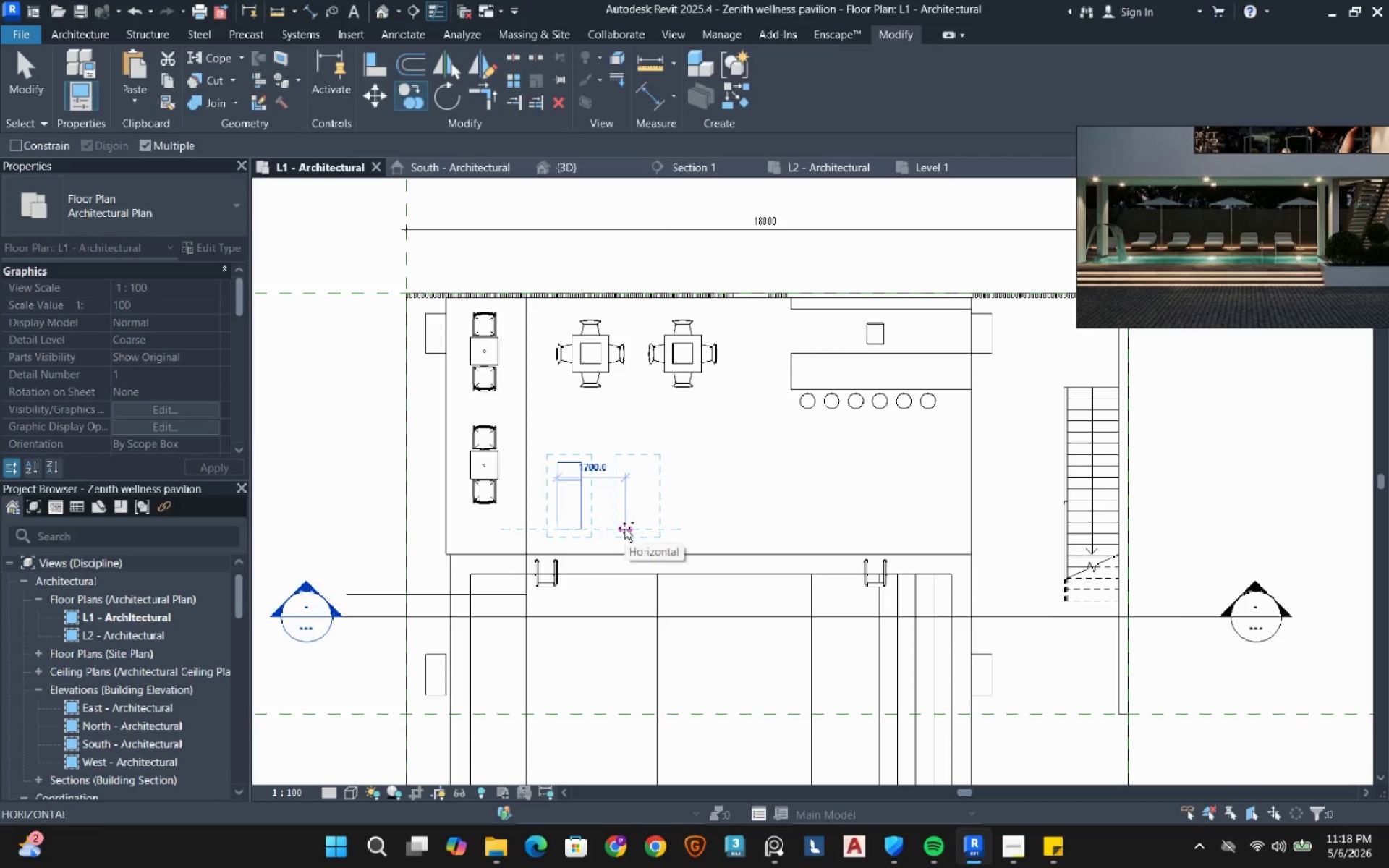 
left_click([624, 528])
 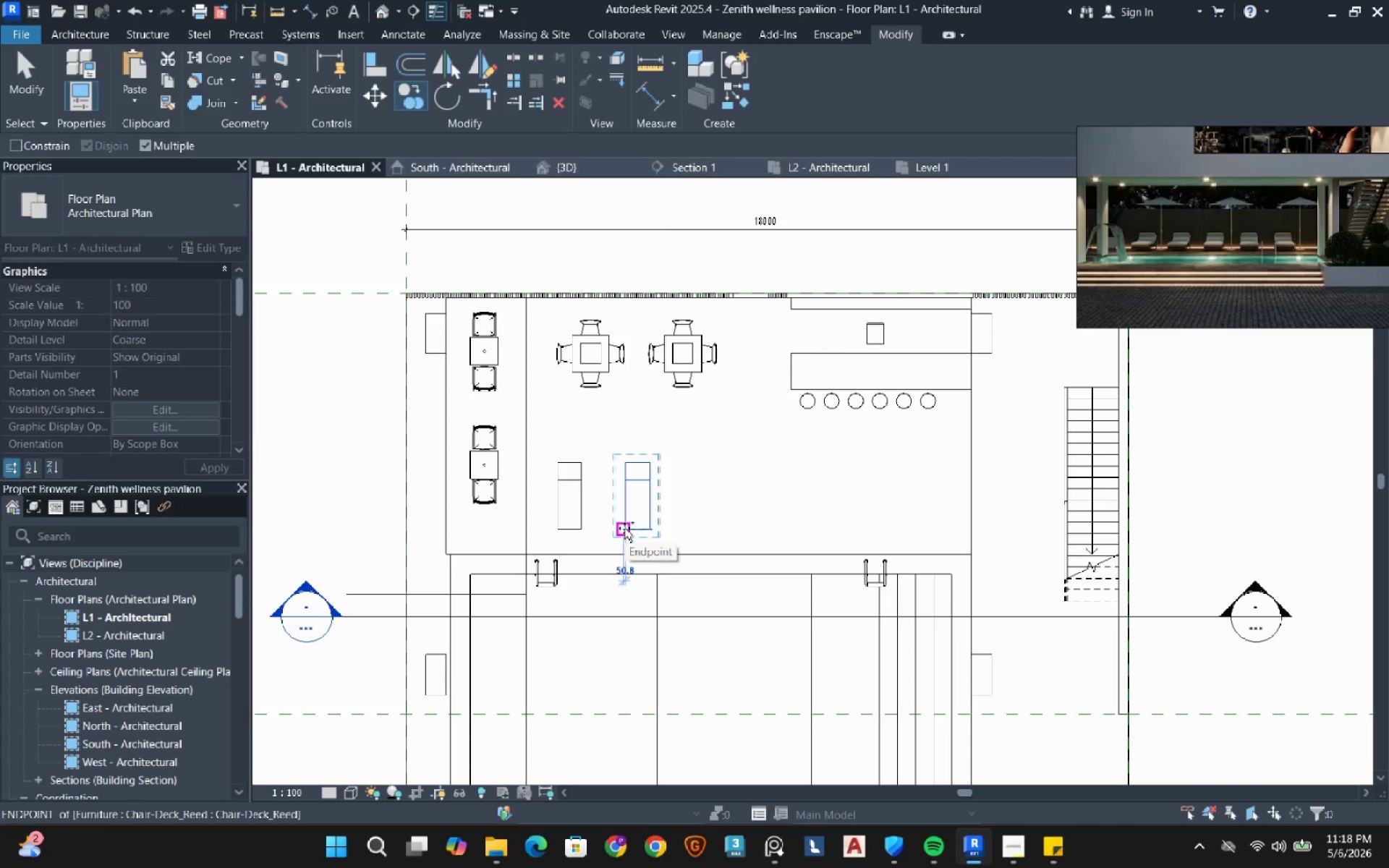 
right_click([624, 528])
 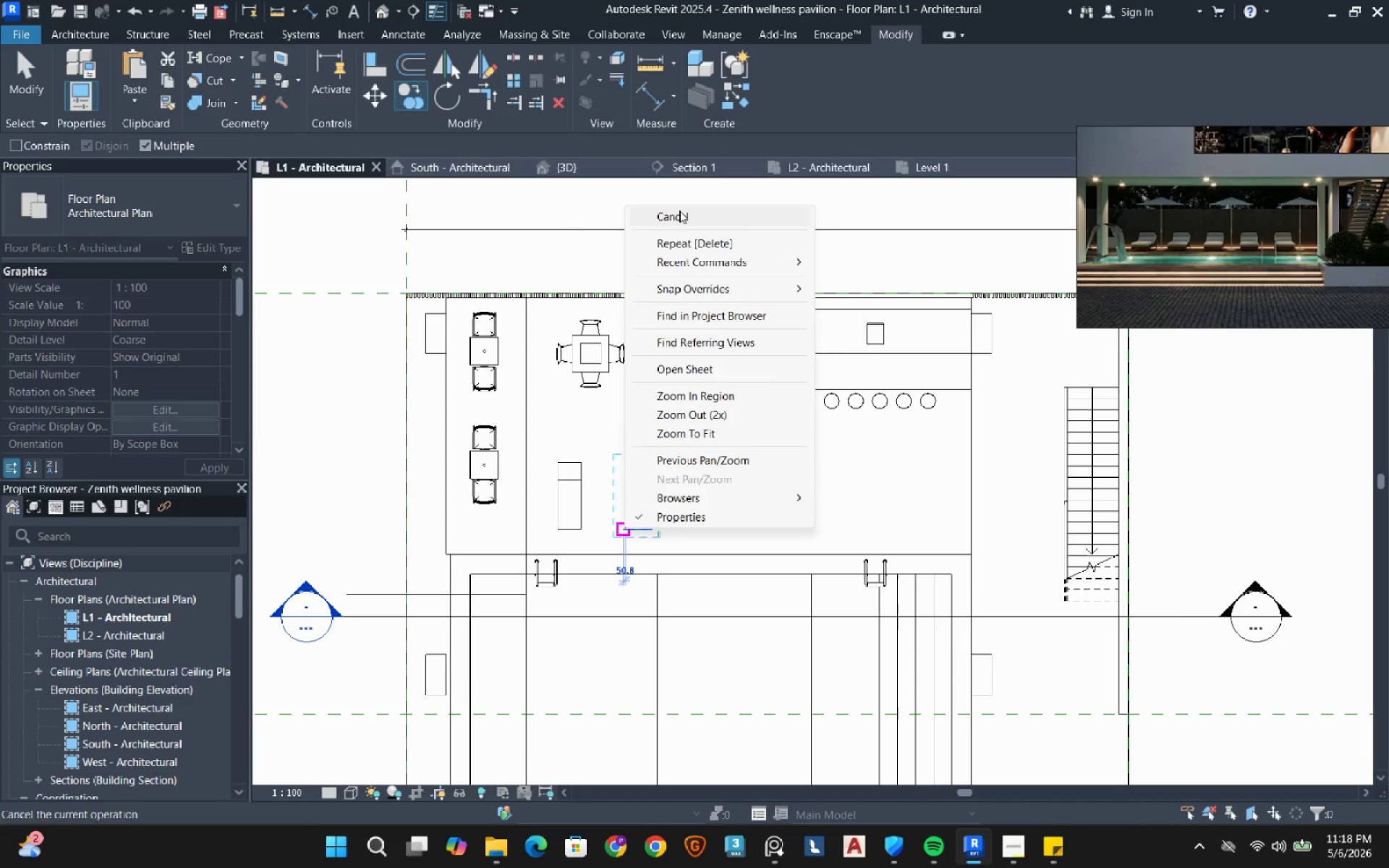 
left_click([679, 210])
 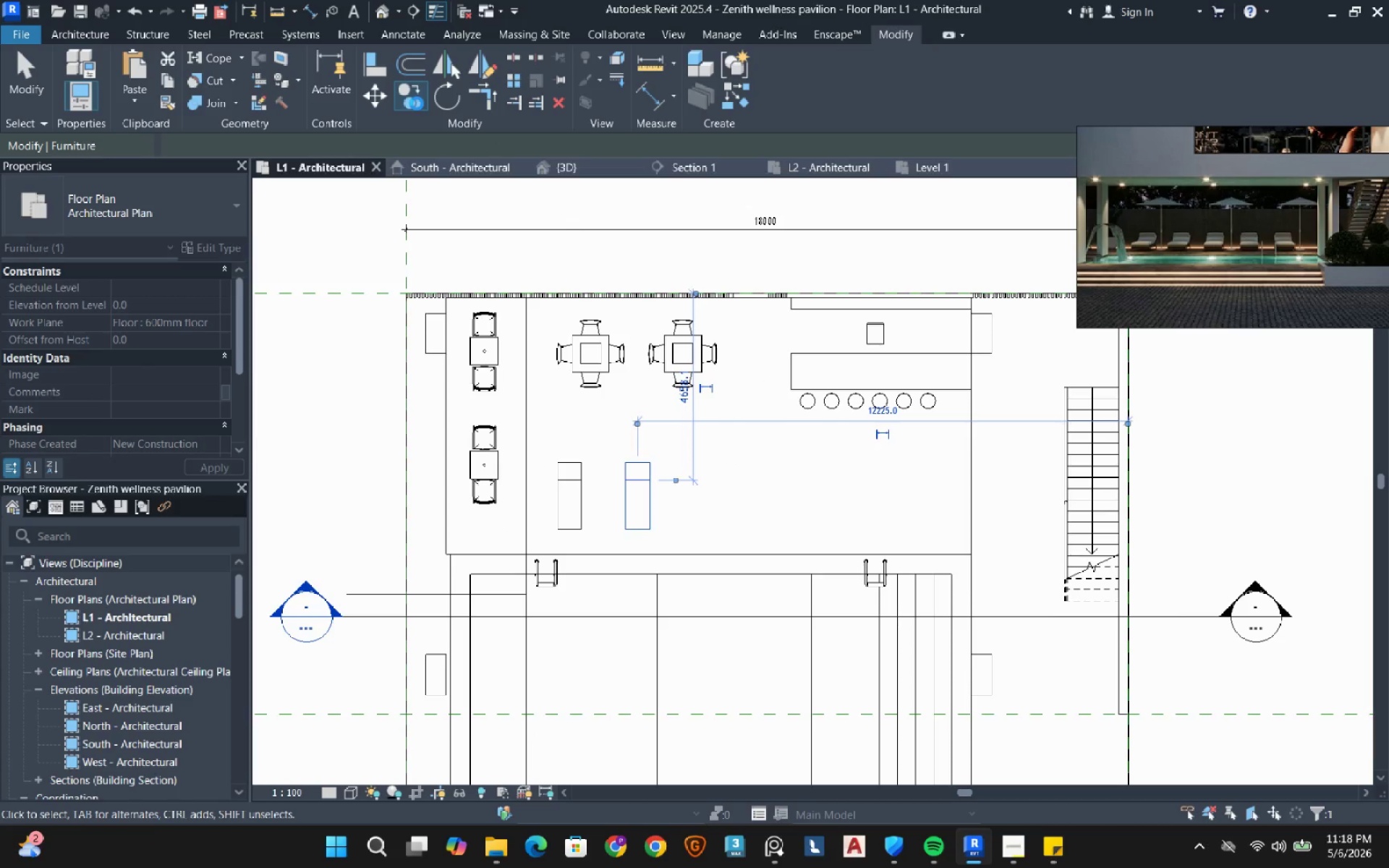 
left_click([417, 103])
 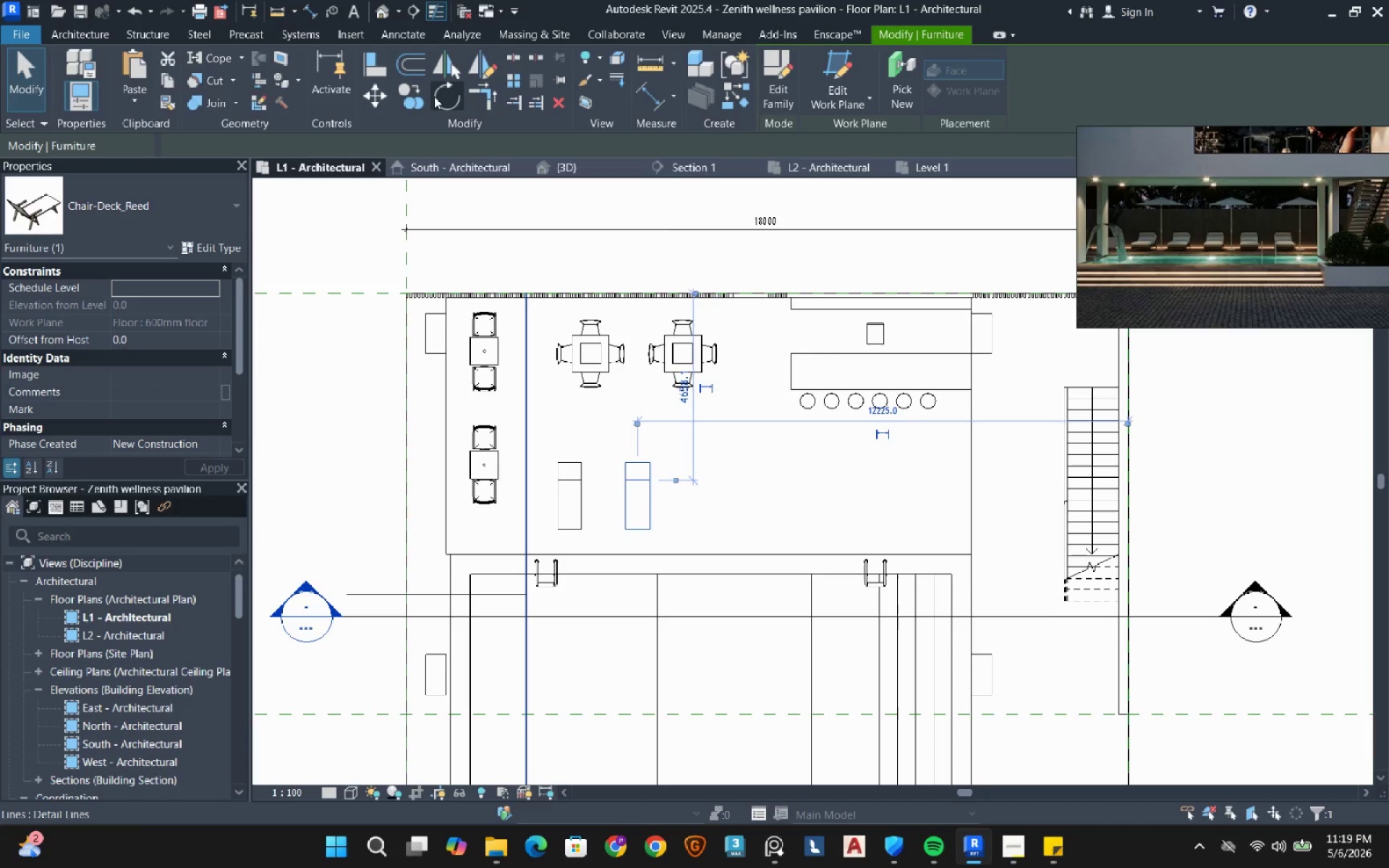 
wait(7.33)
 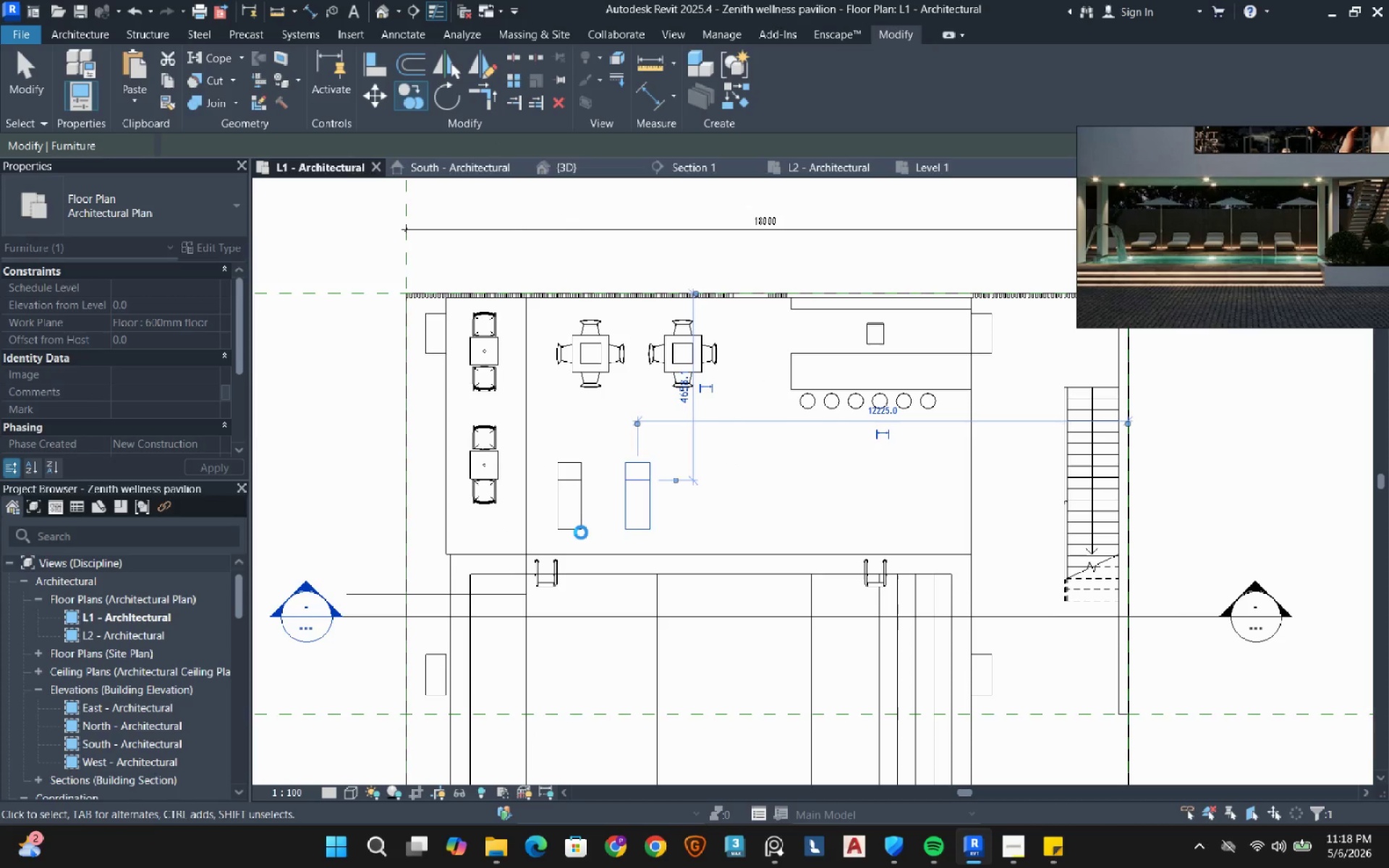 
left_click([410, 97])
 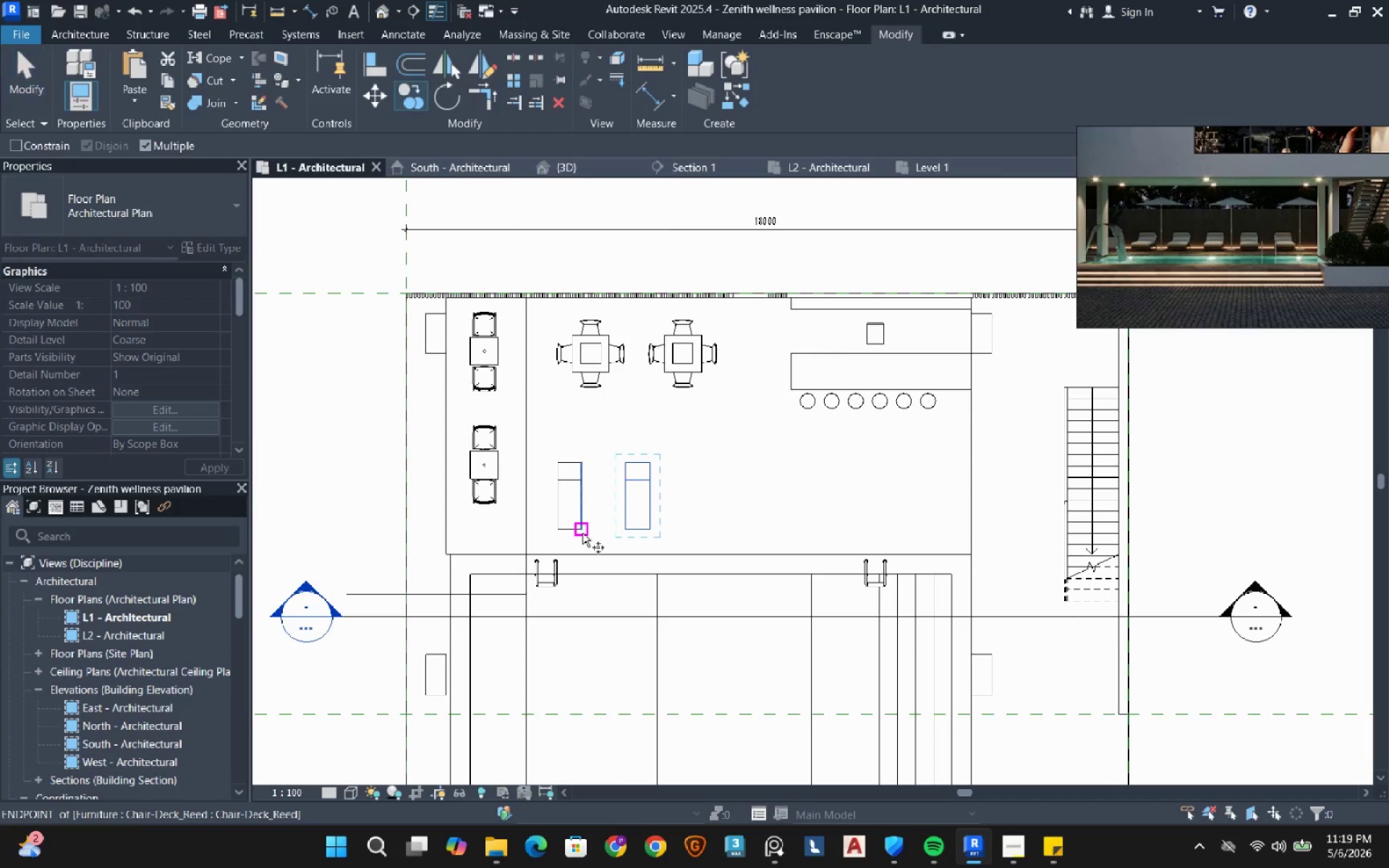 
left_click([582, 533])
 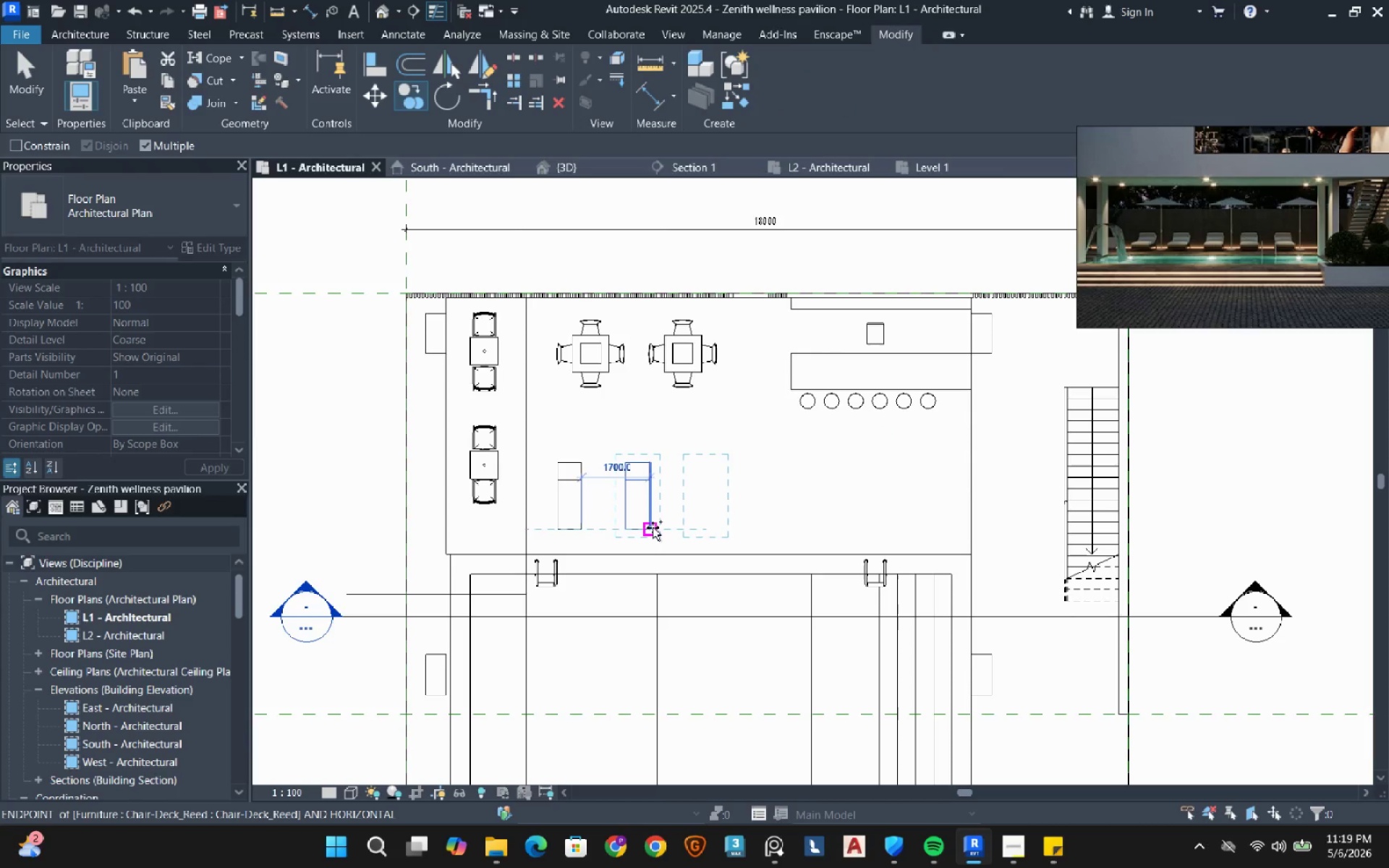 
left_click([653, 527])
 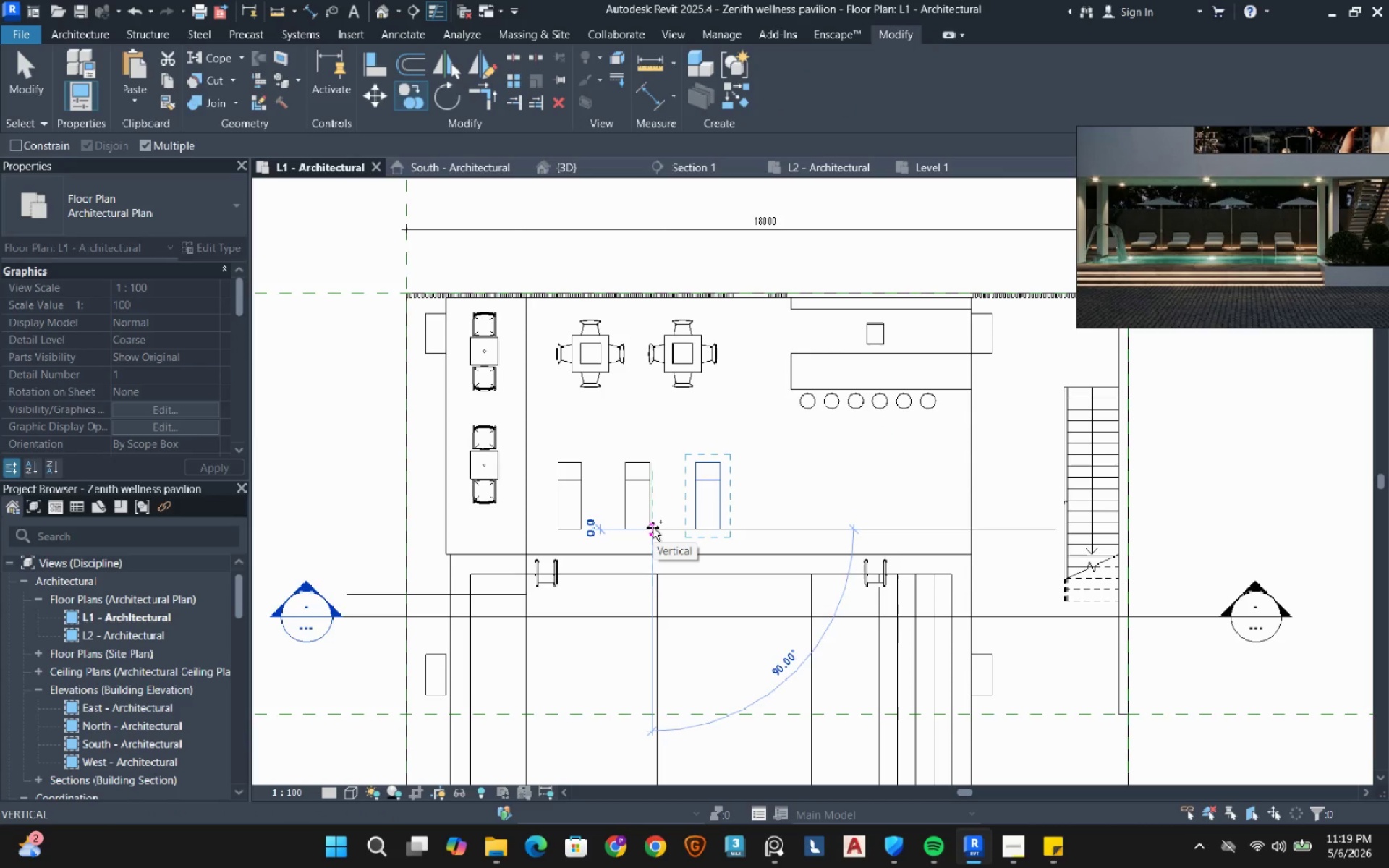 
key(Escape)
 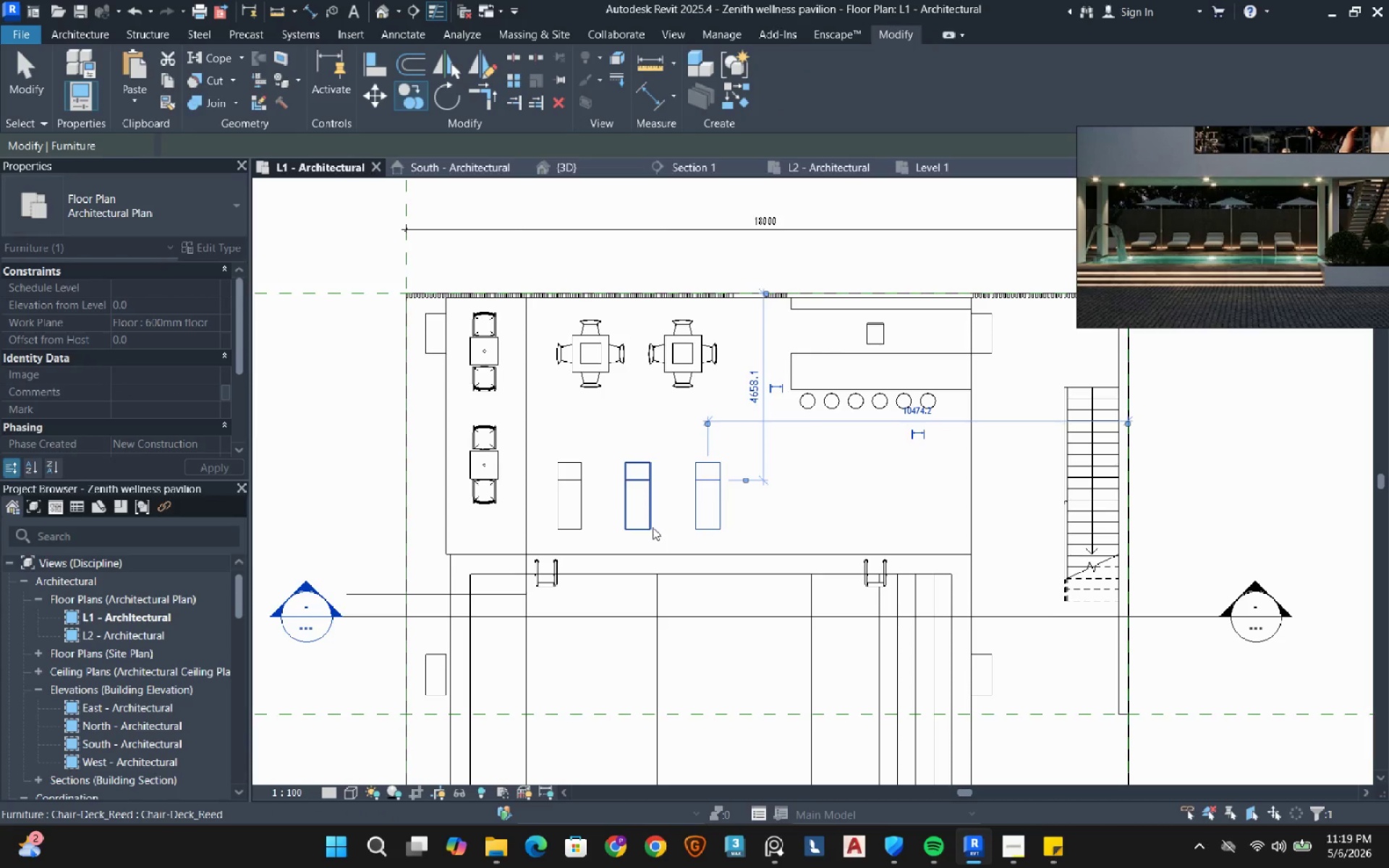 
key(Delete)
 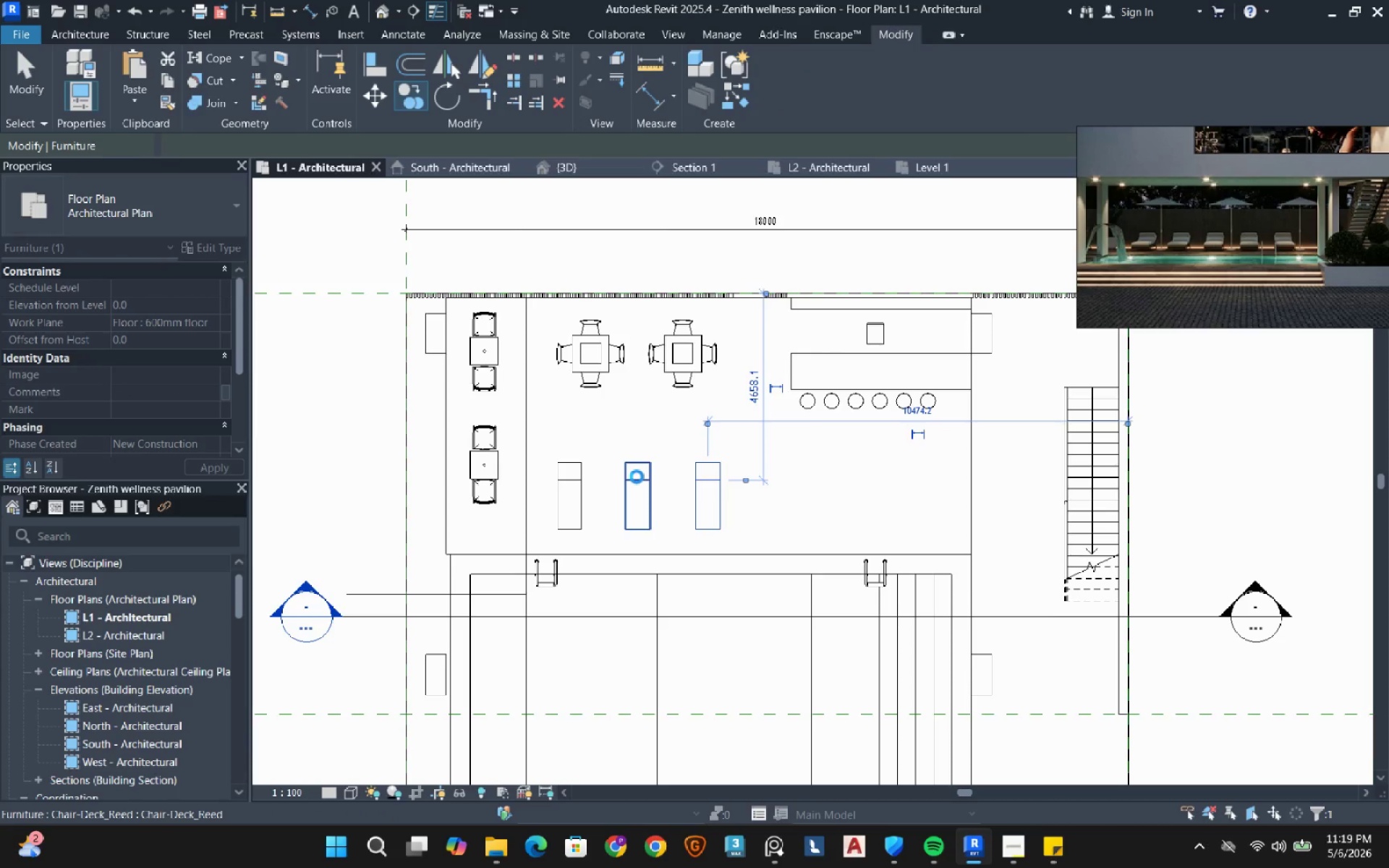 
left_click([637, 477])
 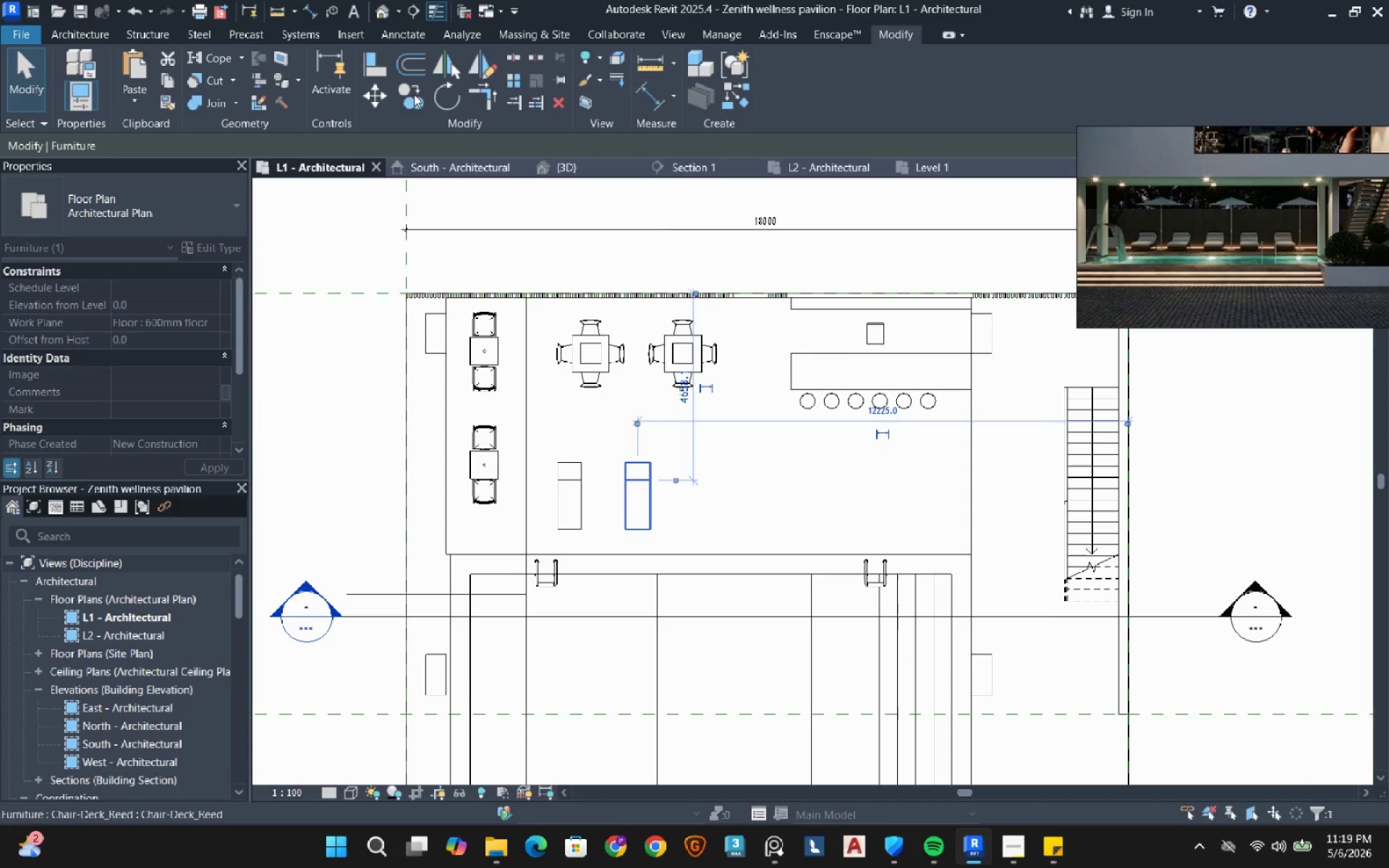 
left_click([414, 94])
 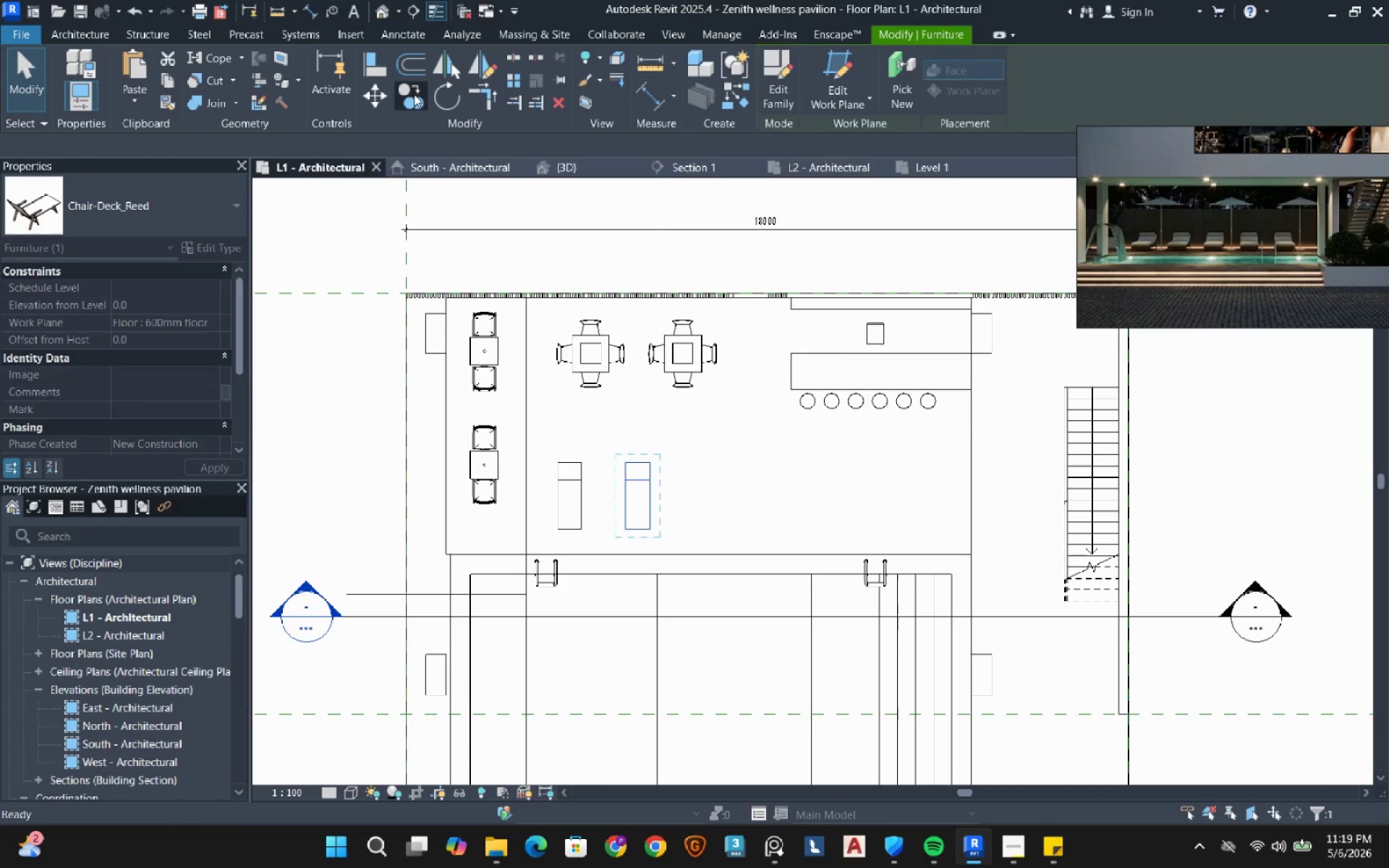 
wait(5.42)
 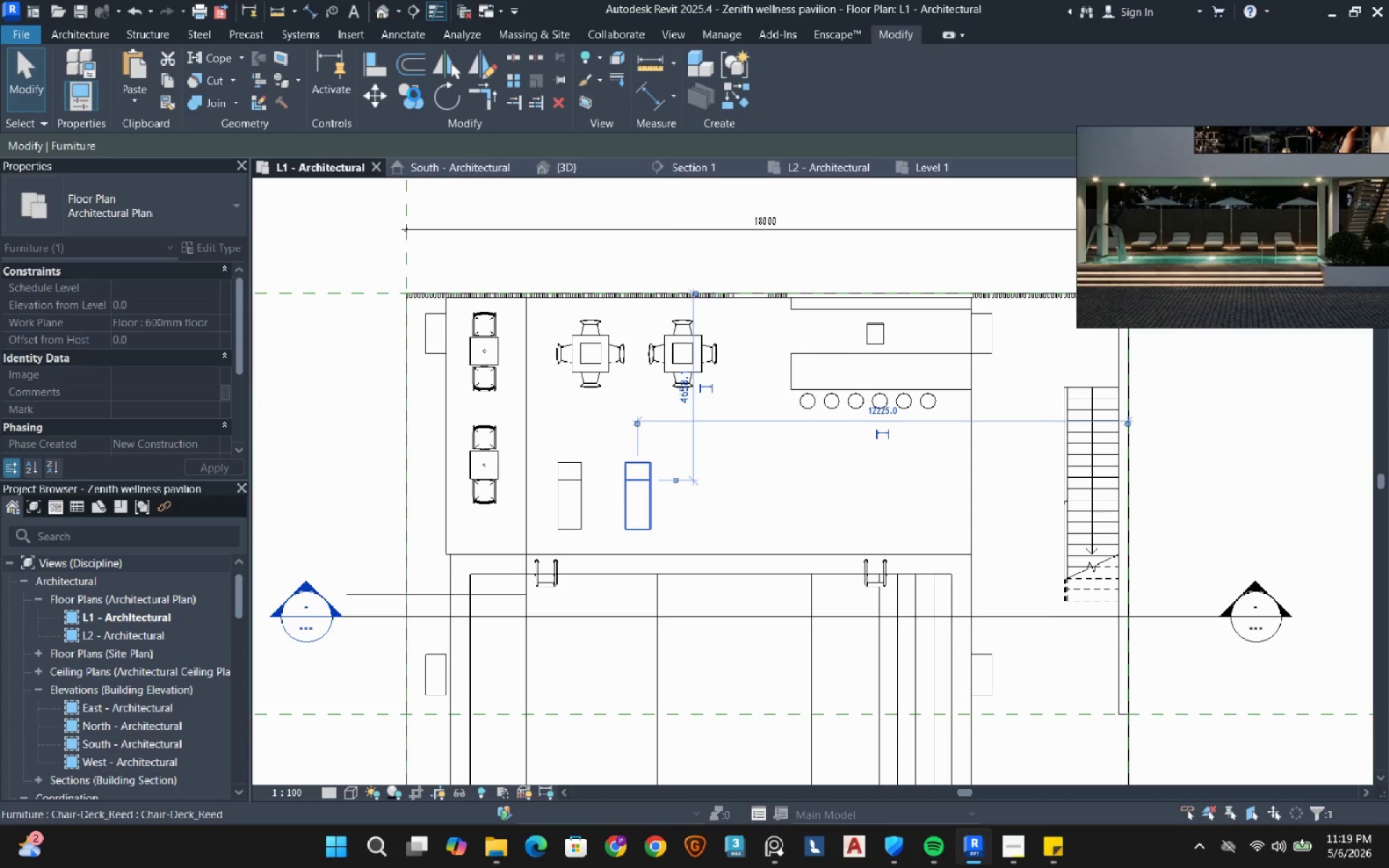 
left_click([587, 528])
 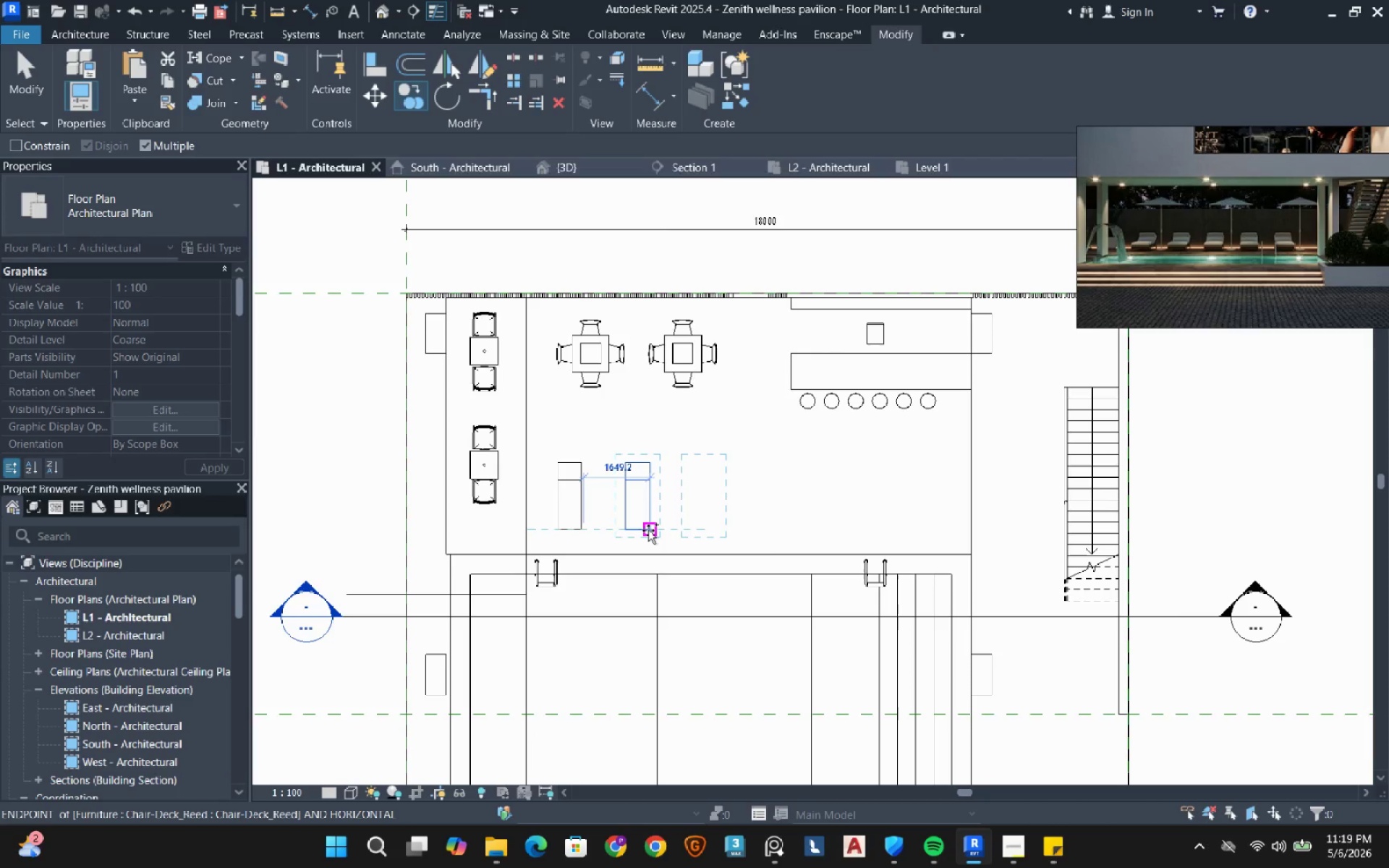 
left_click([648, 530])
 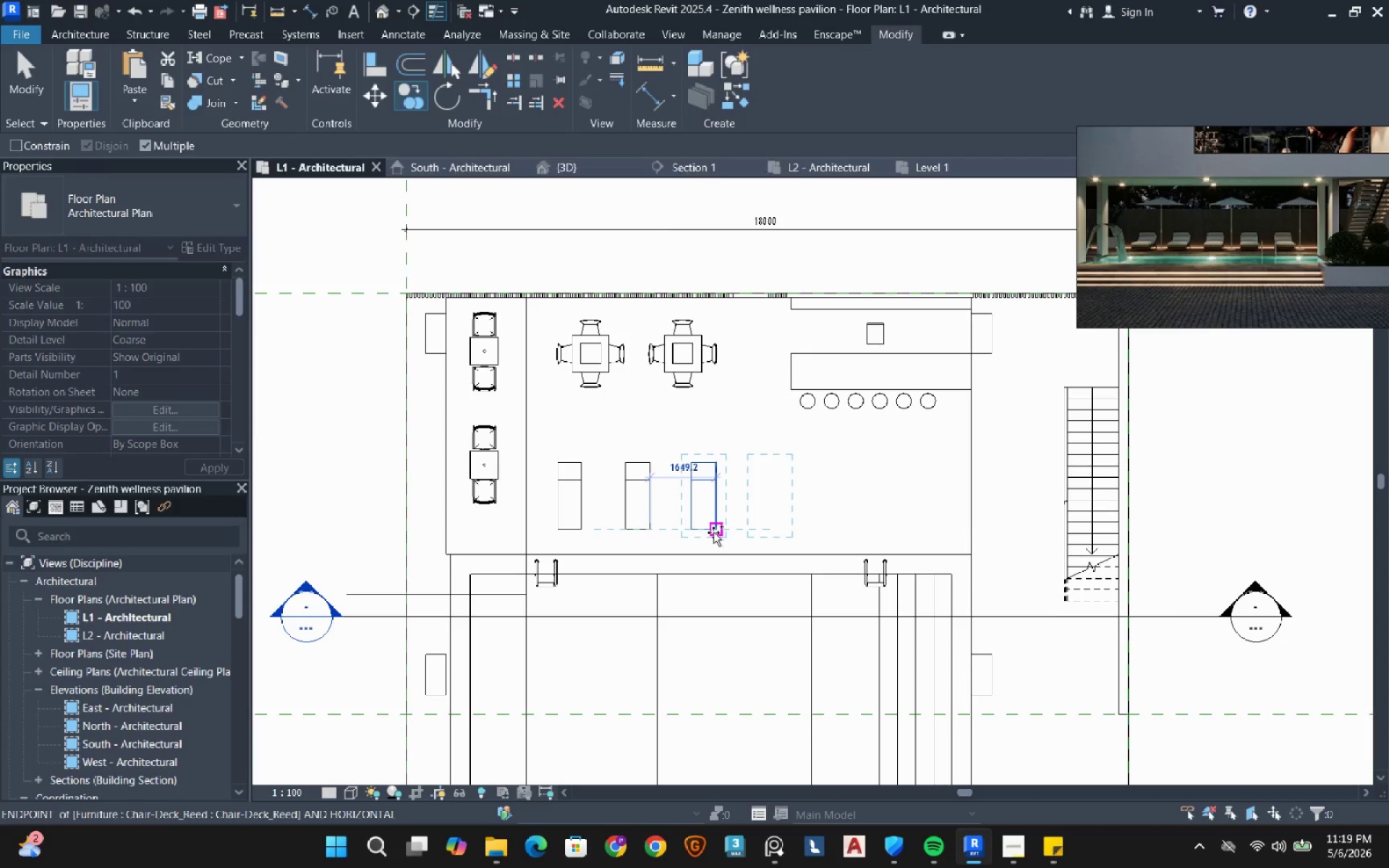 
left_click([713, 532])
 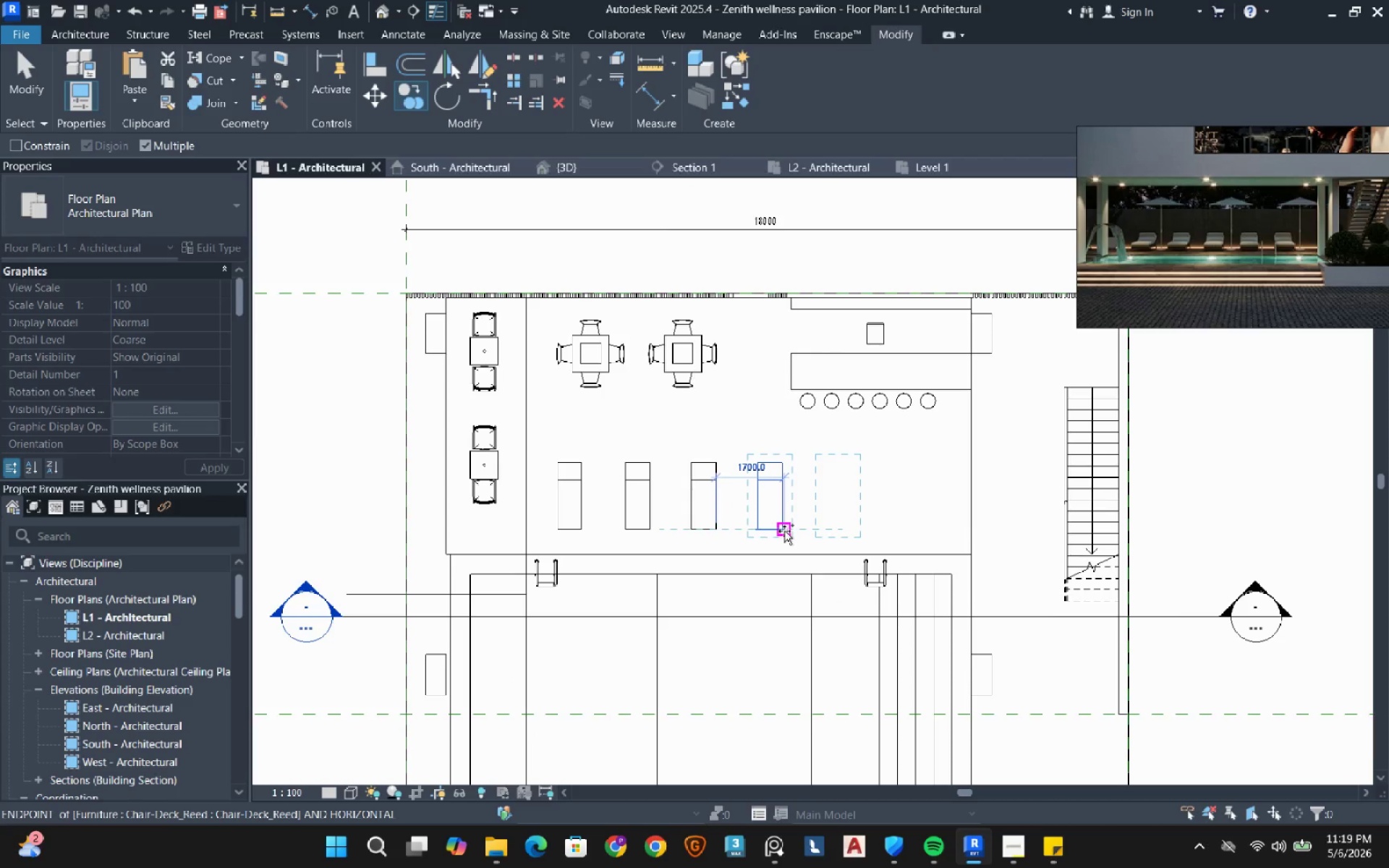 
left_click([780, 529])
 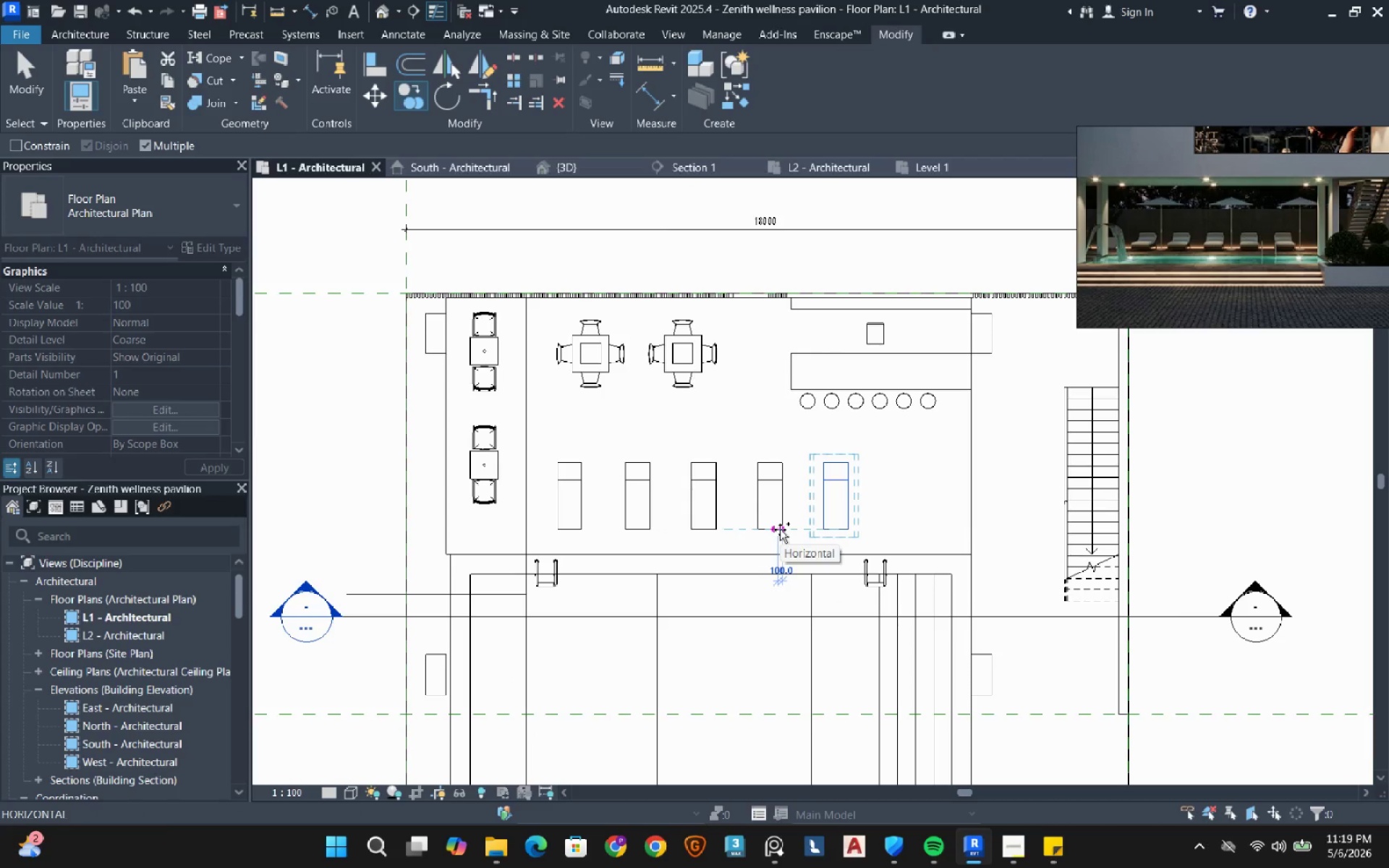 
key(Escape)
 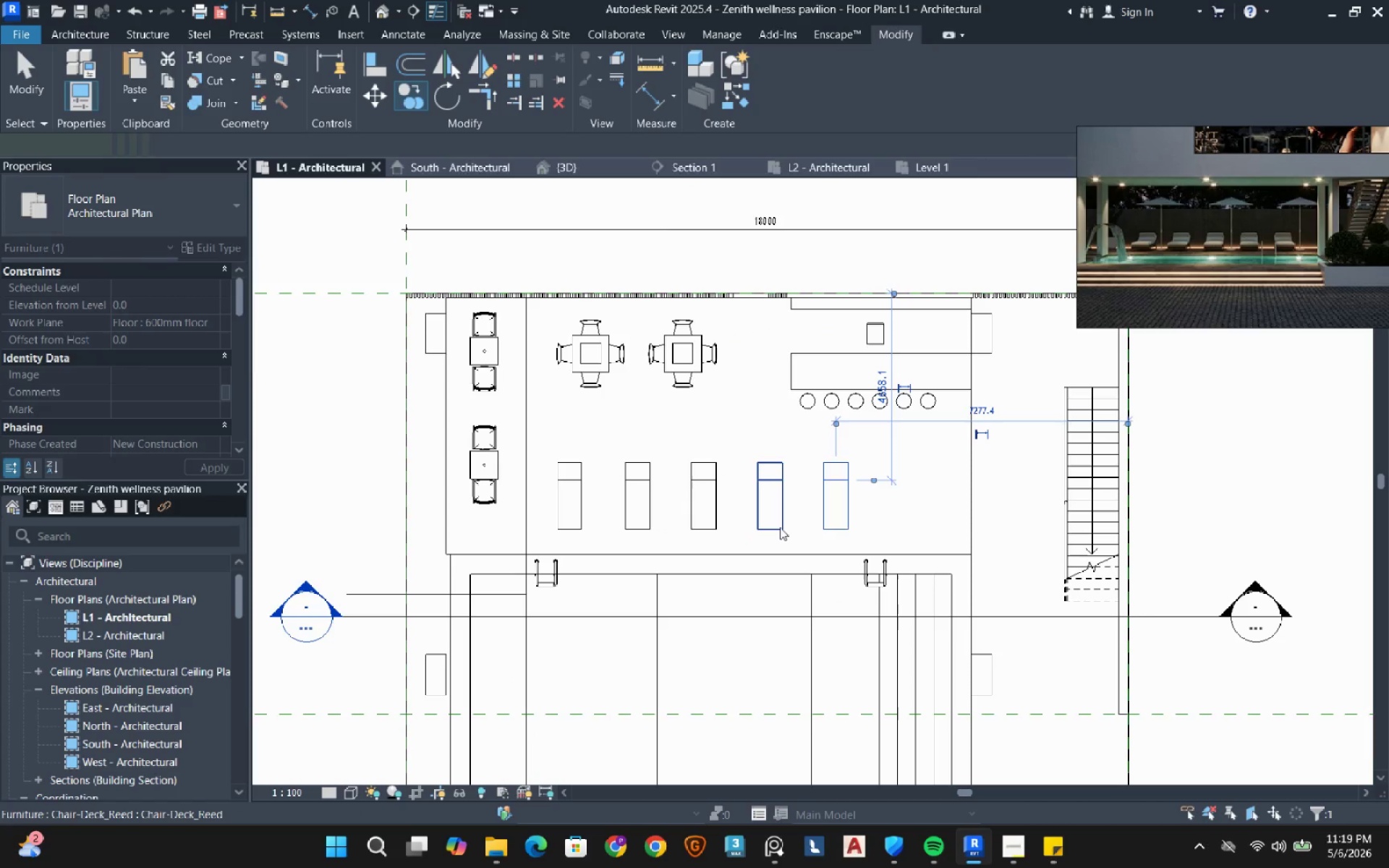 
key(Escape)
 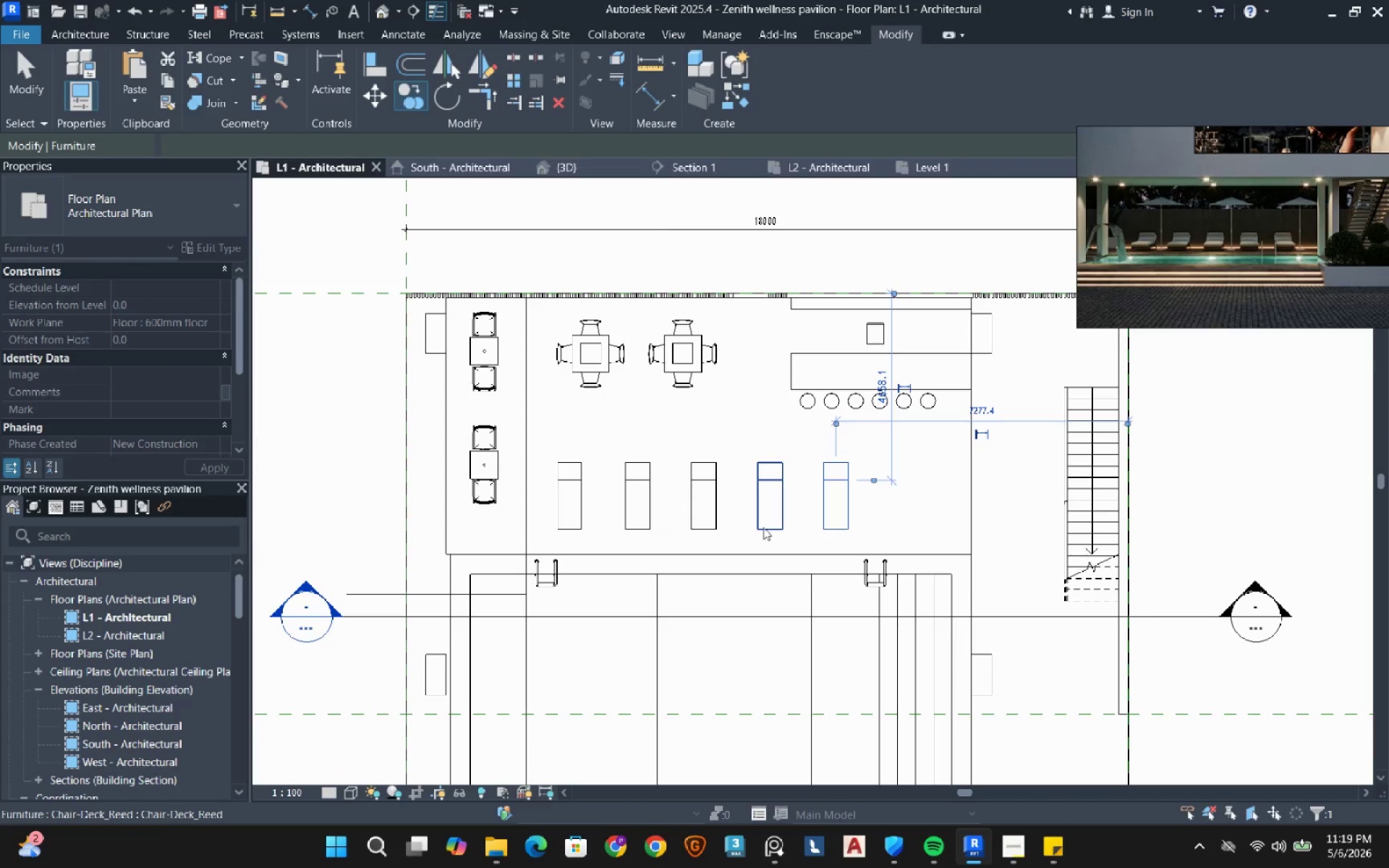 
key(Escape)
 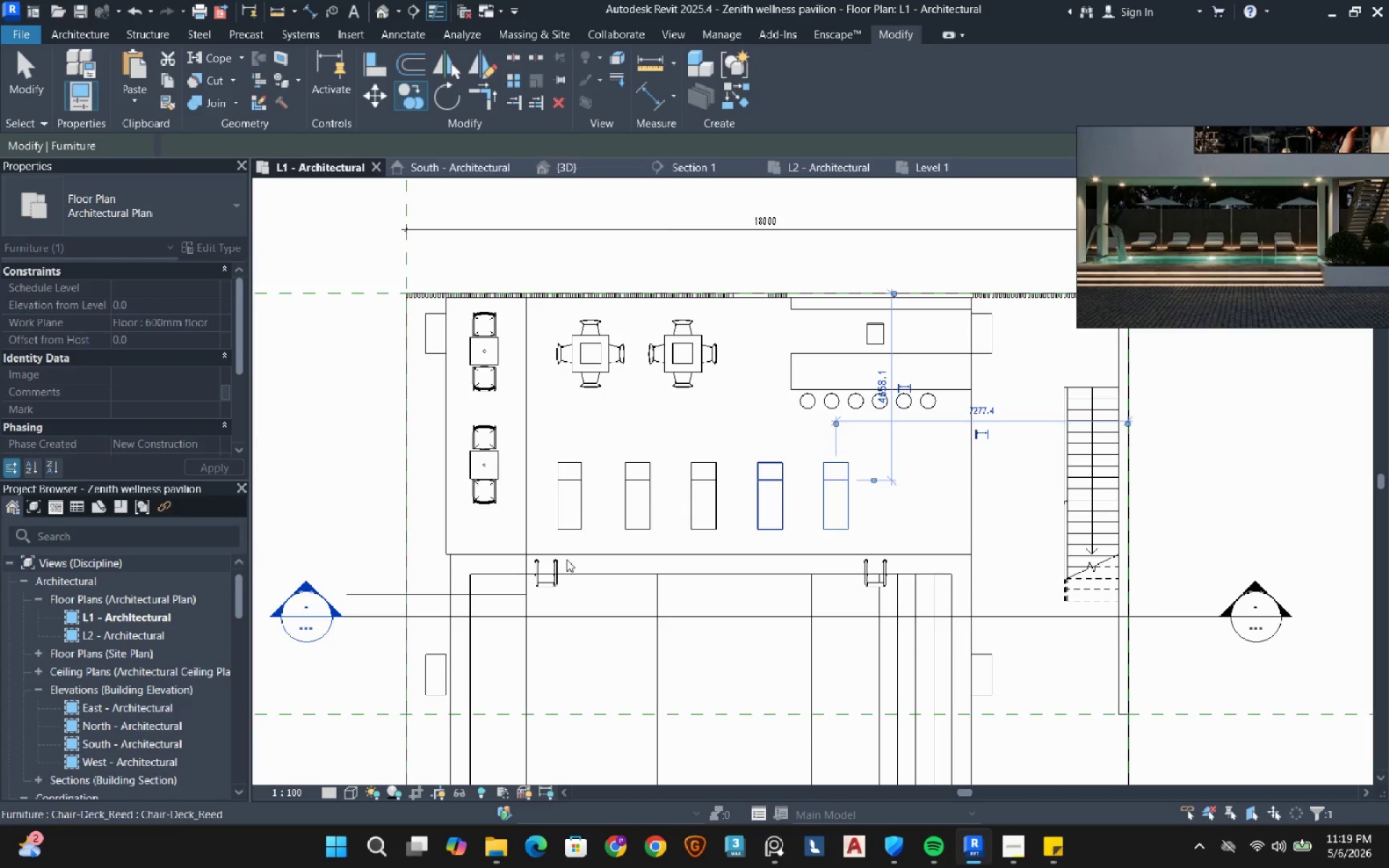 
key(Escape)
 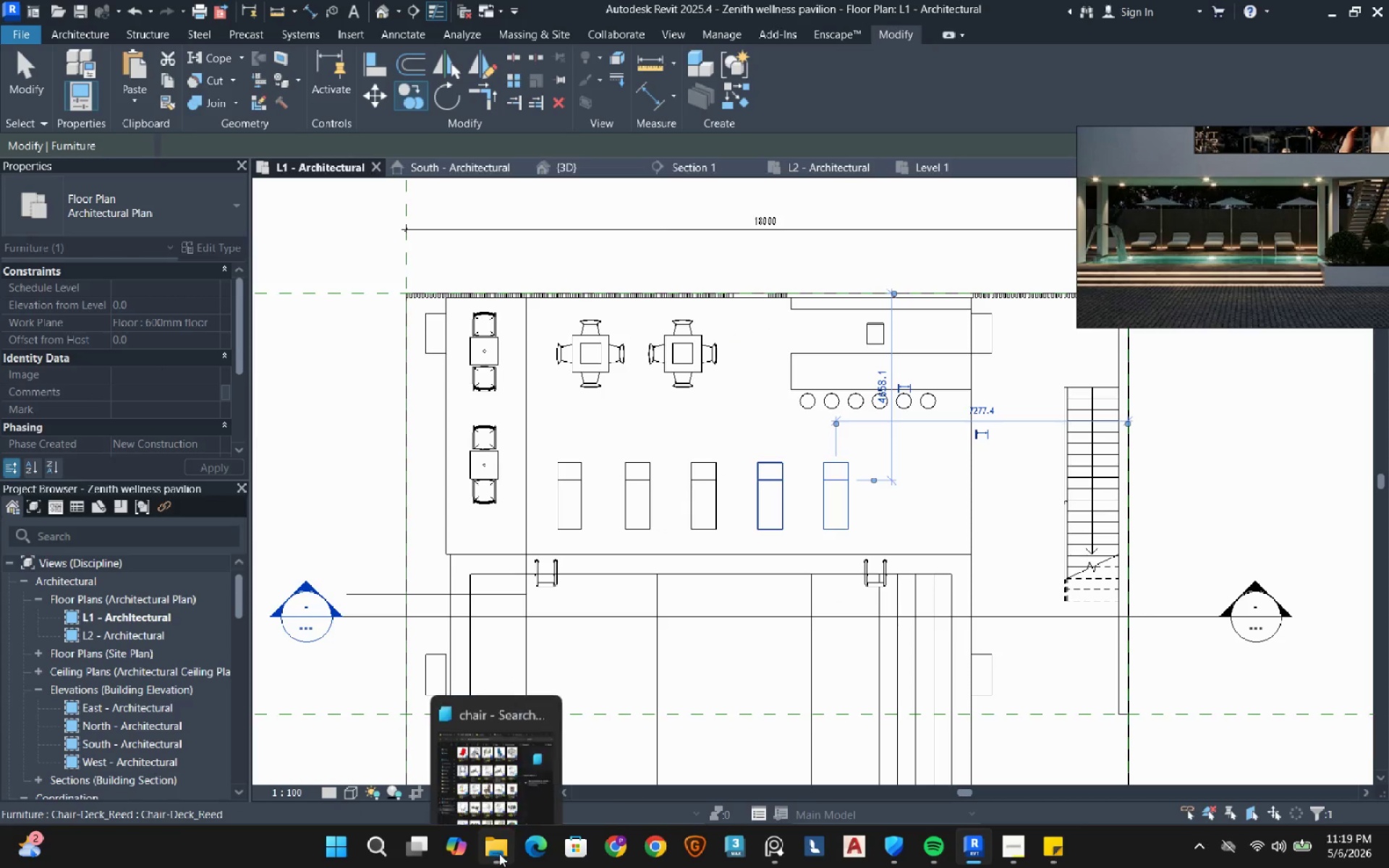 
left_click([500, 854])
 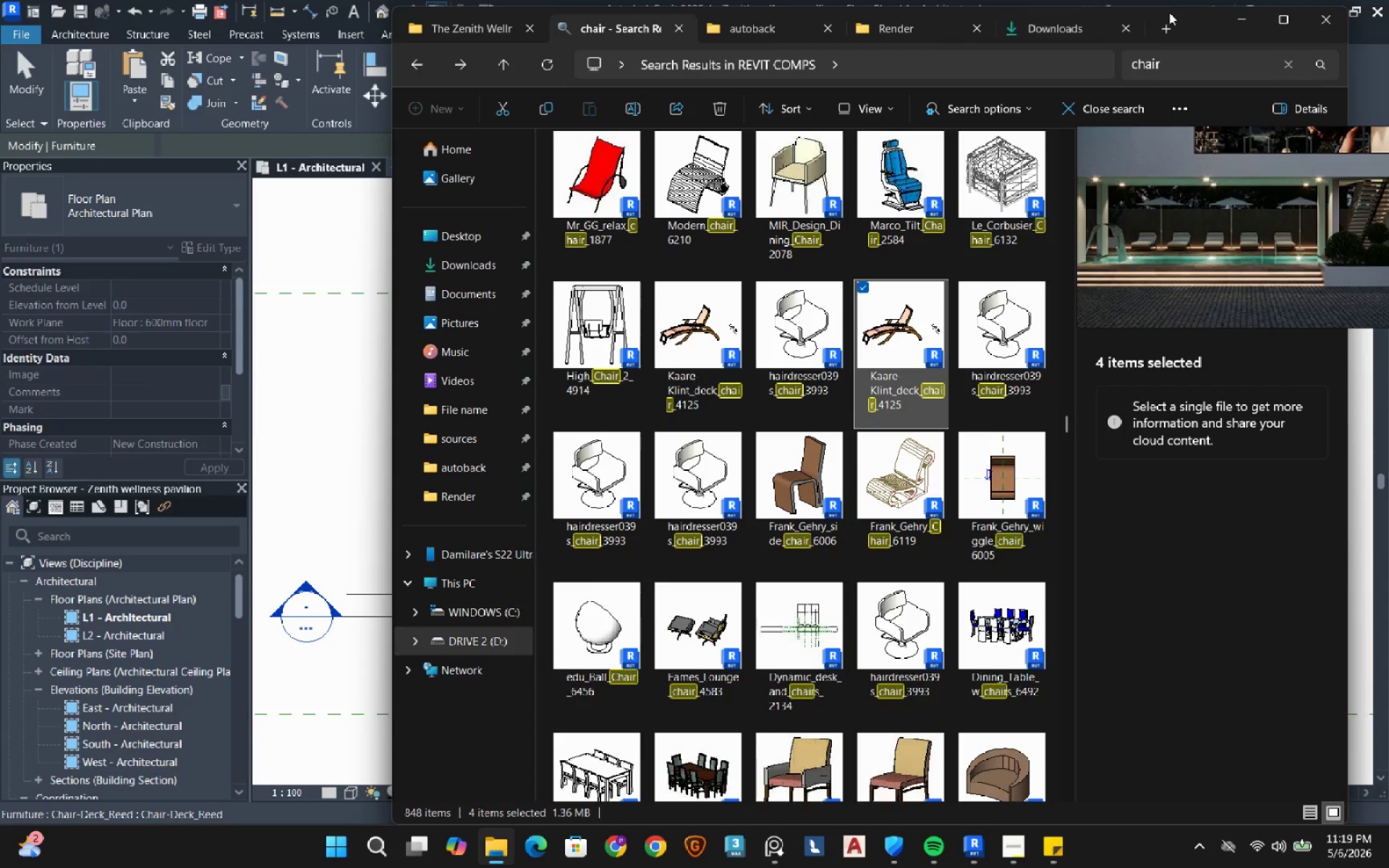 
left_click_drag(start_coordinate=[1186, 26], to_coordinate=[929, 40])
 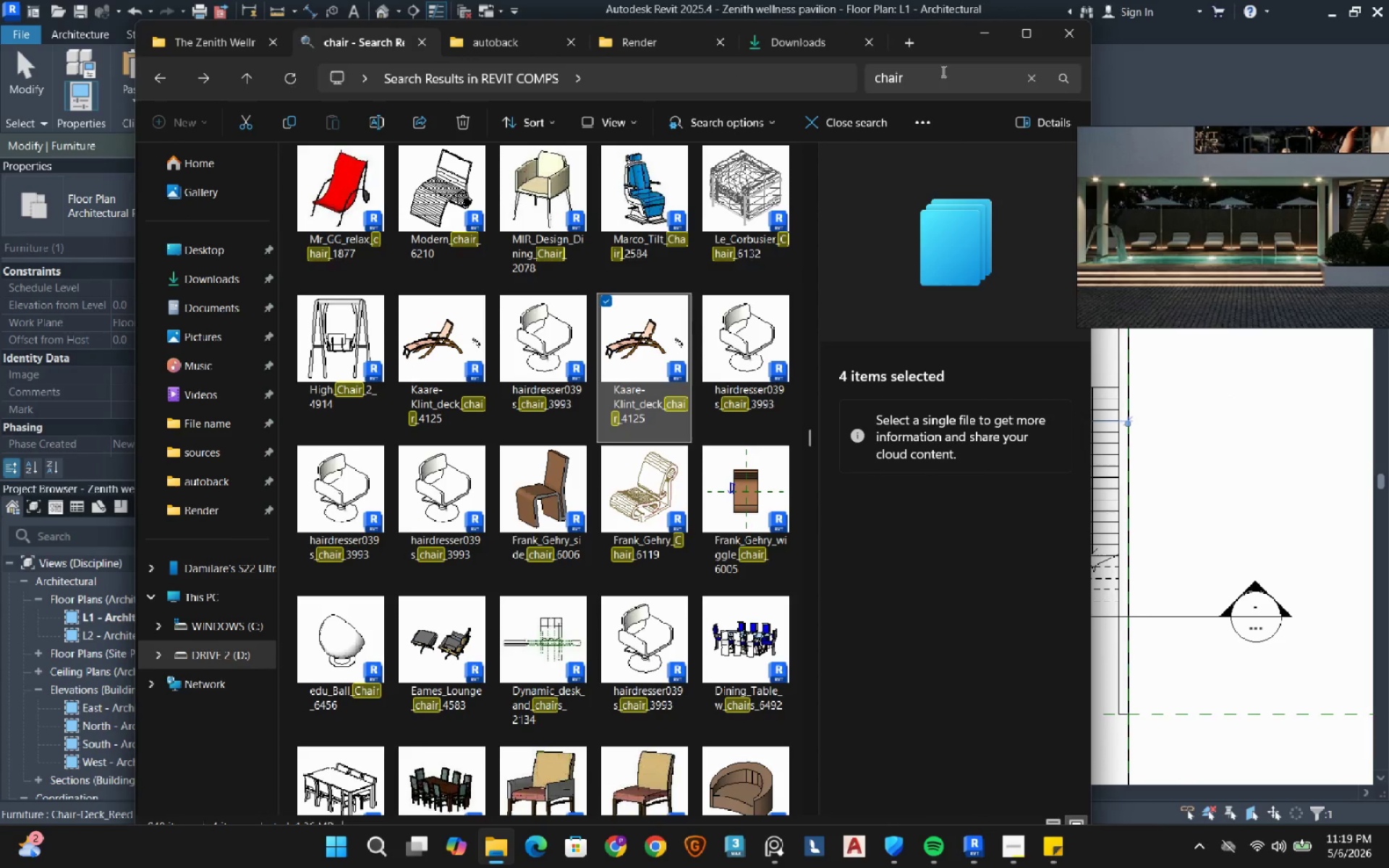 
left_click_drag(start_coordinate=[939, 71], to_coordinate=[844, 77])
 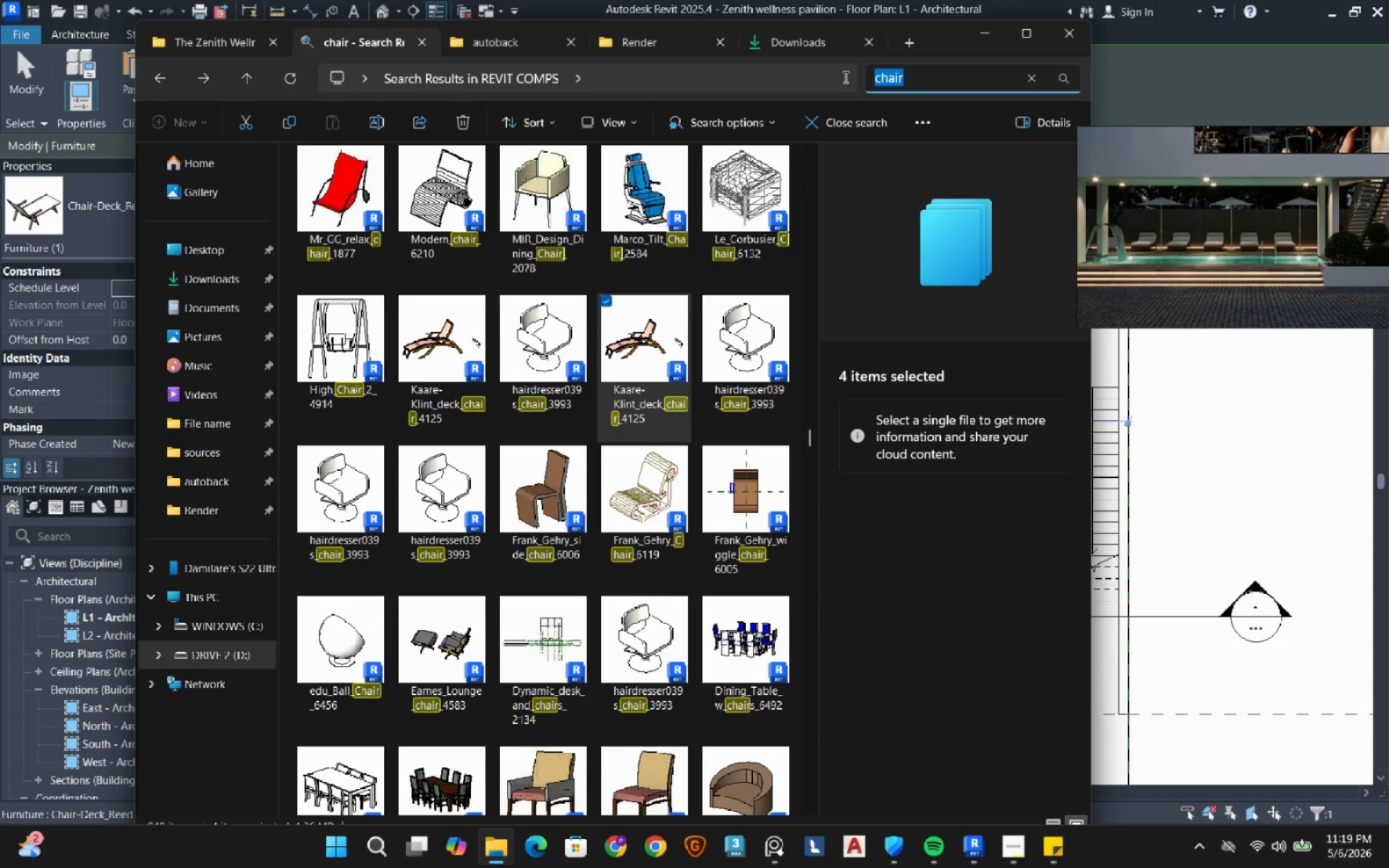 
type(umbrella)
 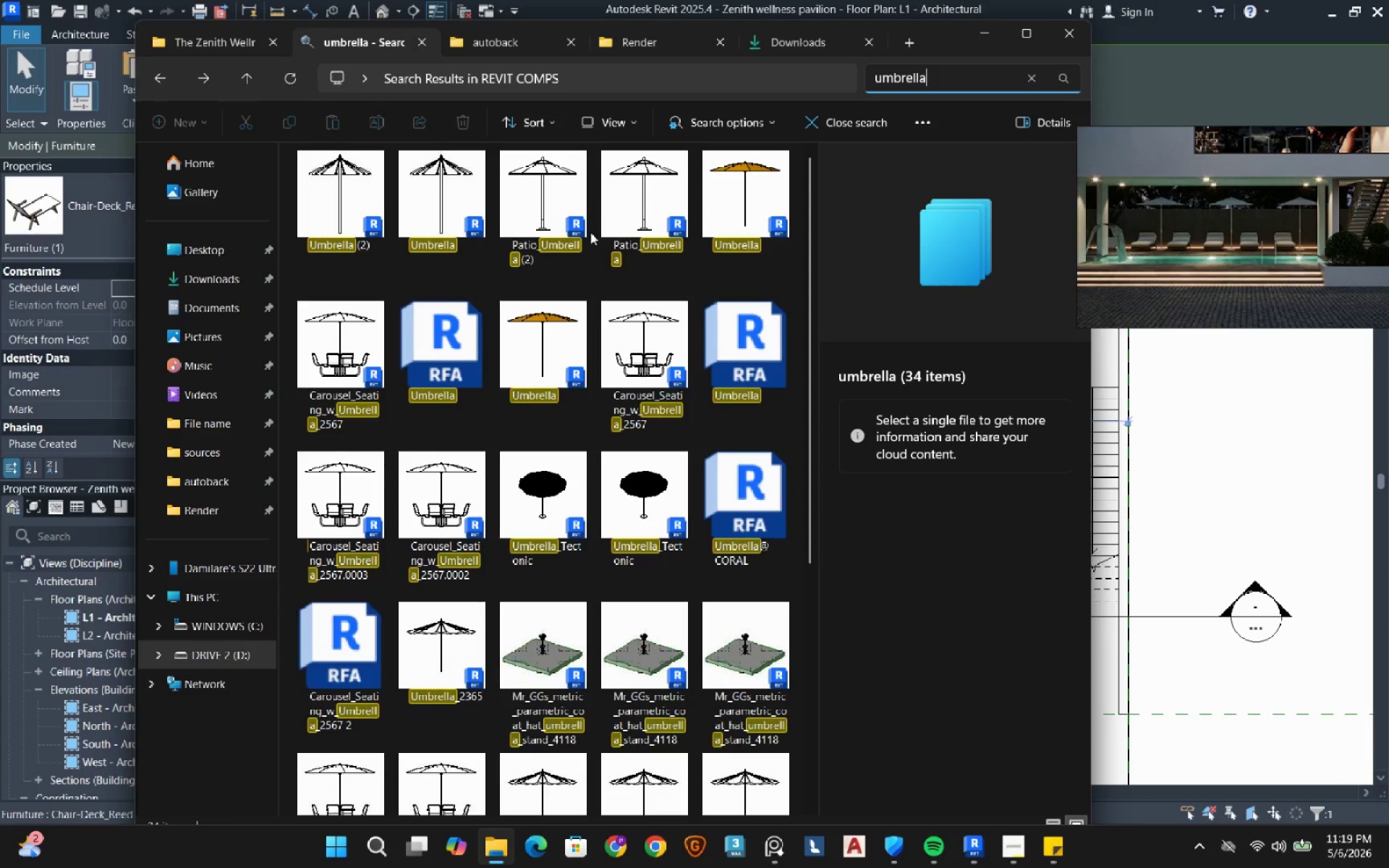 
wait(5.97)
 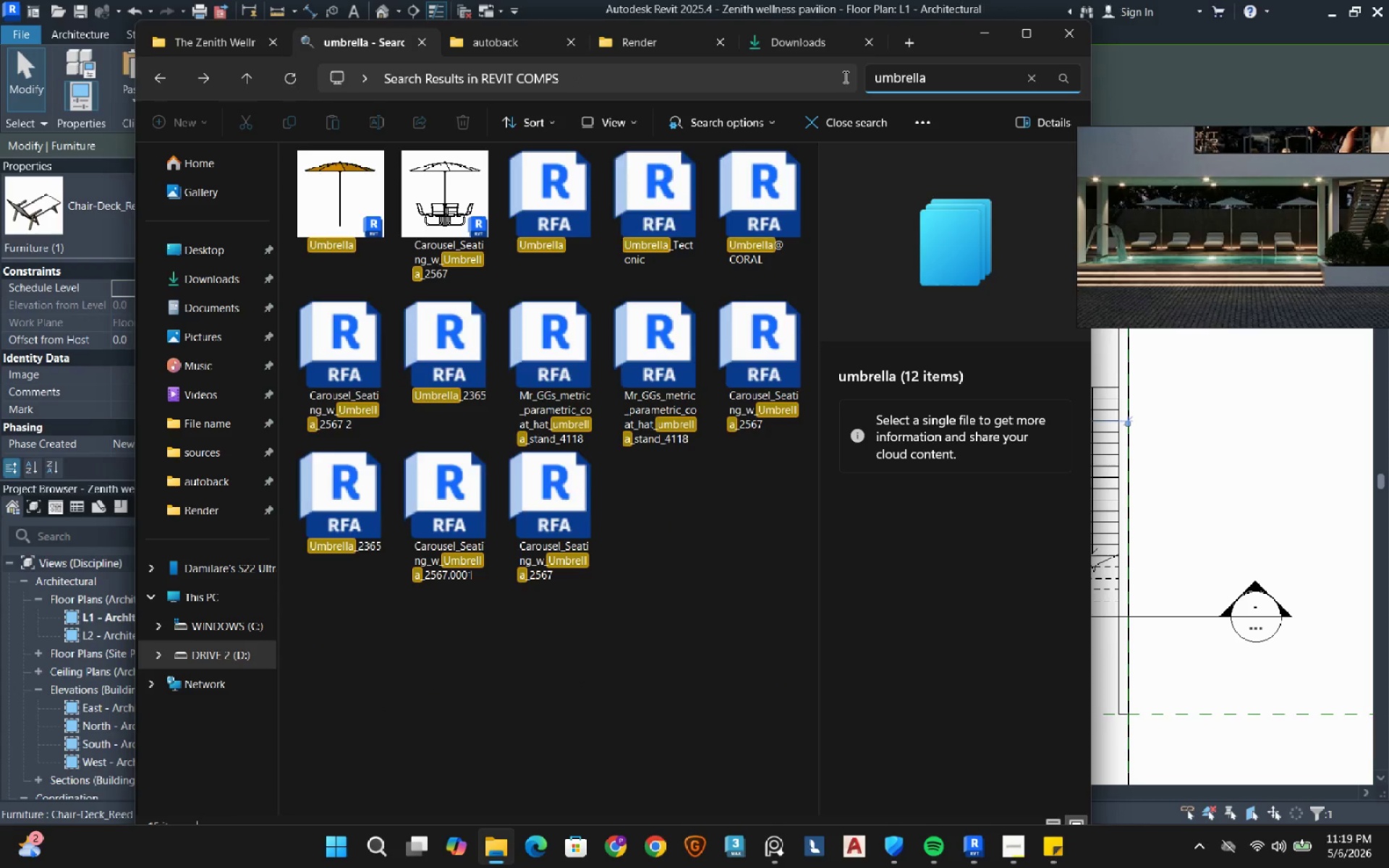 
left_click([524, 192])
 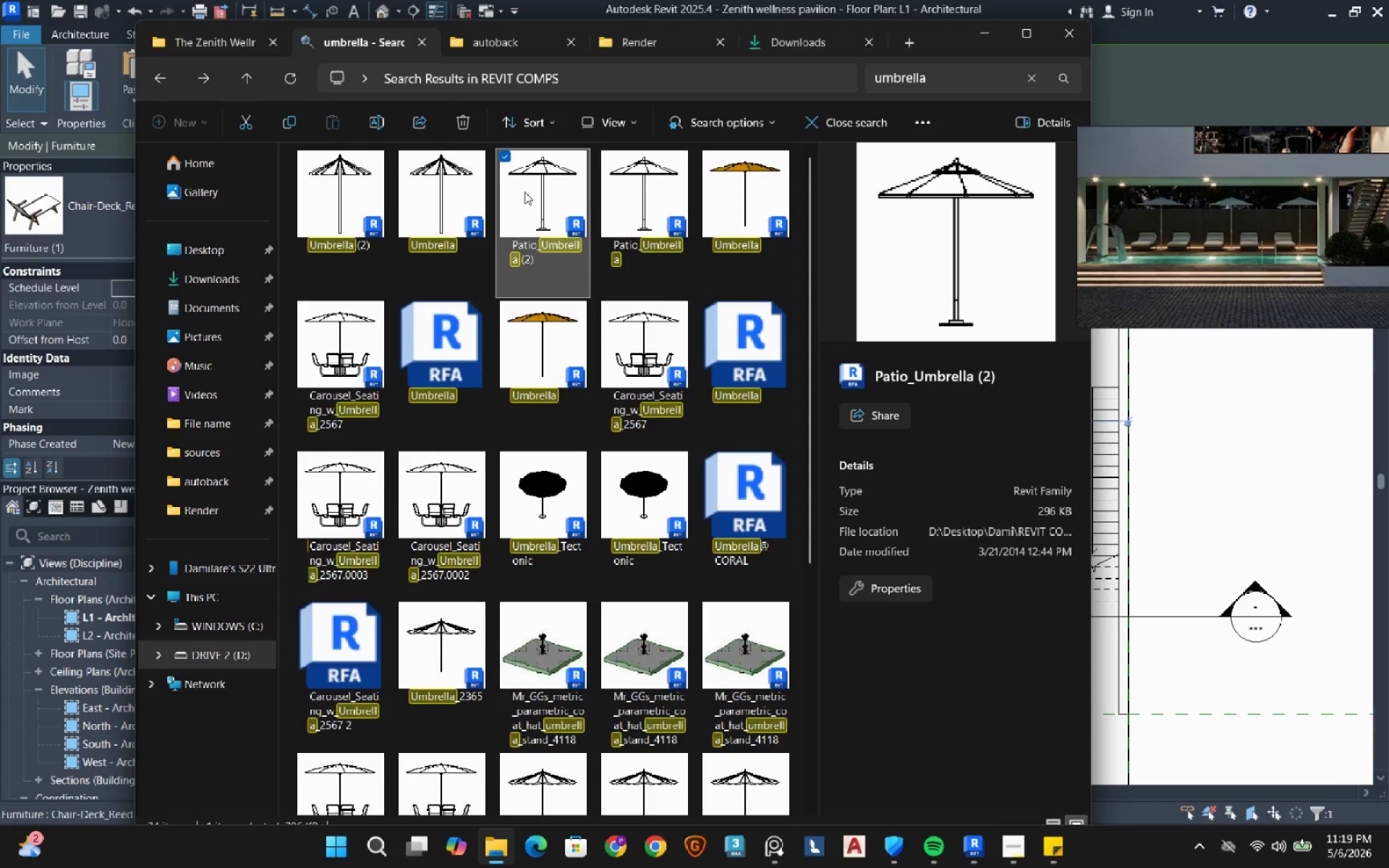 
left_click_drag(start_coordinate=[524, 192], to_coordinate=[1174, 544])
 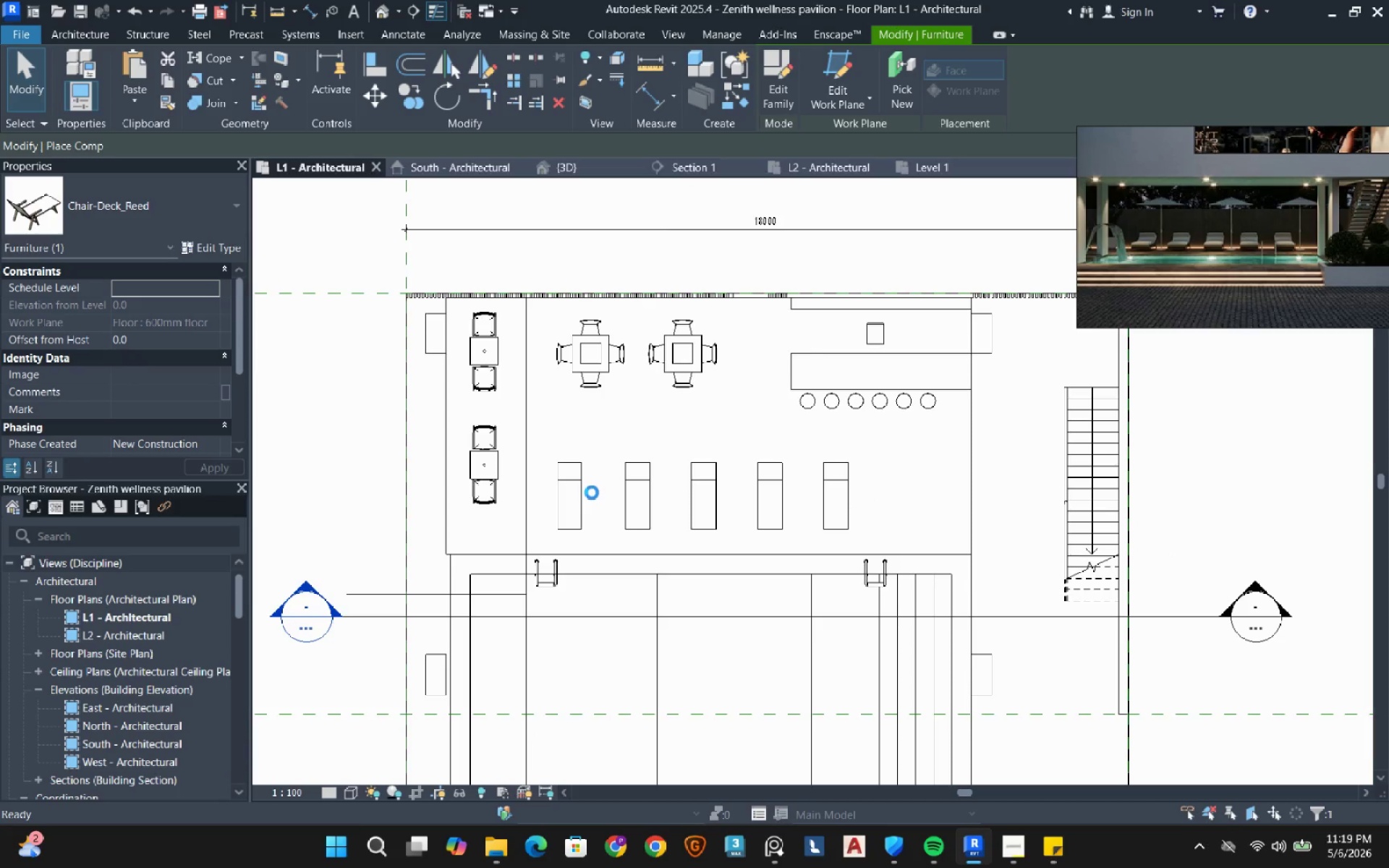 
scroll: coordinate [601, 485], scroll_direction: up, amount: 3.0
 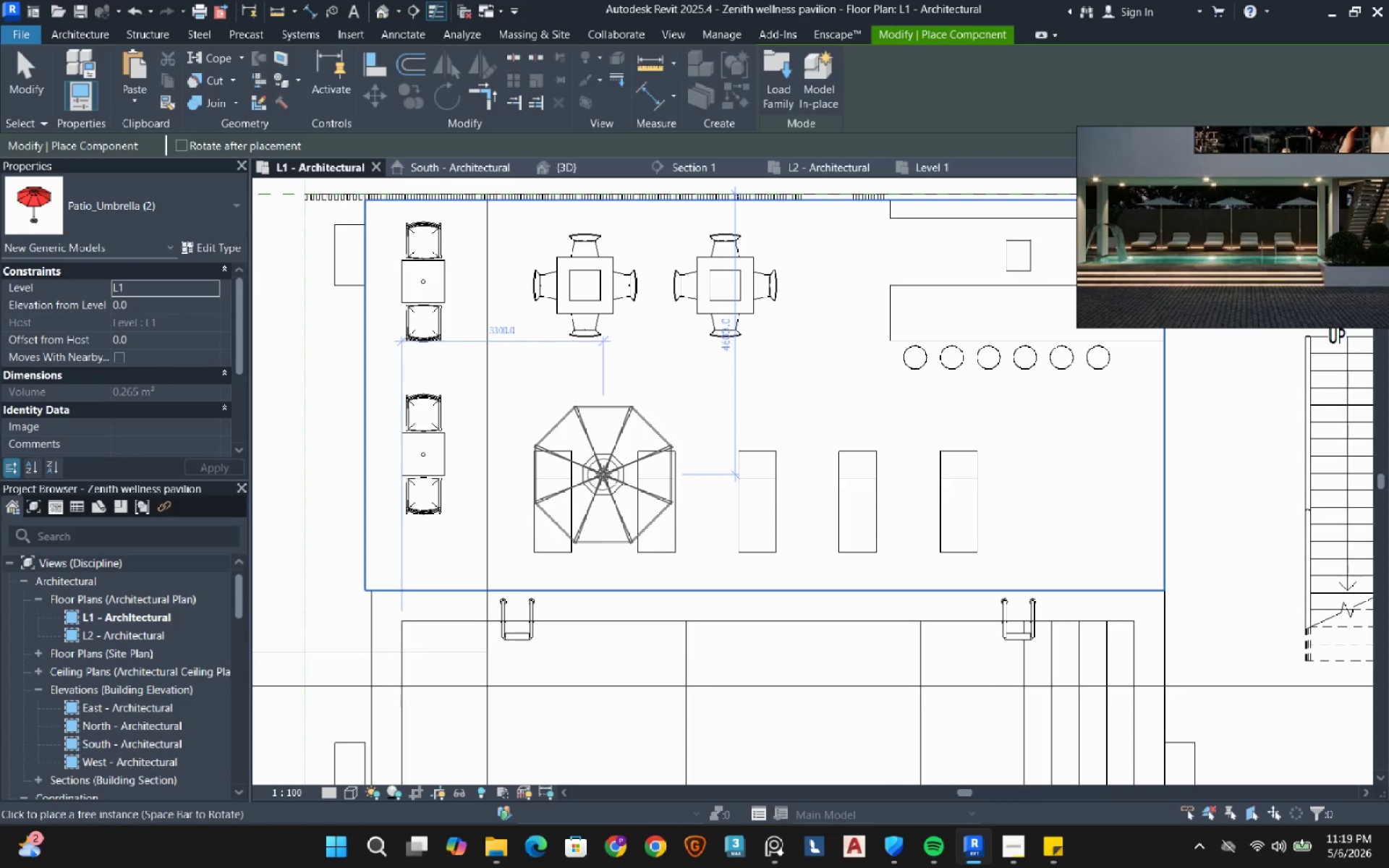 
left_click([603, 473])
 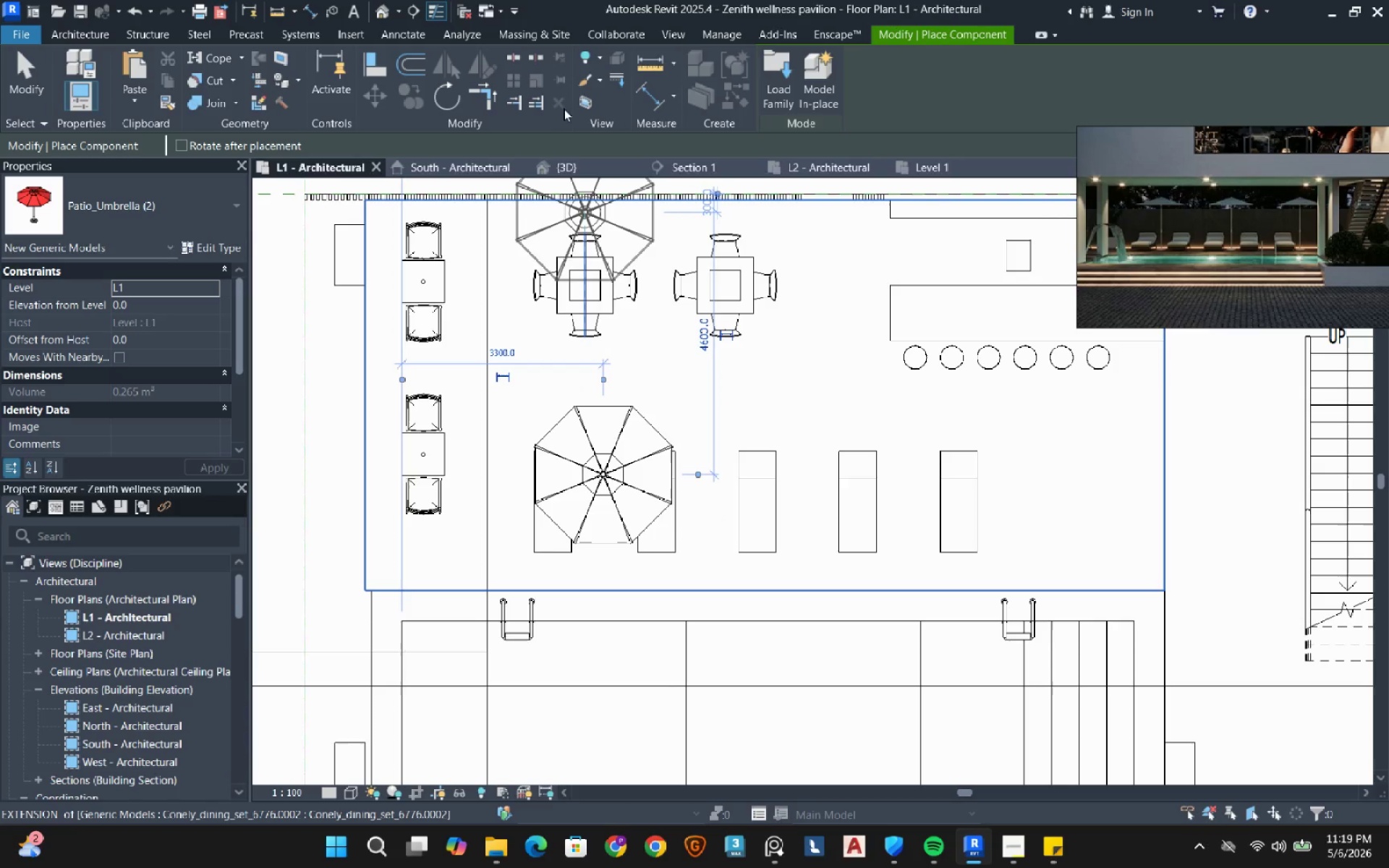 
left_click([17, 63])
 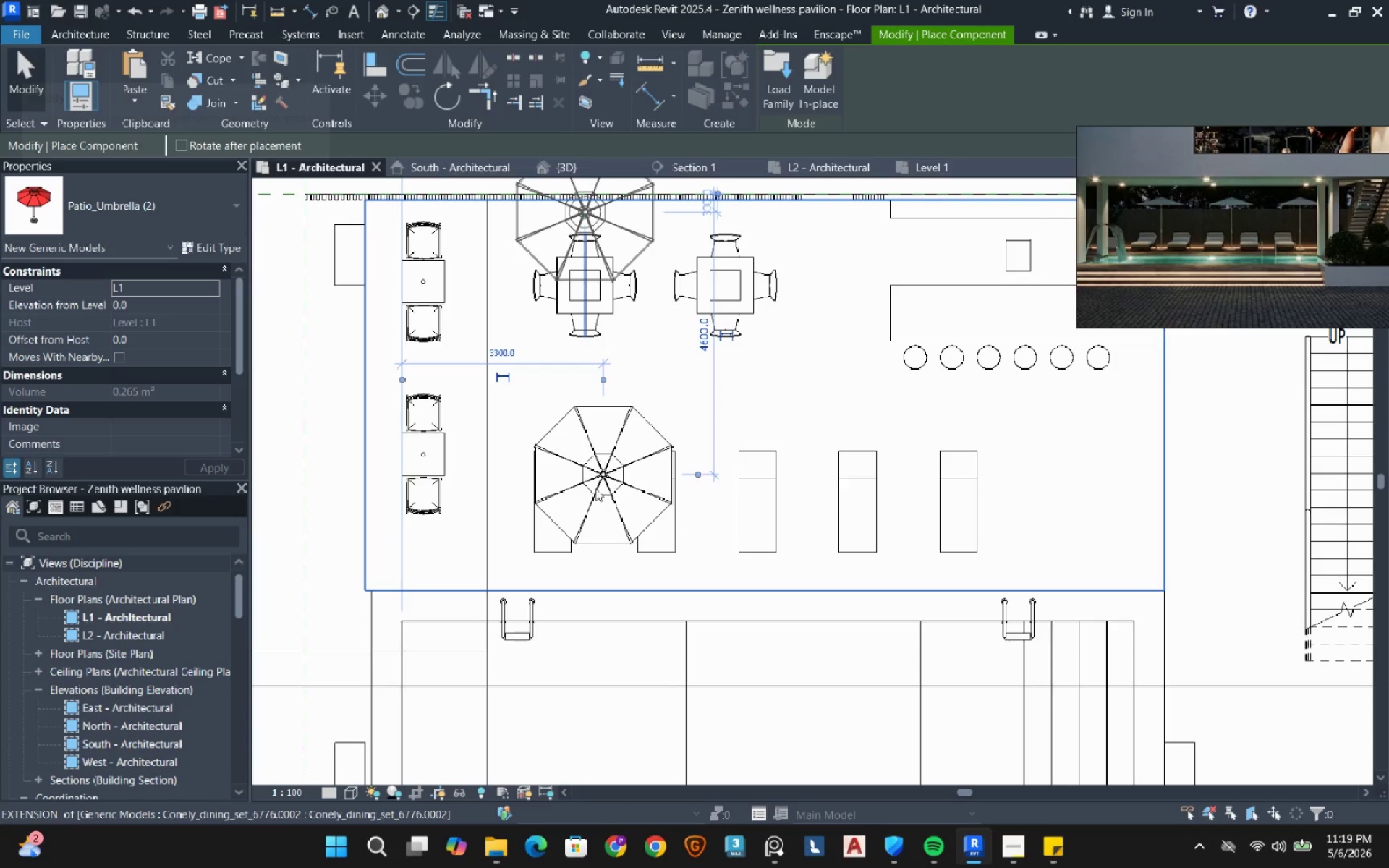 
left_click([603, 477])
 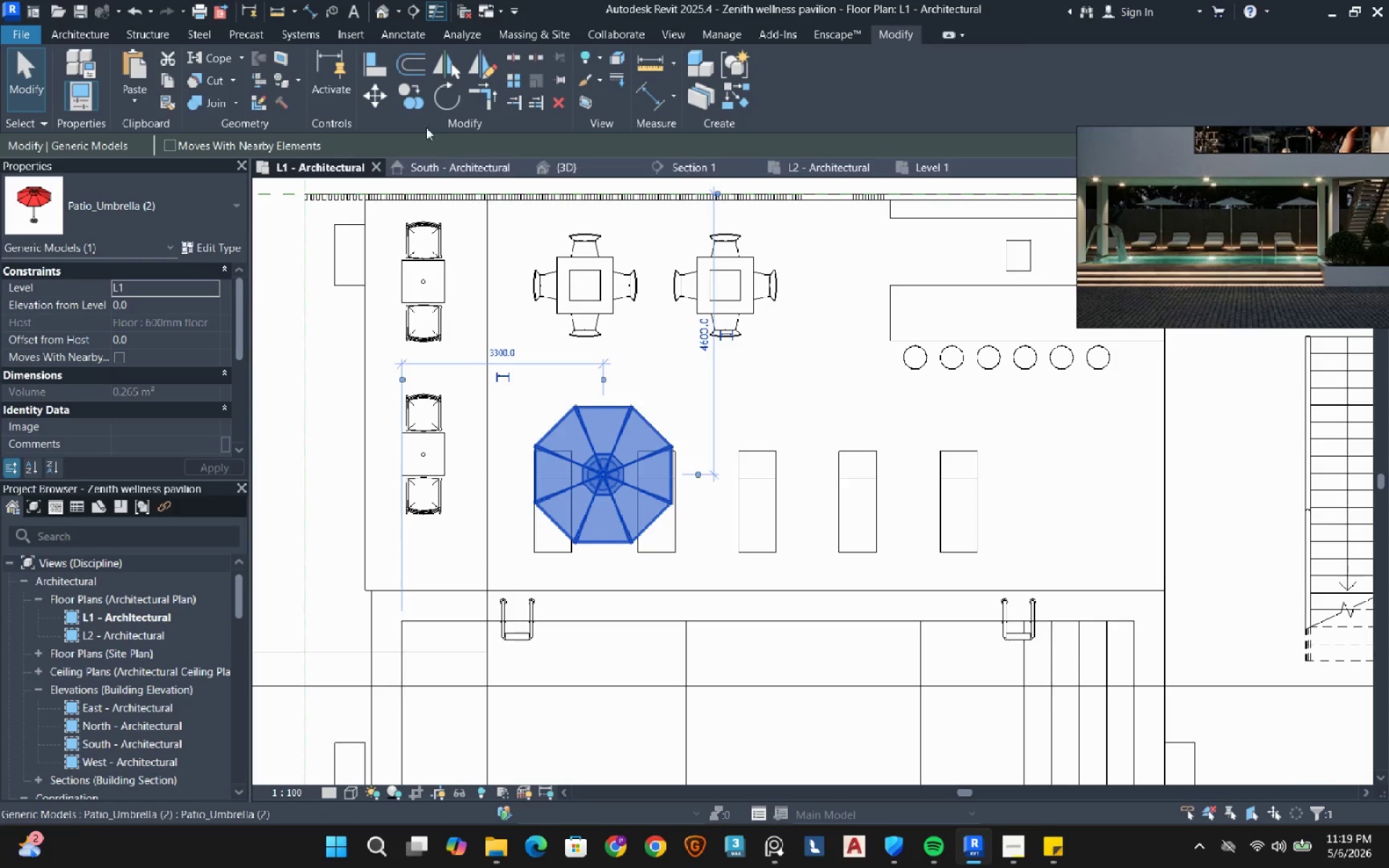 
left_click([415, 99])
 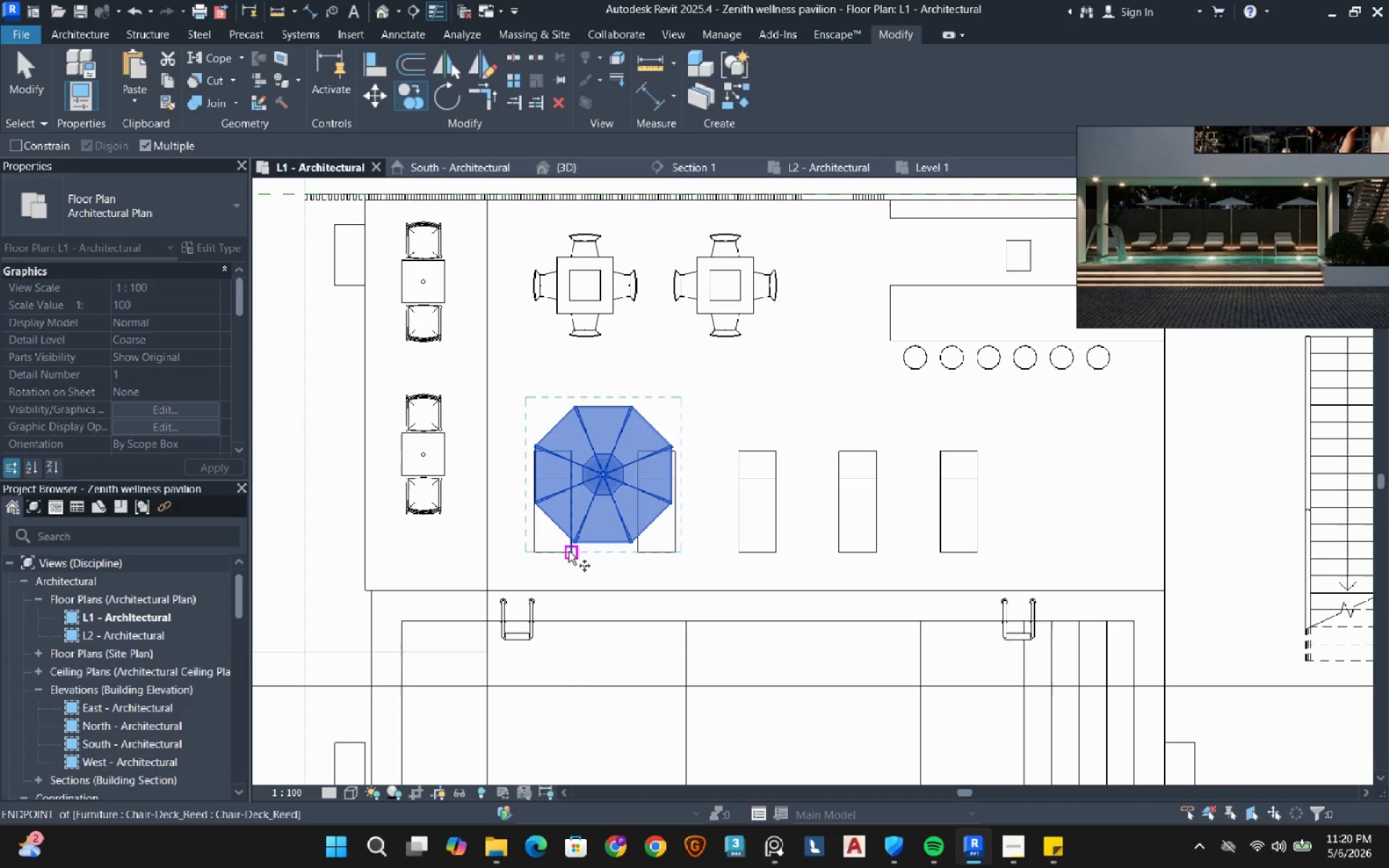 
wait(7.92)
 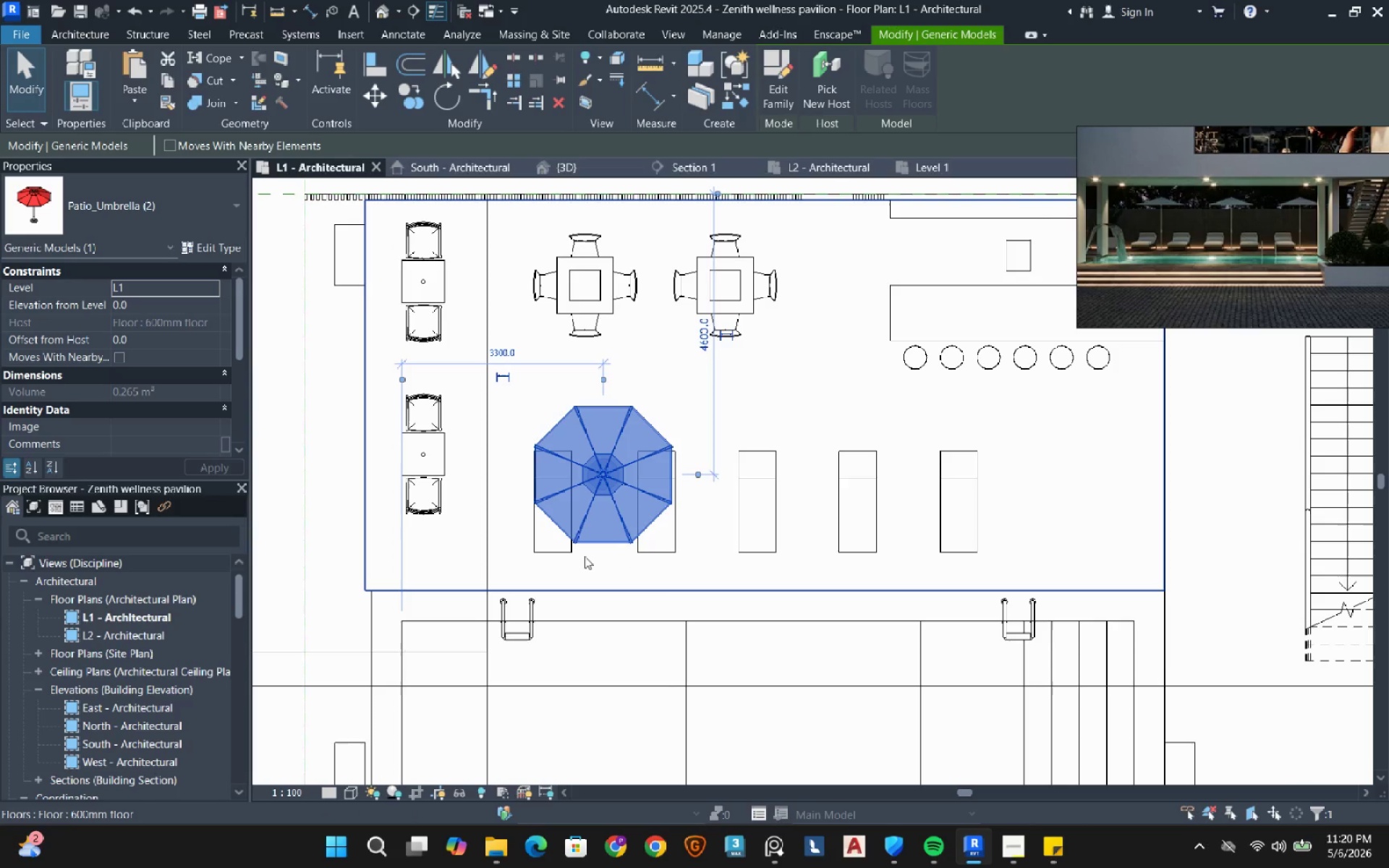 
left_click([549, 554])
 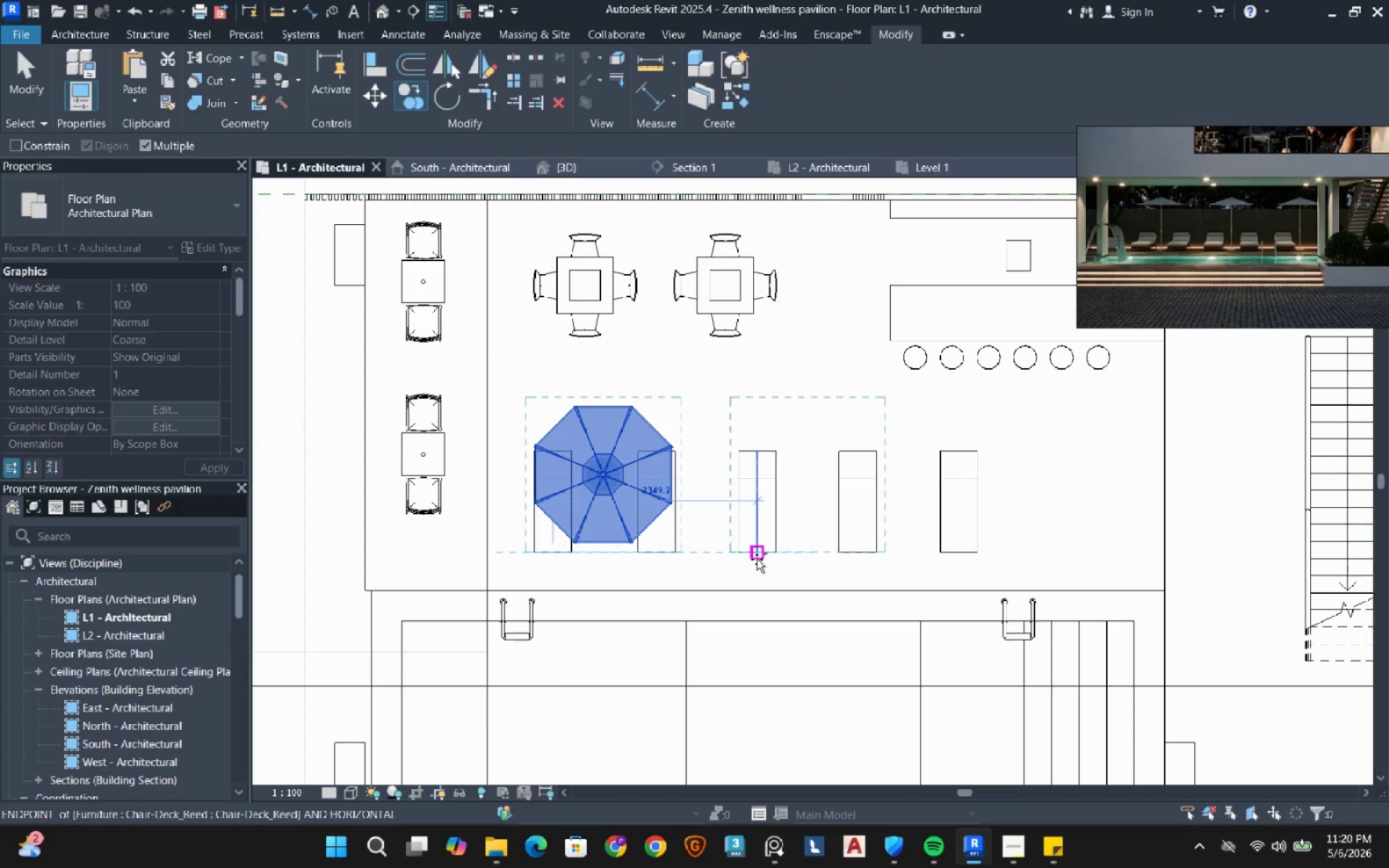 
left_click([757, 559])
 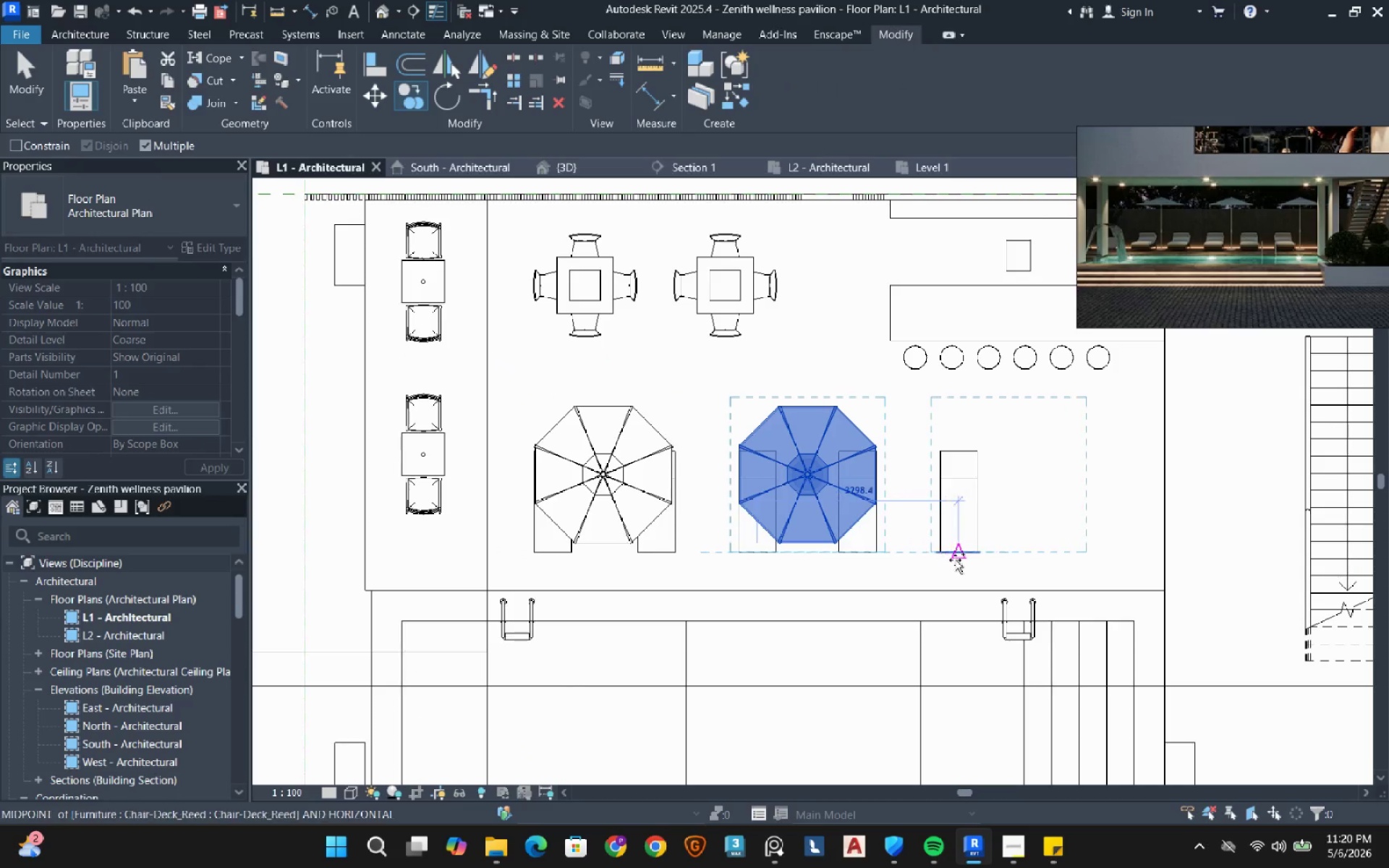 
left_click([960, 558])
 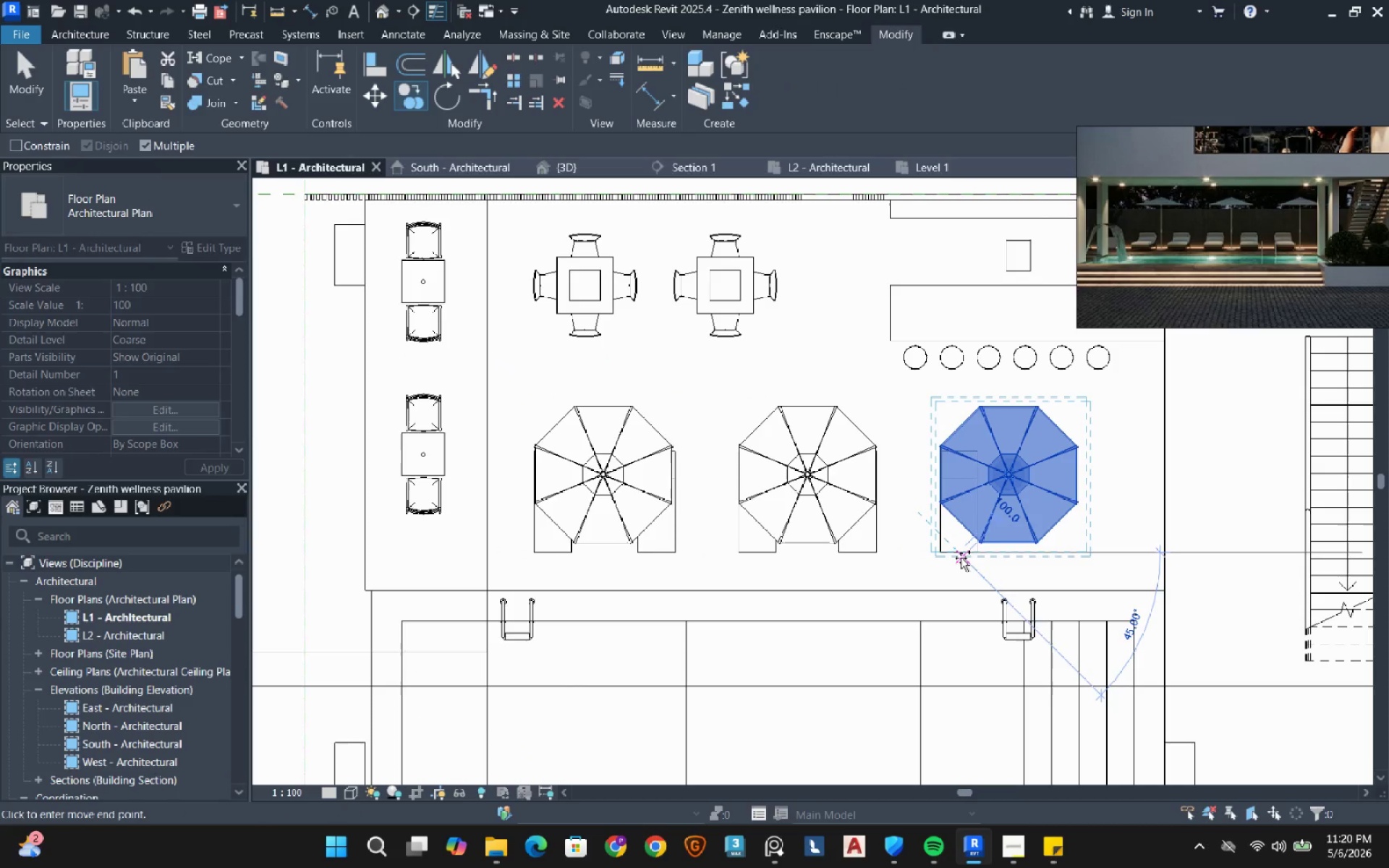 
wait(7.8)
 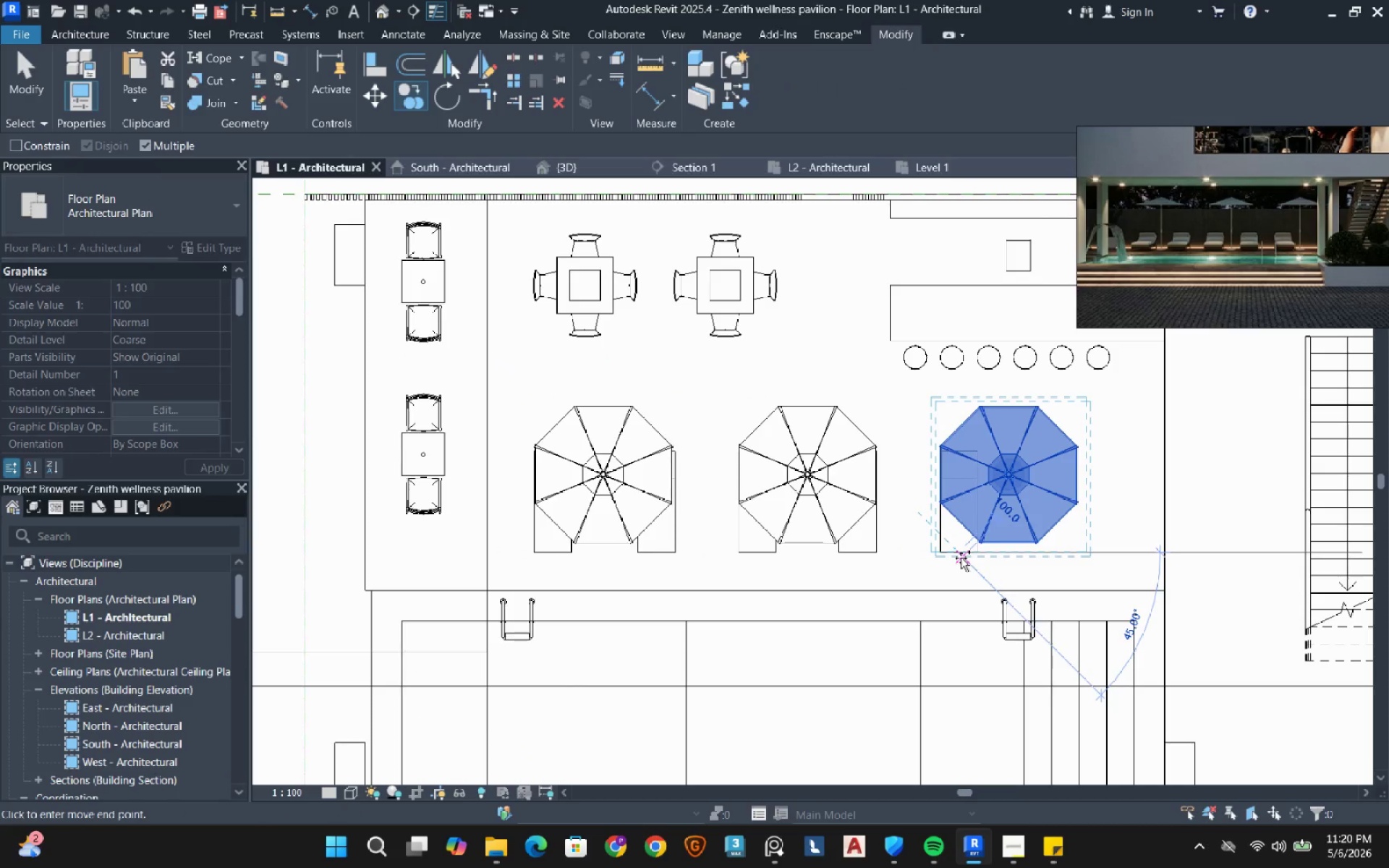 
key(Escape)
 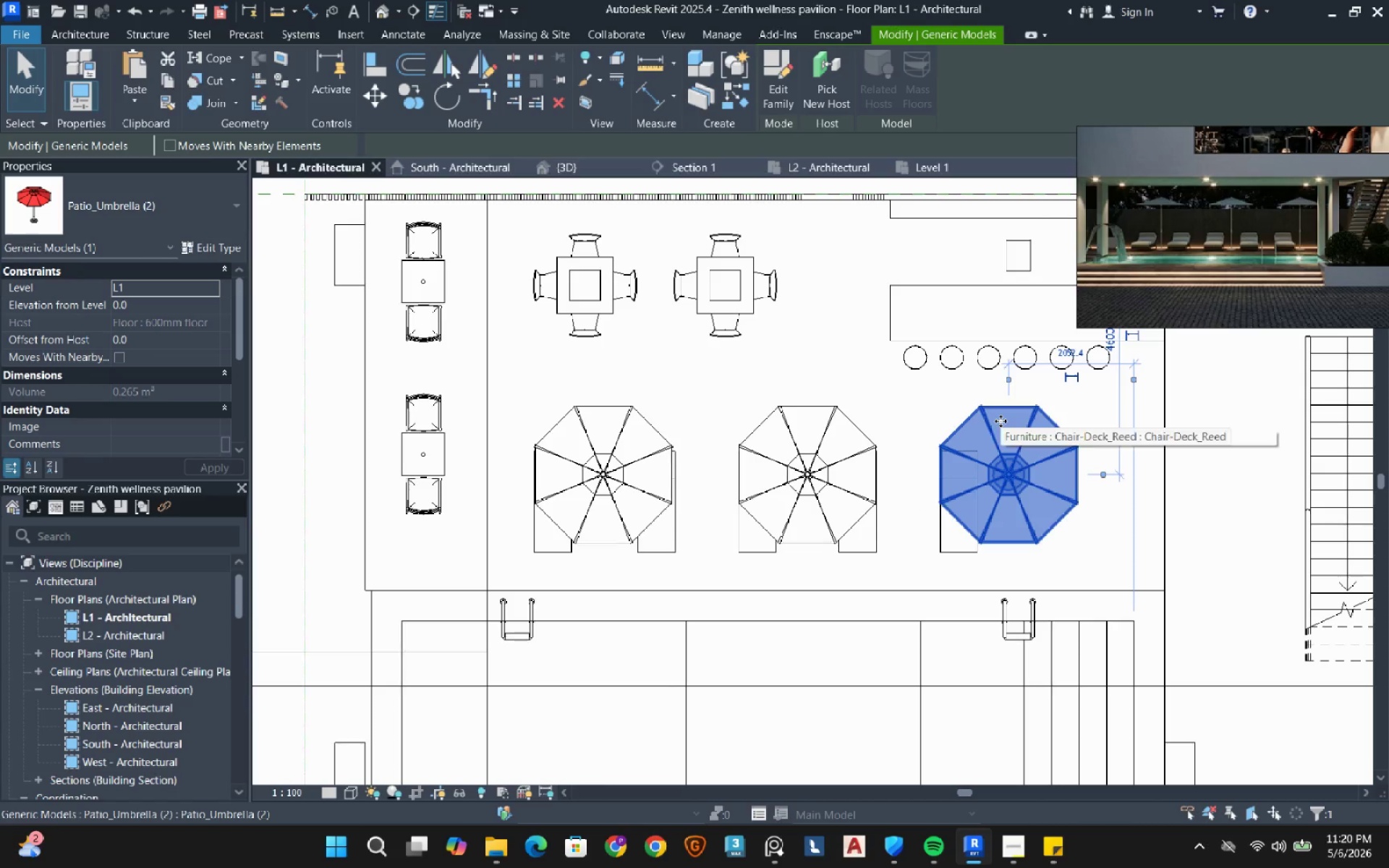 
wait(6.02)
 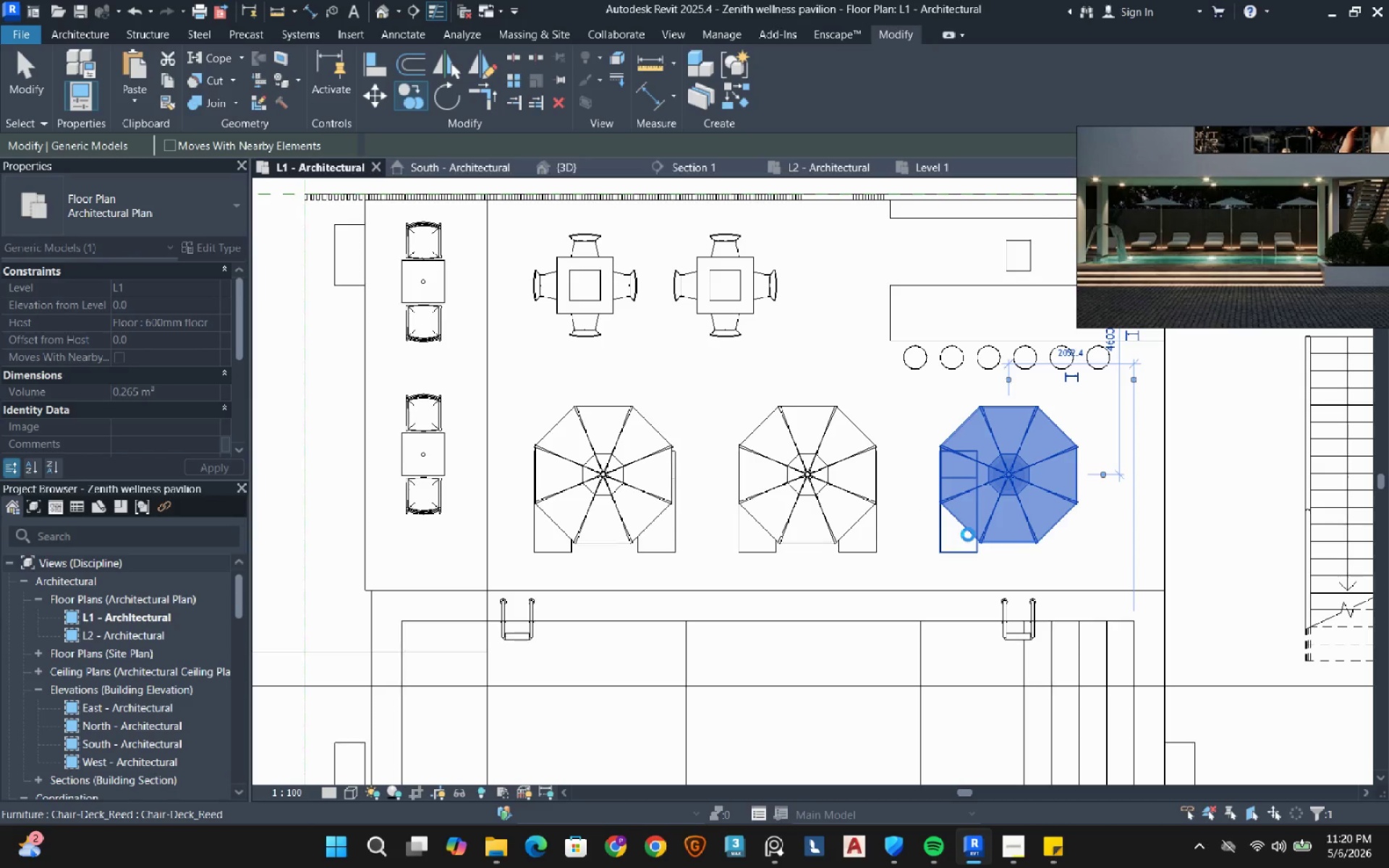 
key(Escape)
 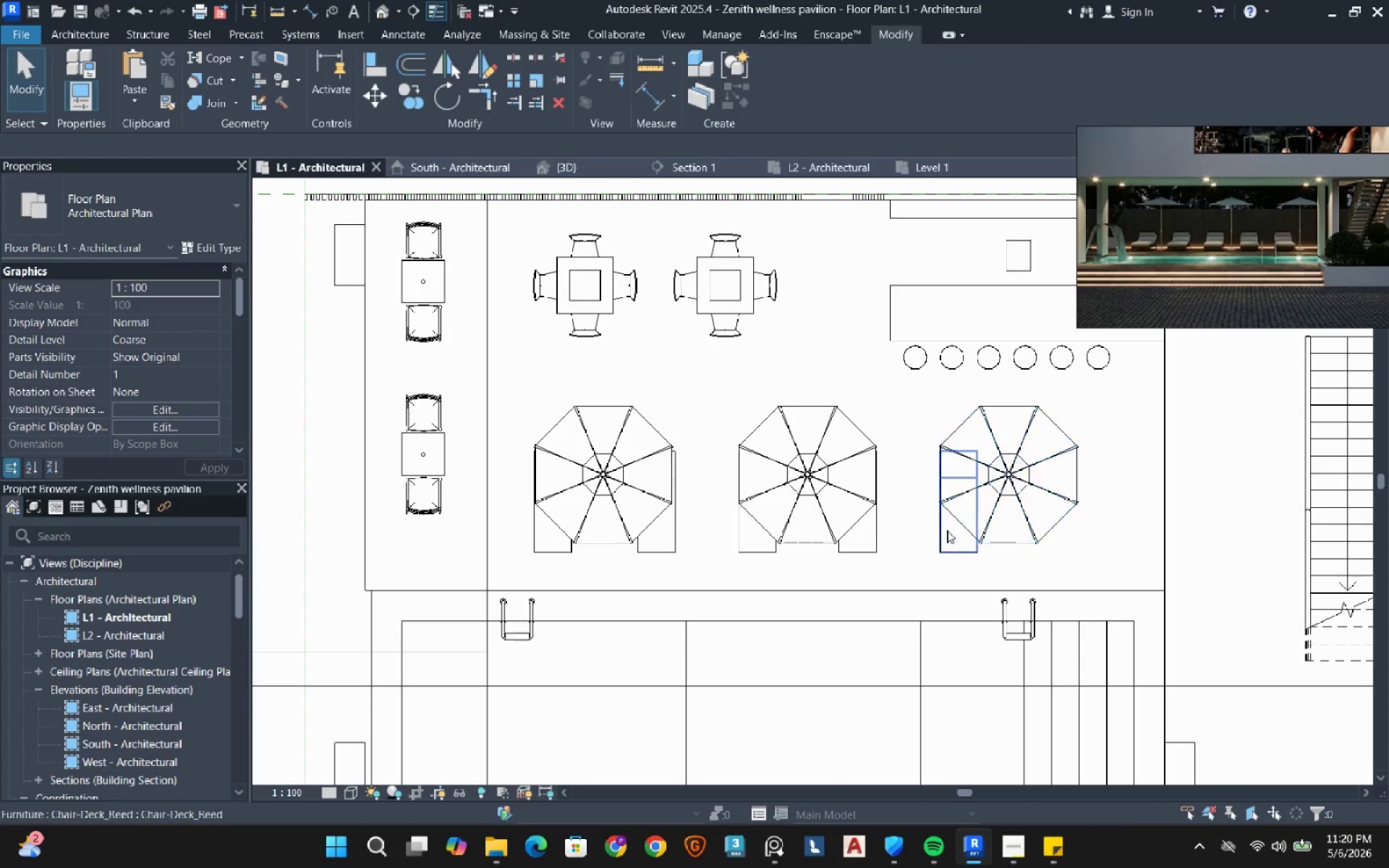 
key(Escape)
 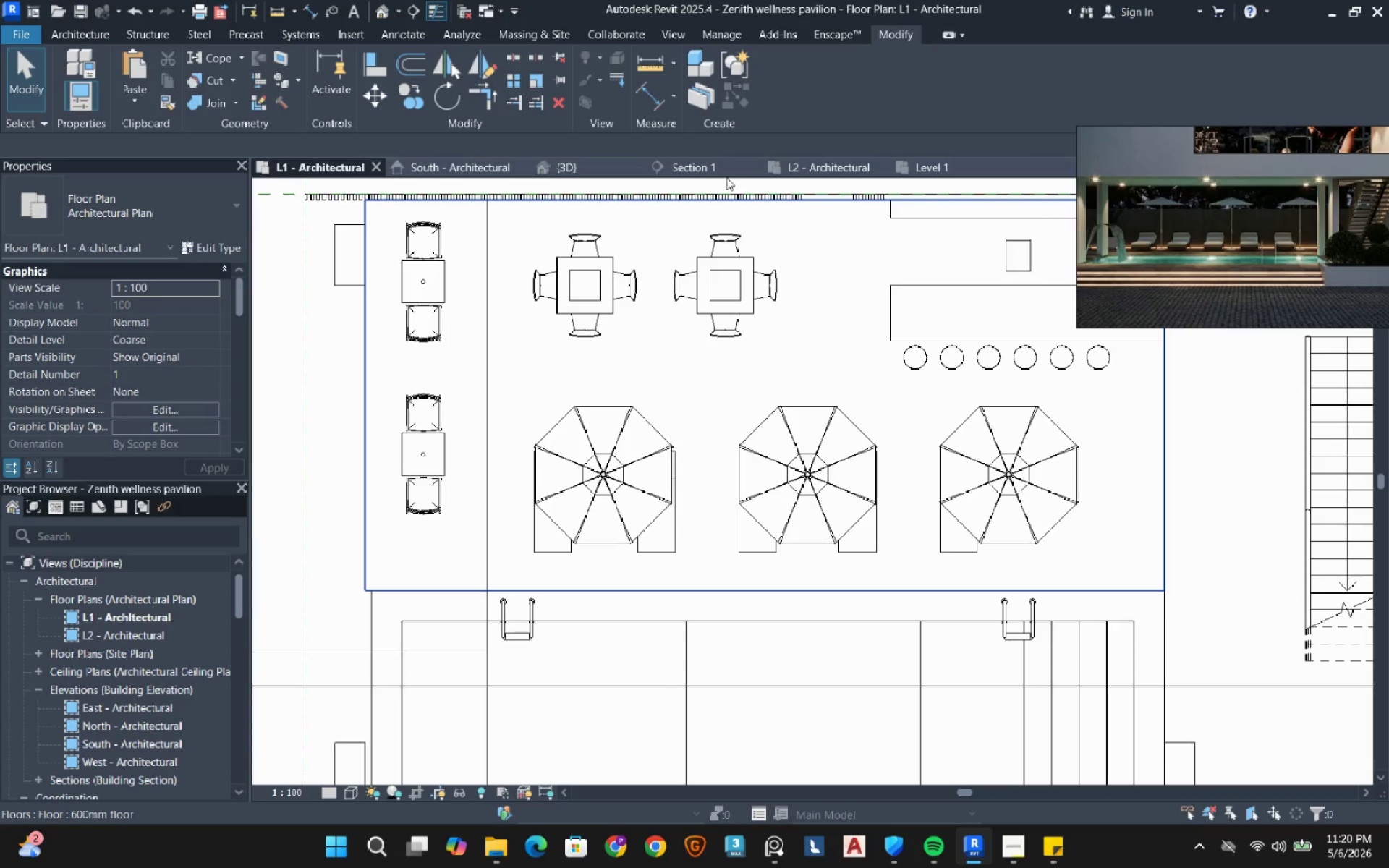 
left_click([587, 162])
 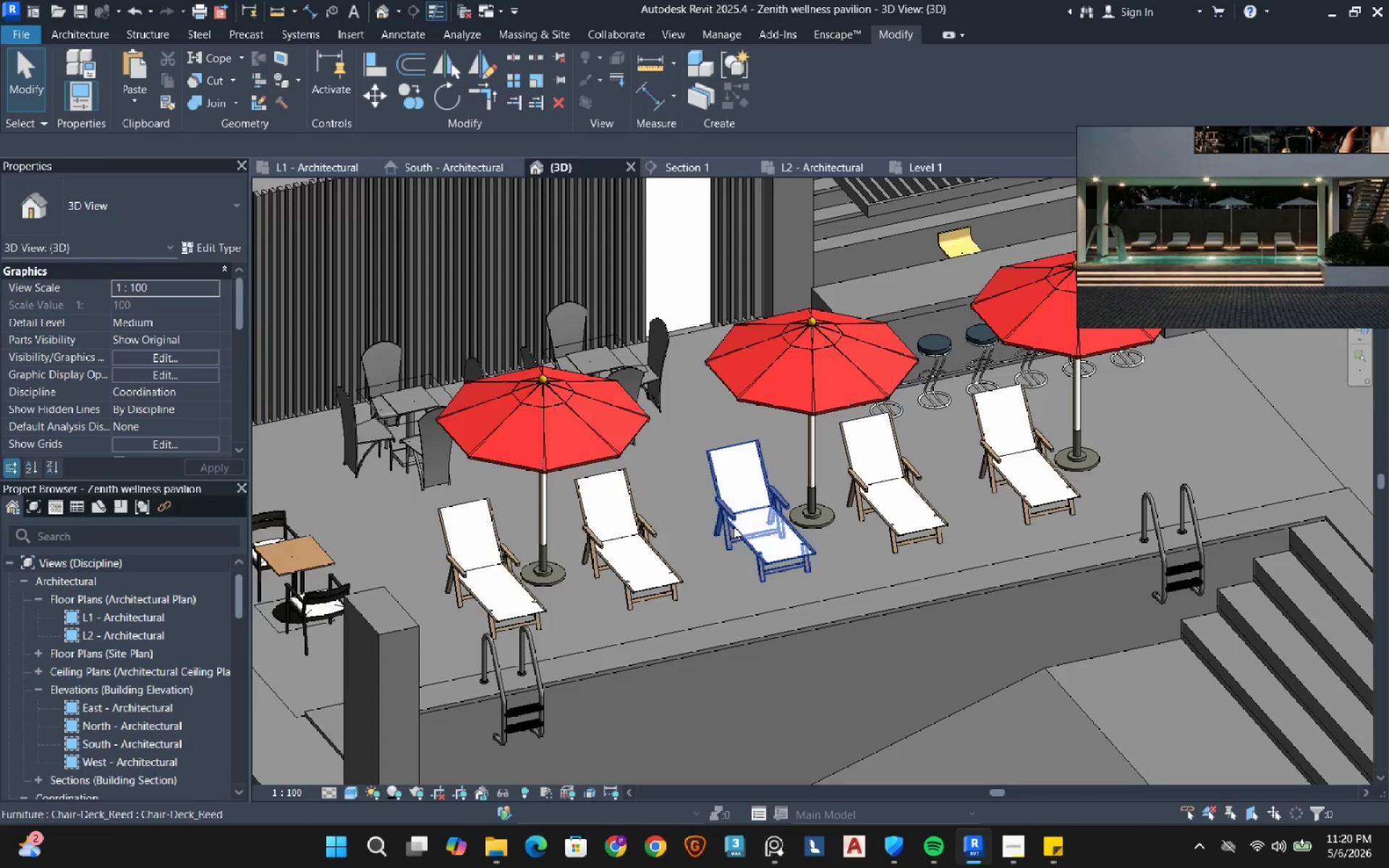 
scroll: coordinate [734, 527], scroll_direction: down, amount: 3.0
 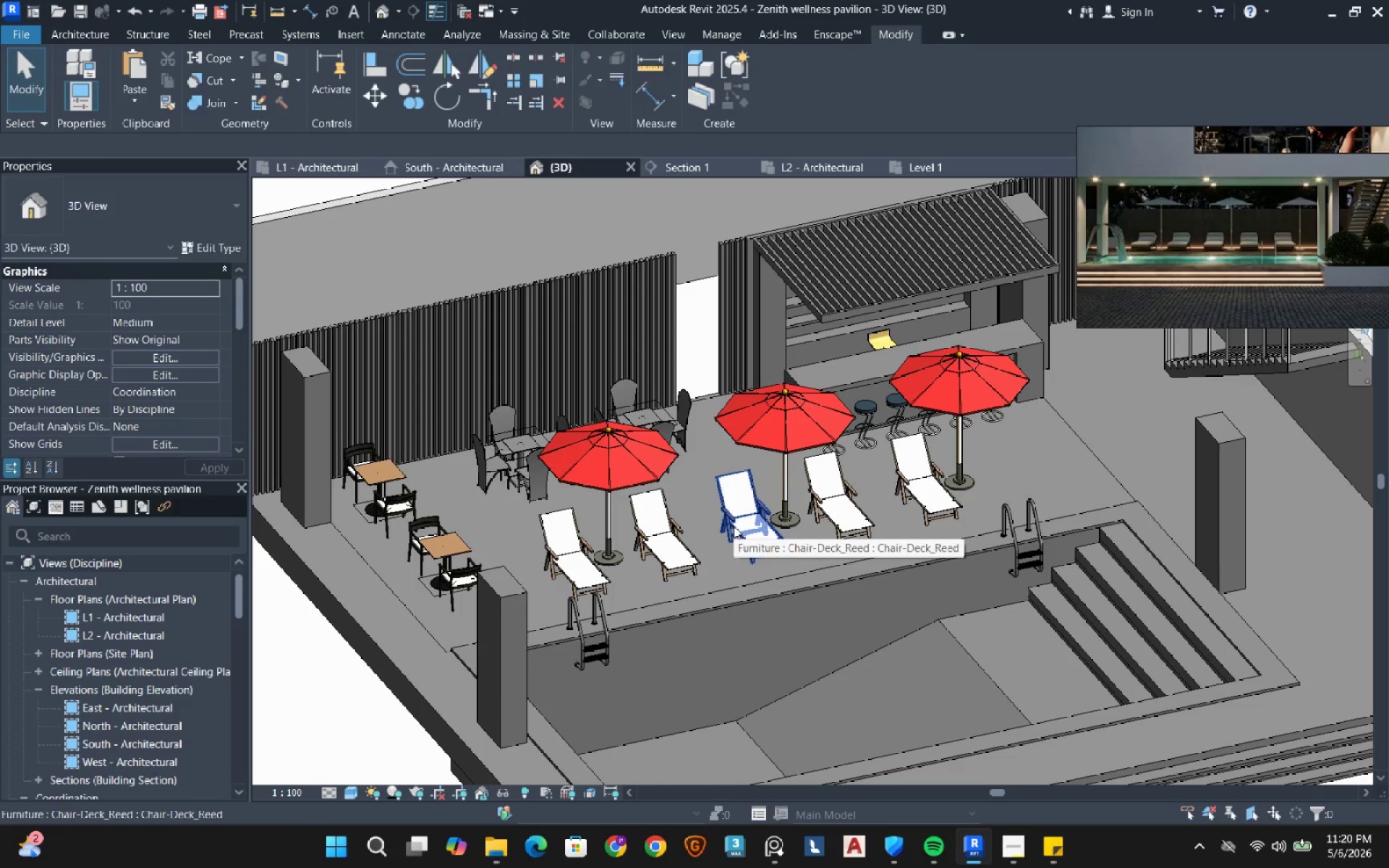 
wait(5.62)
 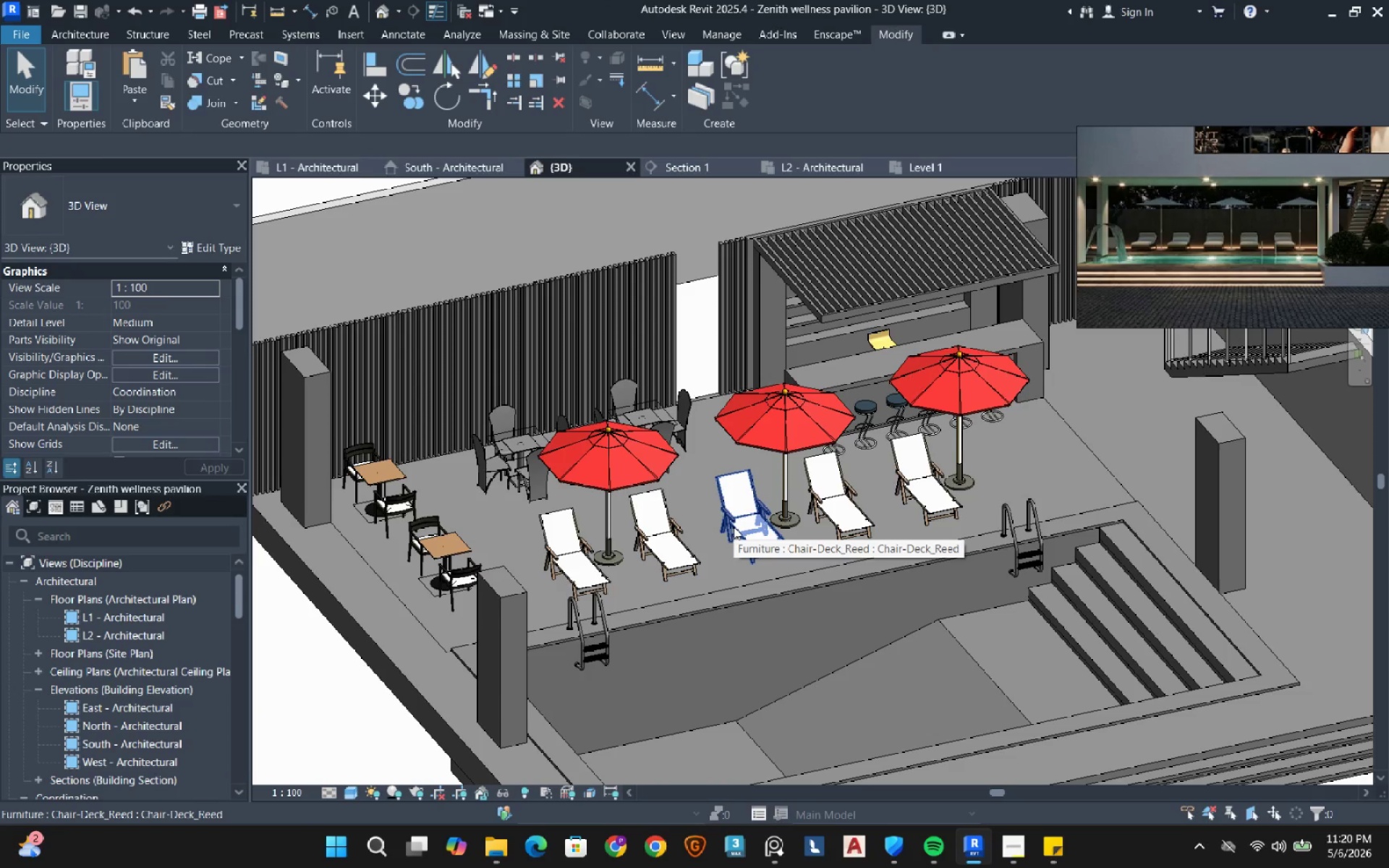 
scroll: coordinate [509, 432], scroll_direction: down, amount: 3.0
 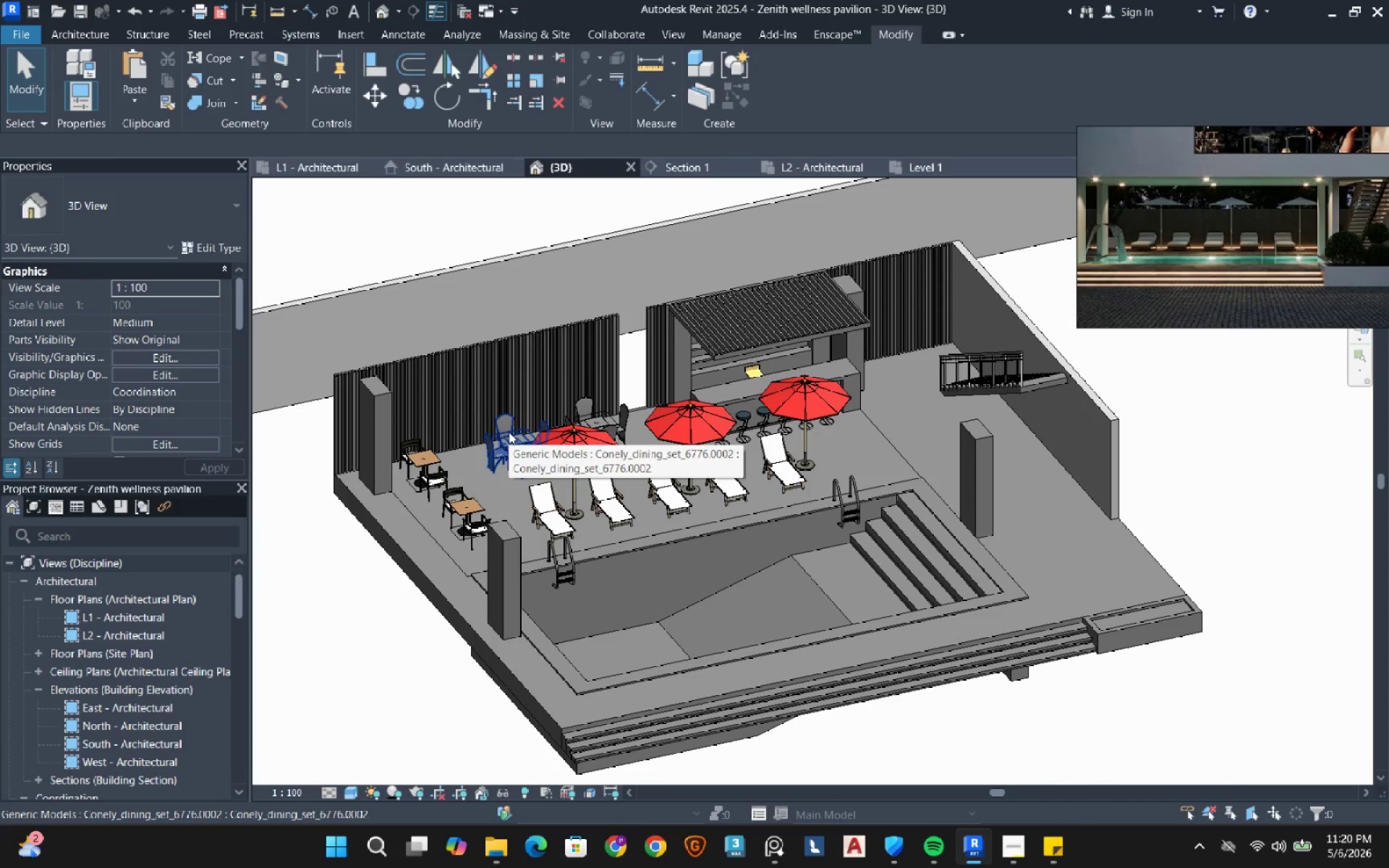 
wait(6.27)
 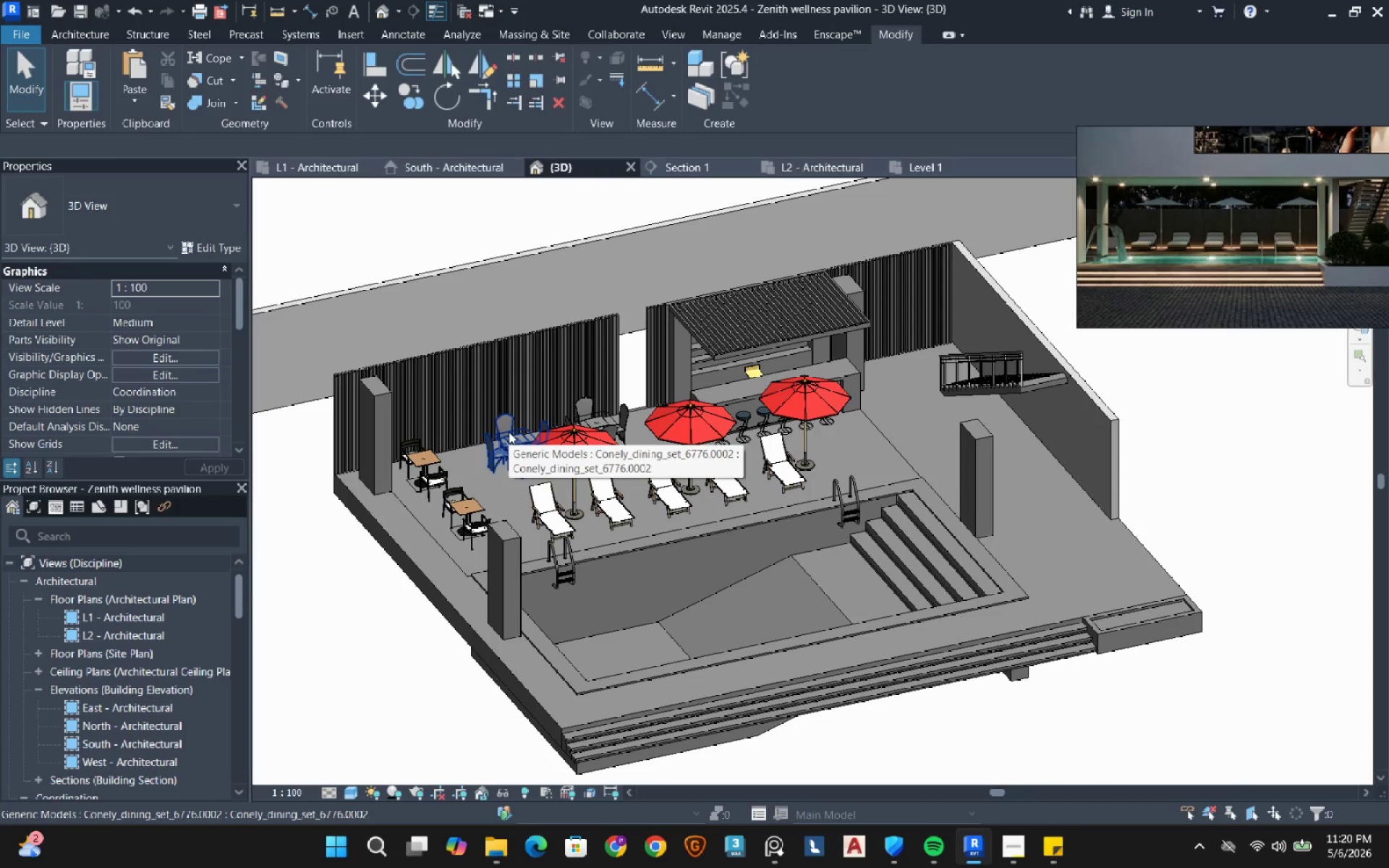 
scroll: coordinate [1047, 388], scroll_direction: up, amount: 8.0
 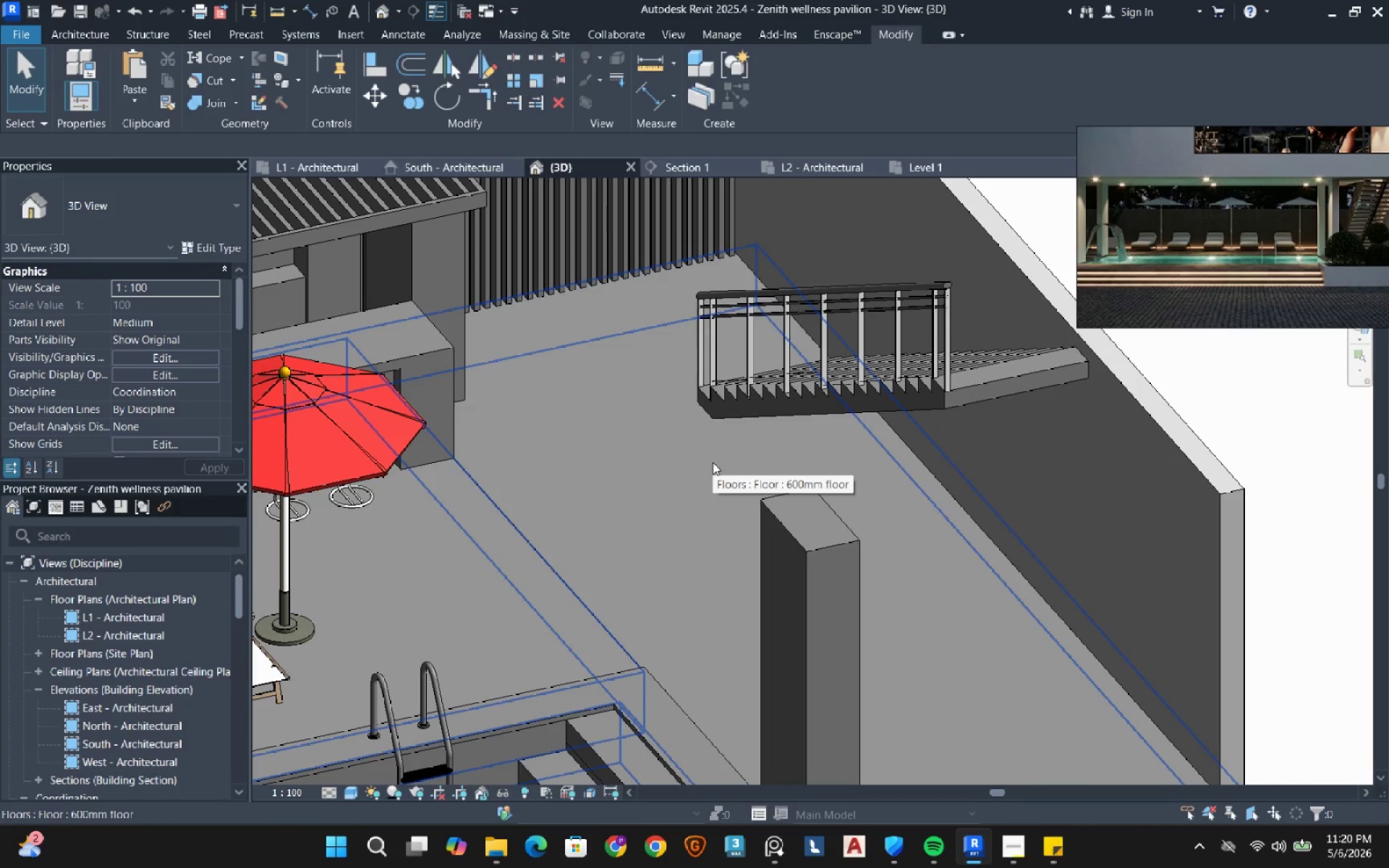 
scroll: coordinate [713, 462], scroll_direction: down, amount: 8.0
 